 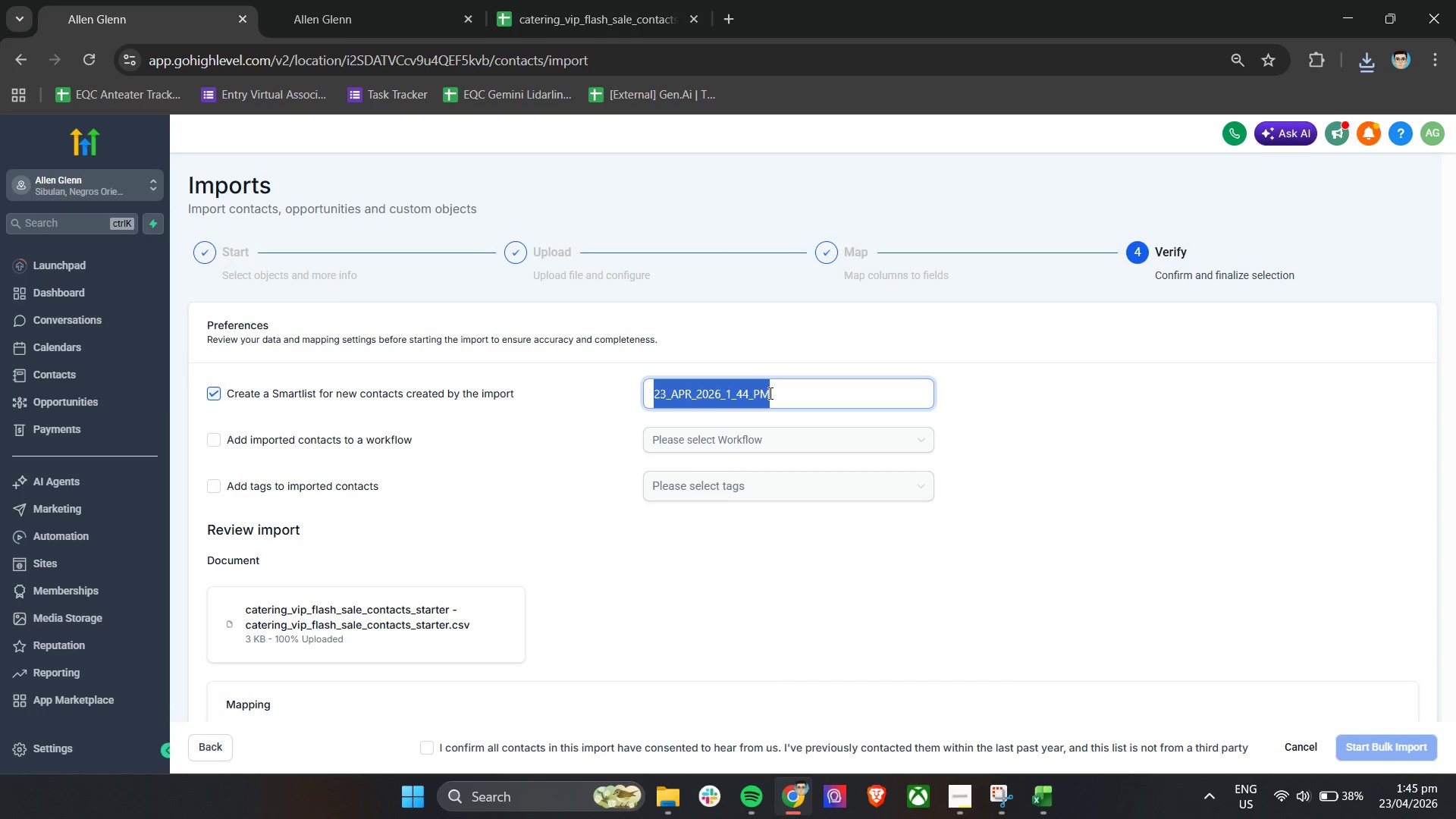 
triple_click([769, 393])
 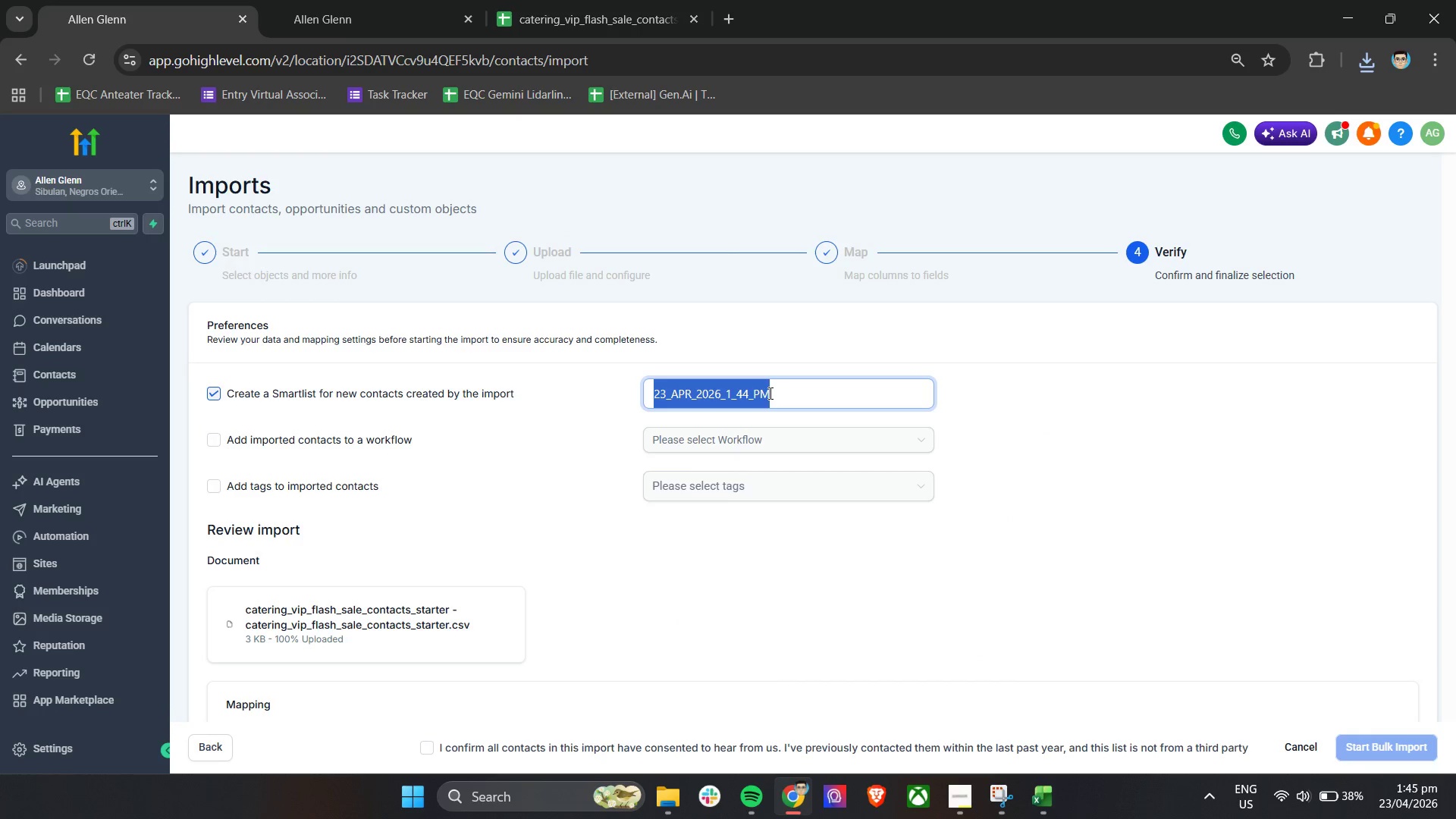 
key(Control+V)
 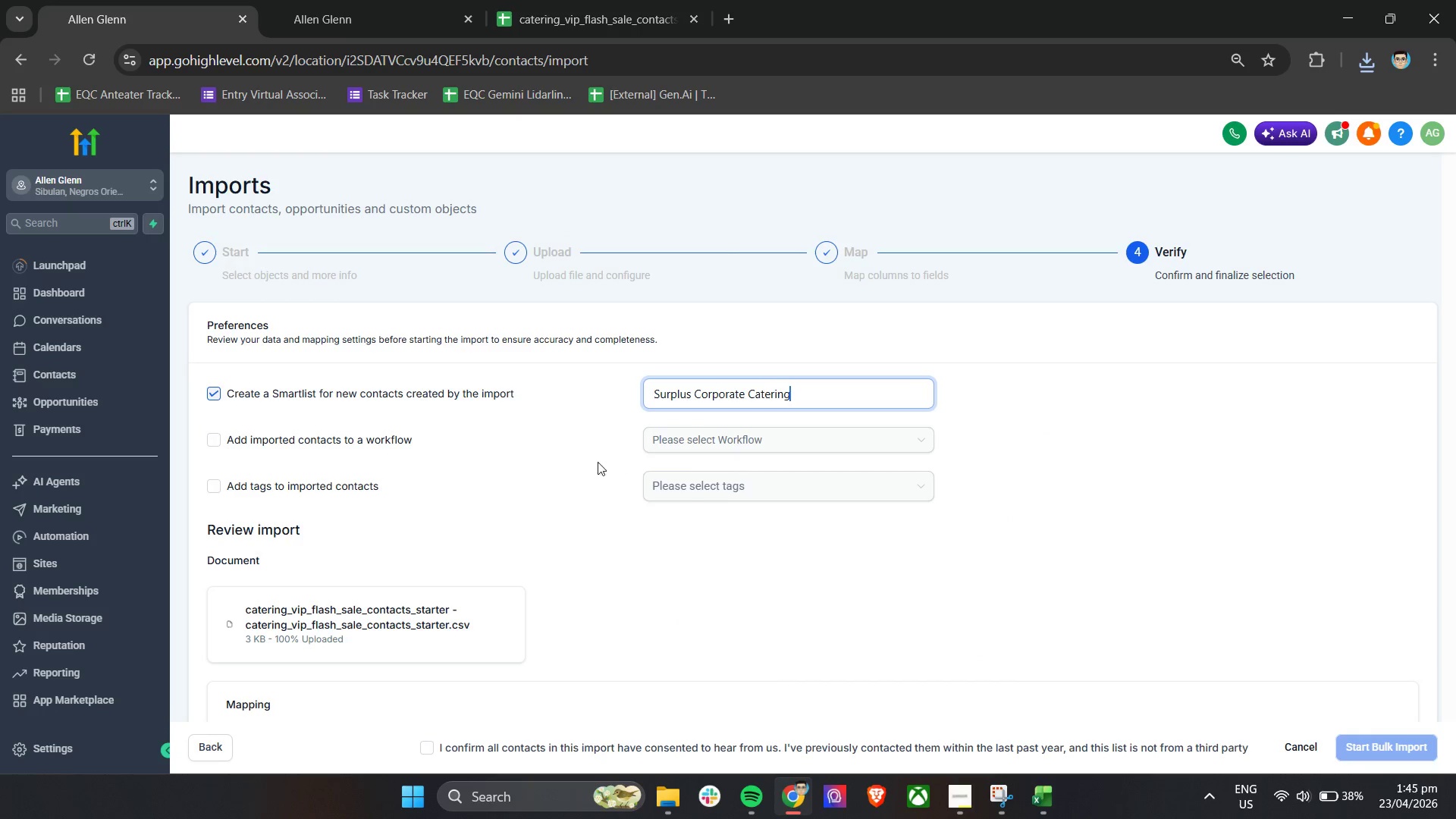 
left_click([577, 471])
 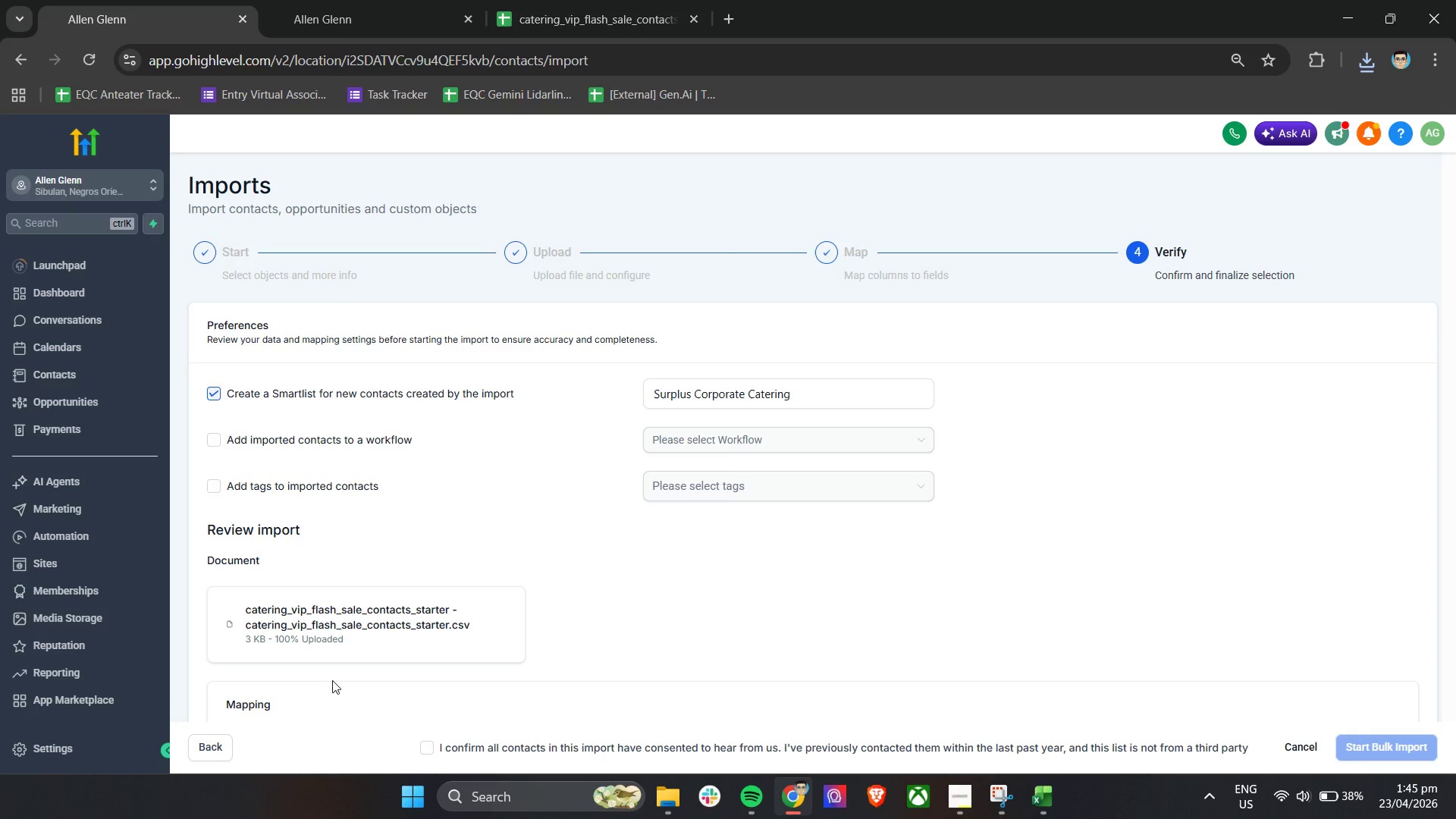 
left_click([437, 747])
 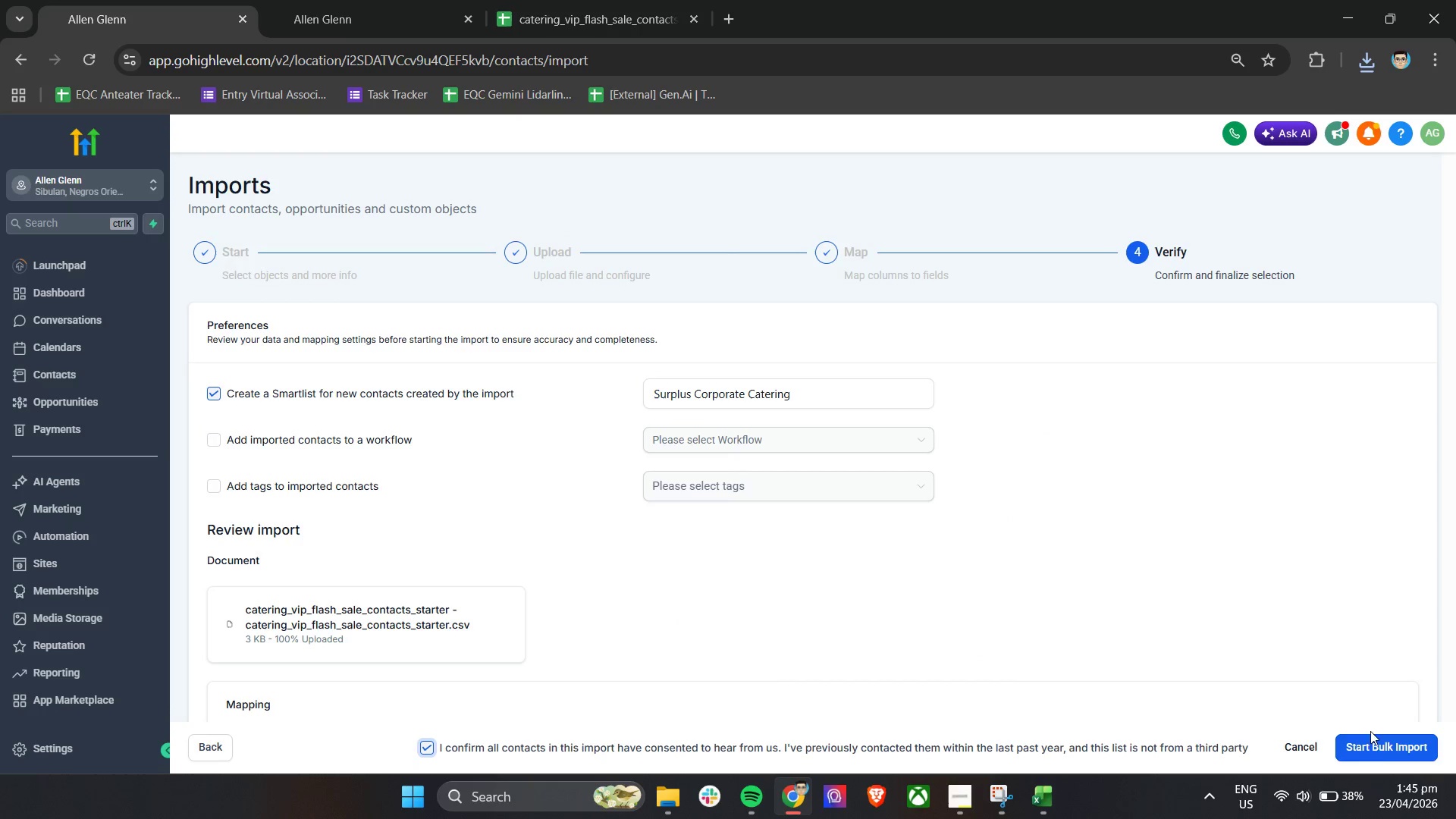 
left_click([1374, 746])
 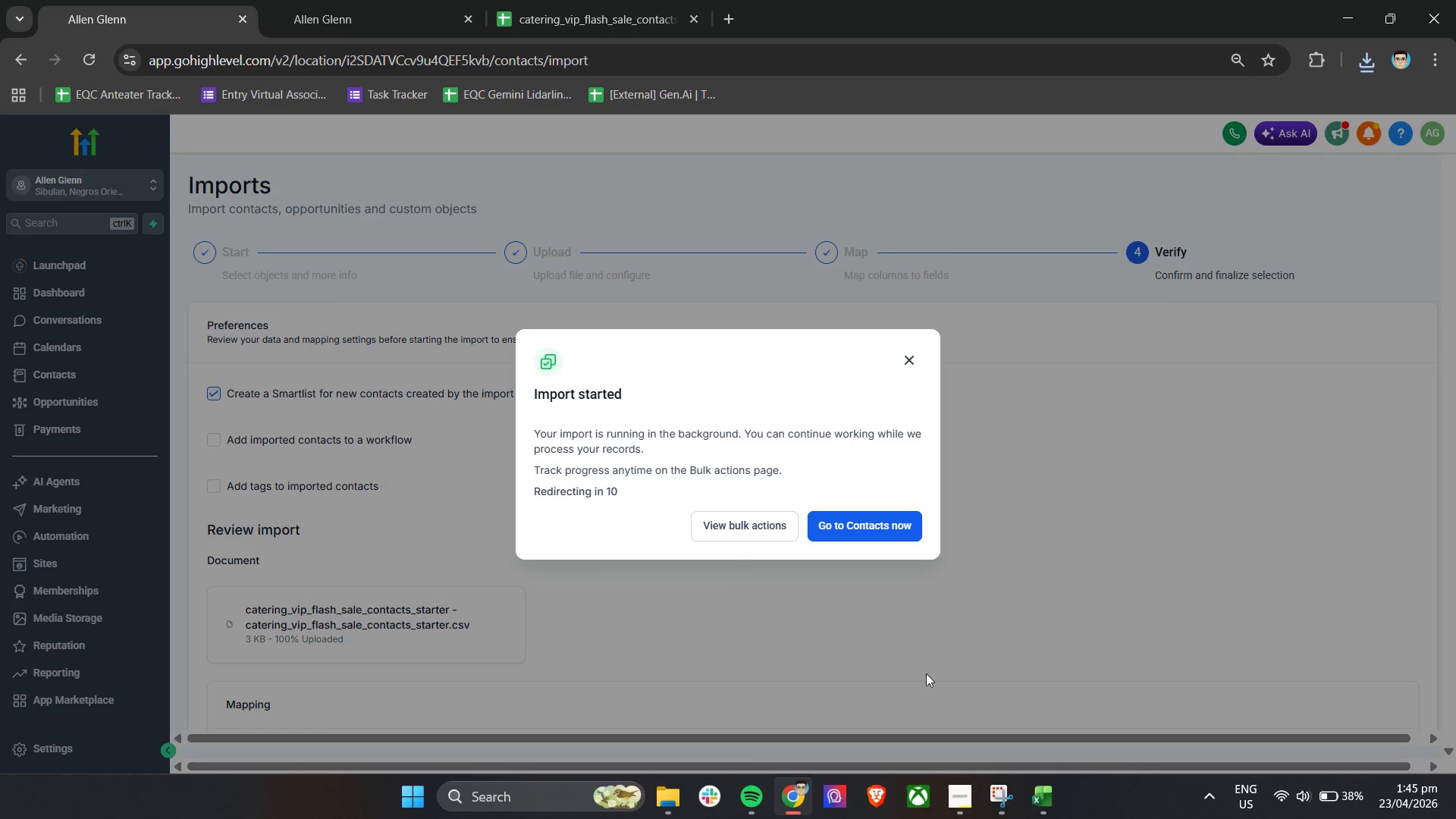 
left_click([731, 526])
 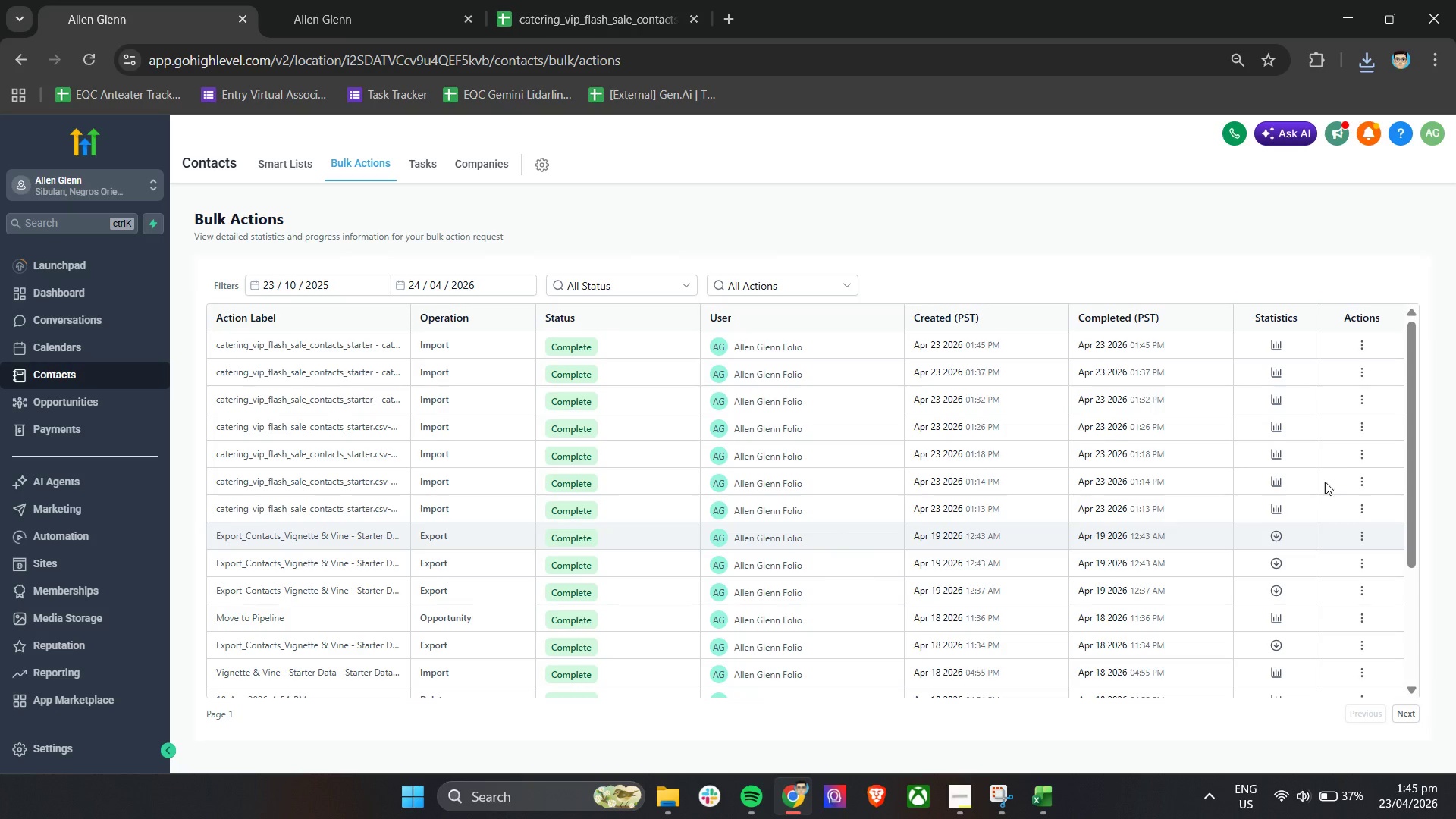 
left_click([1282, 345])
 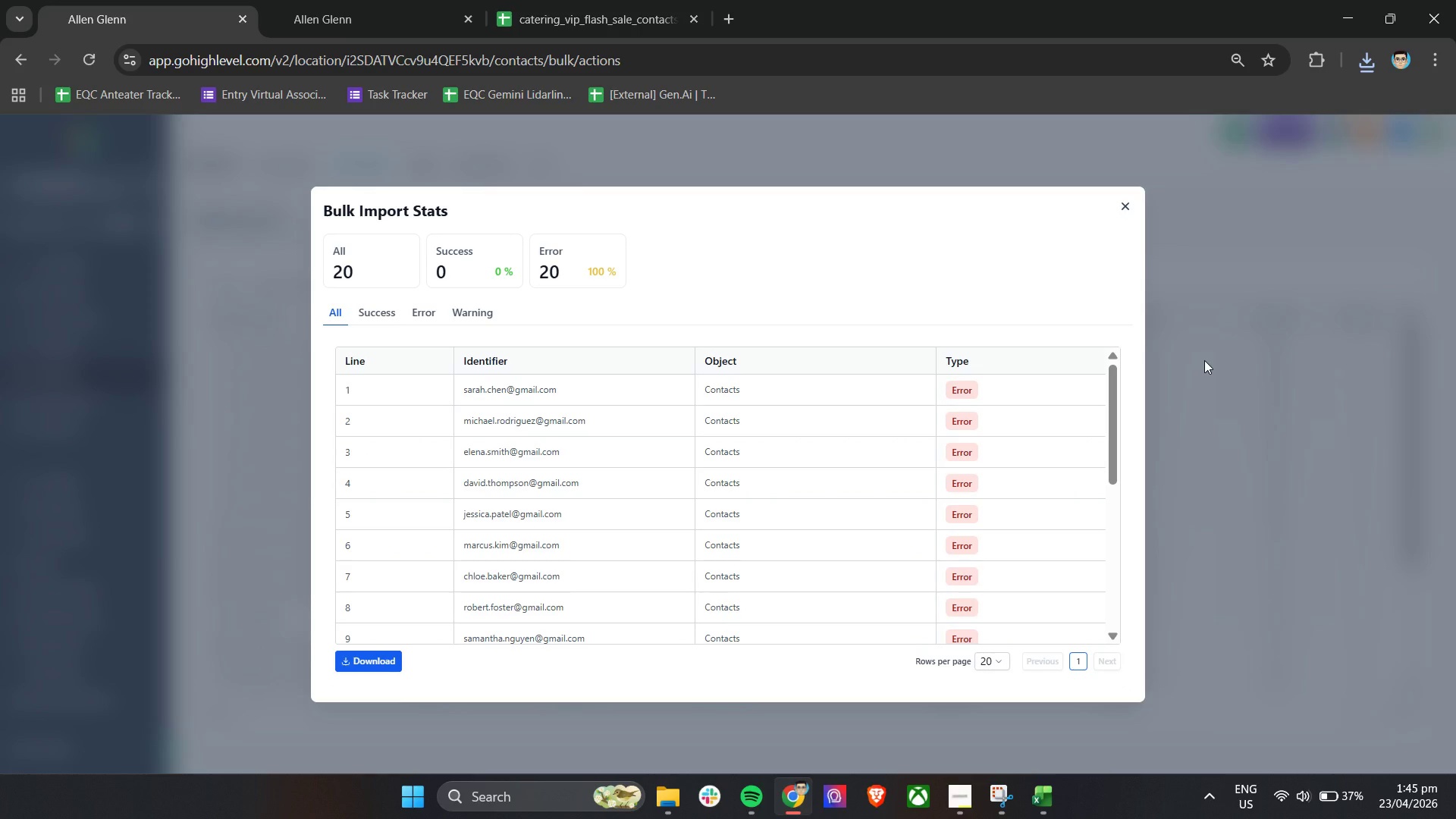 
left_click([414, 317])
 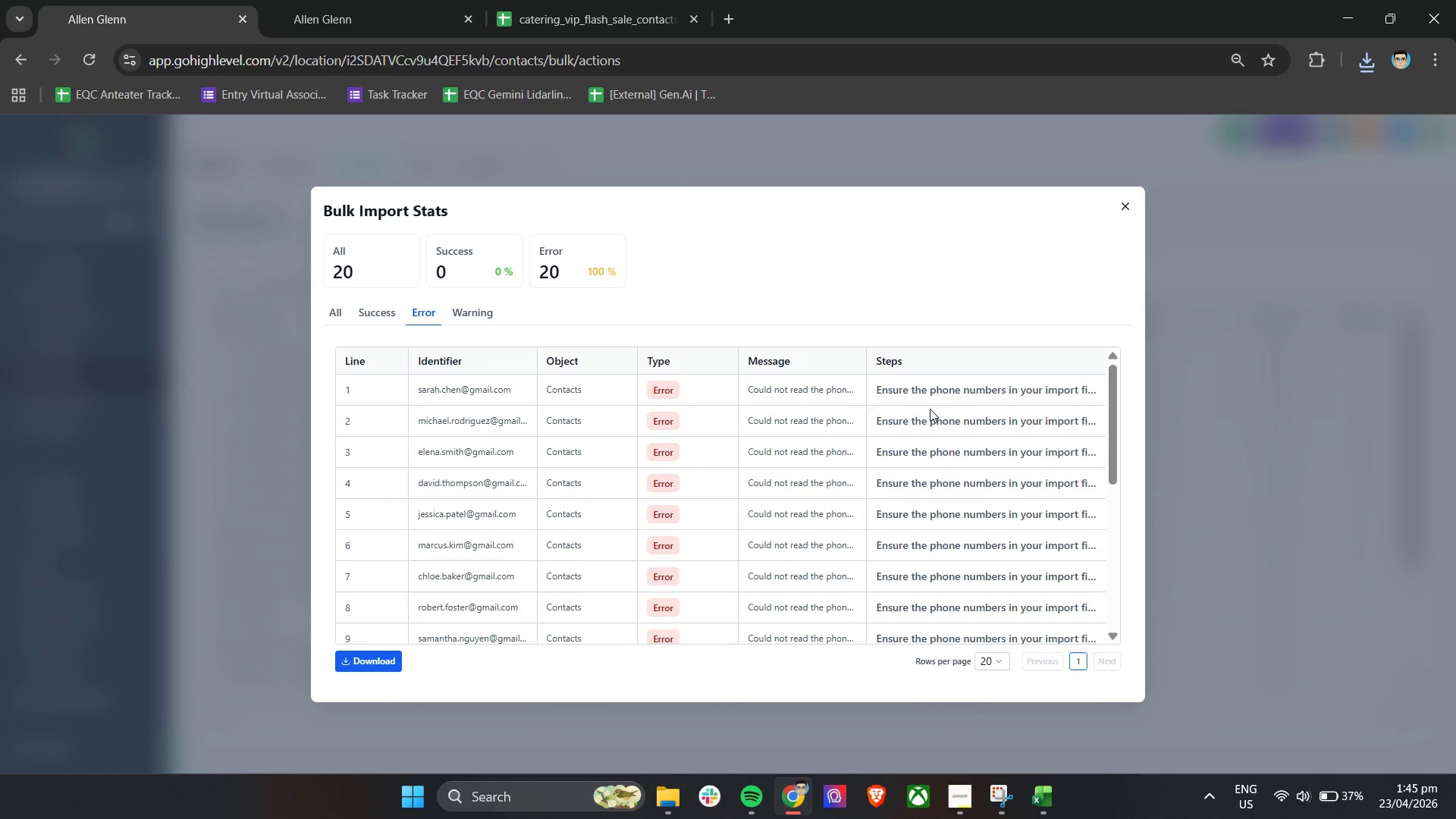 
double_click([944, 392])
 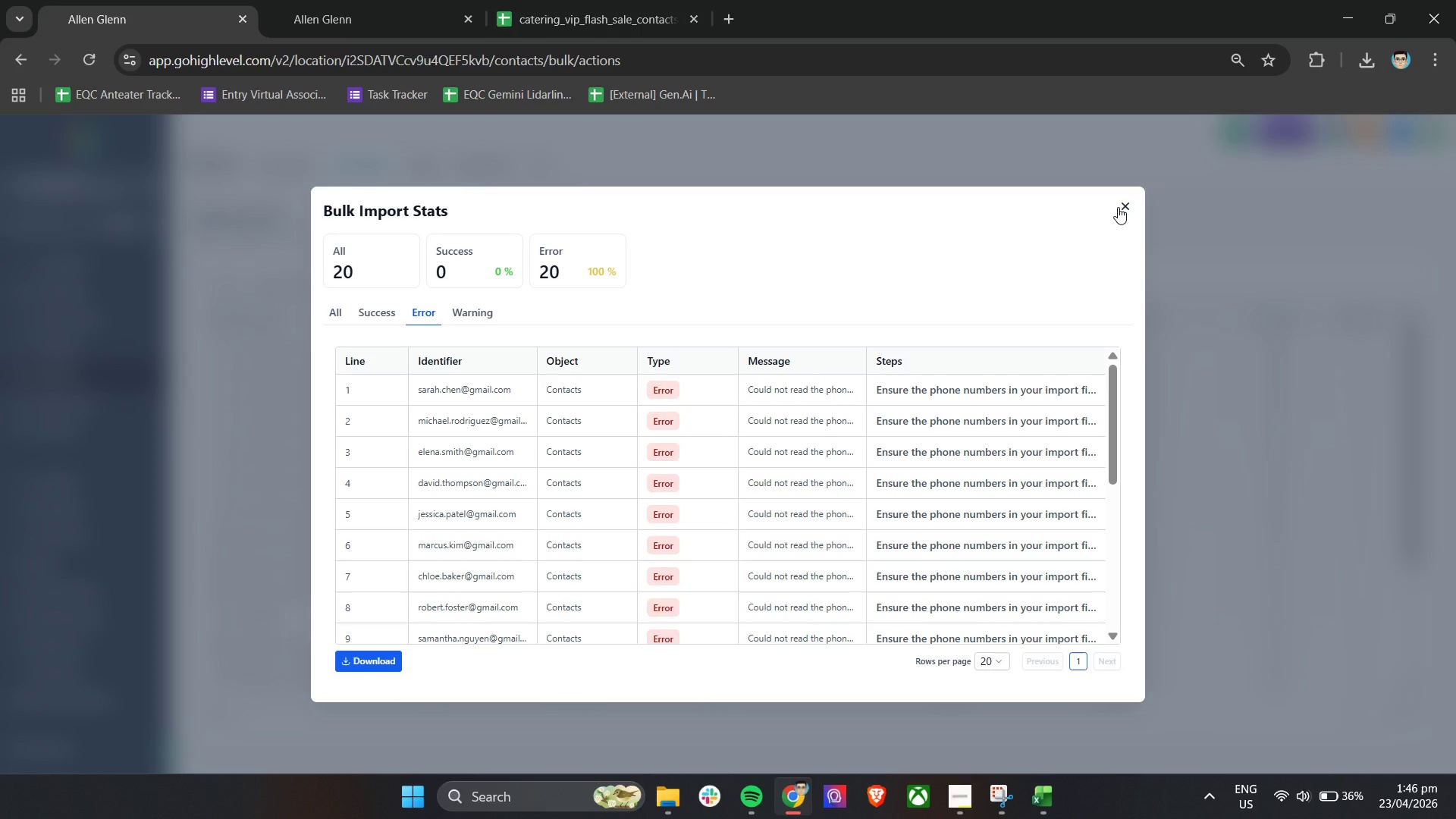 
wait(51.44)
 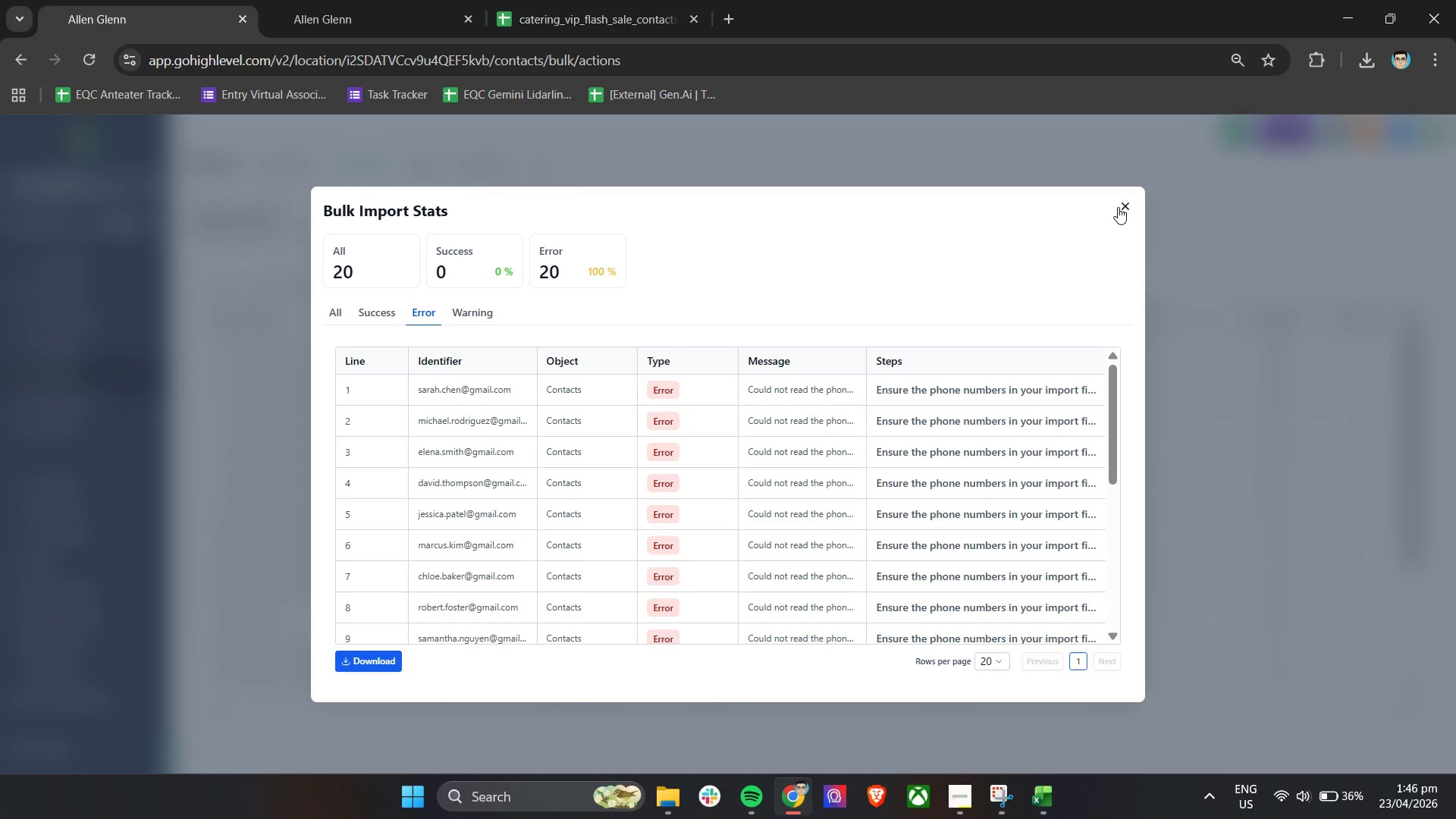 
left_click([536, 0])
 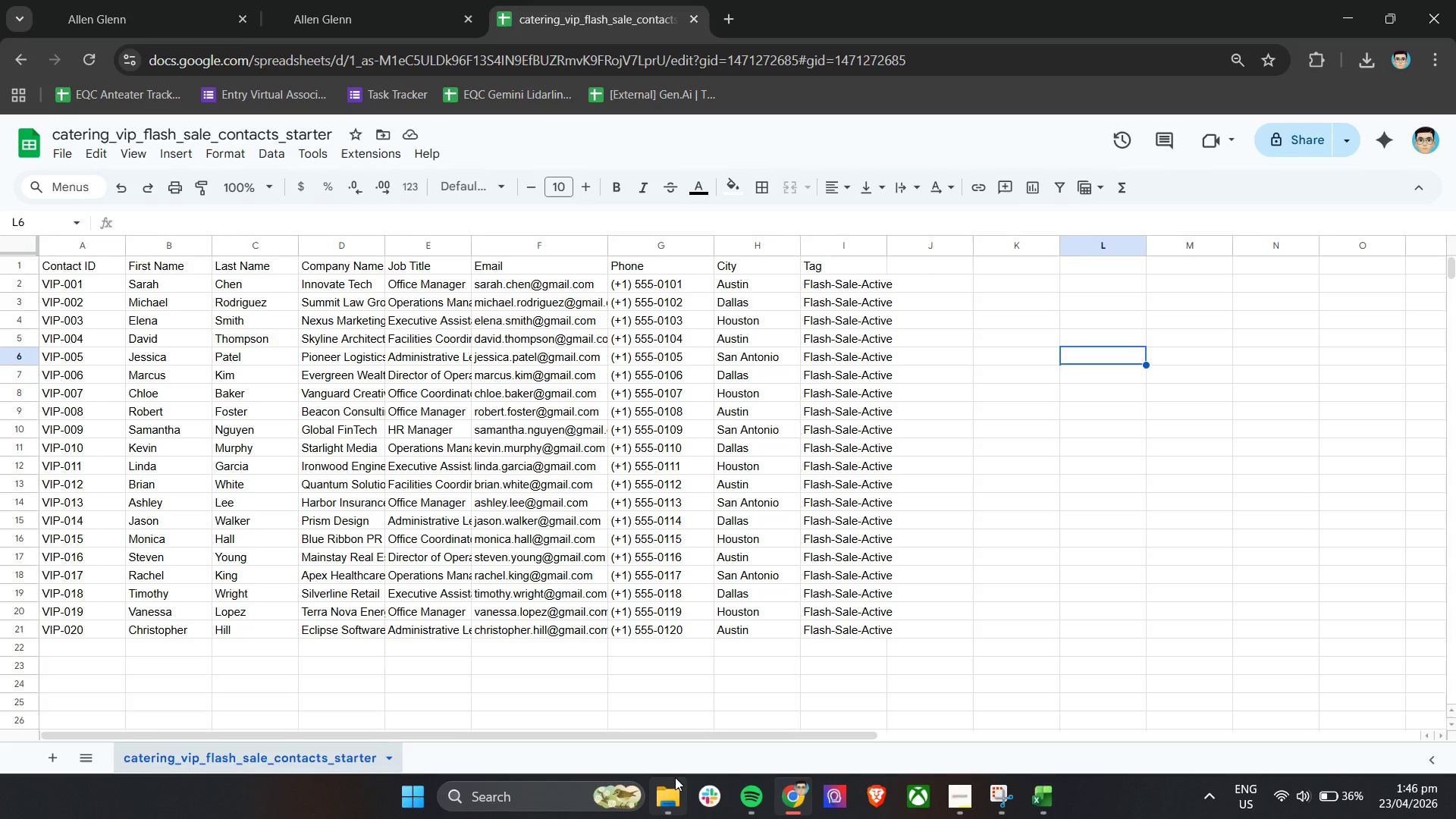 
left_click([661, 803])
 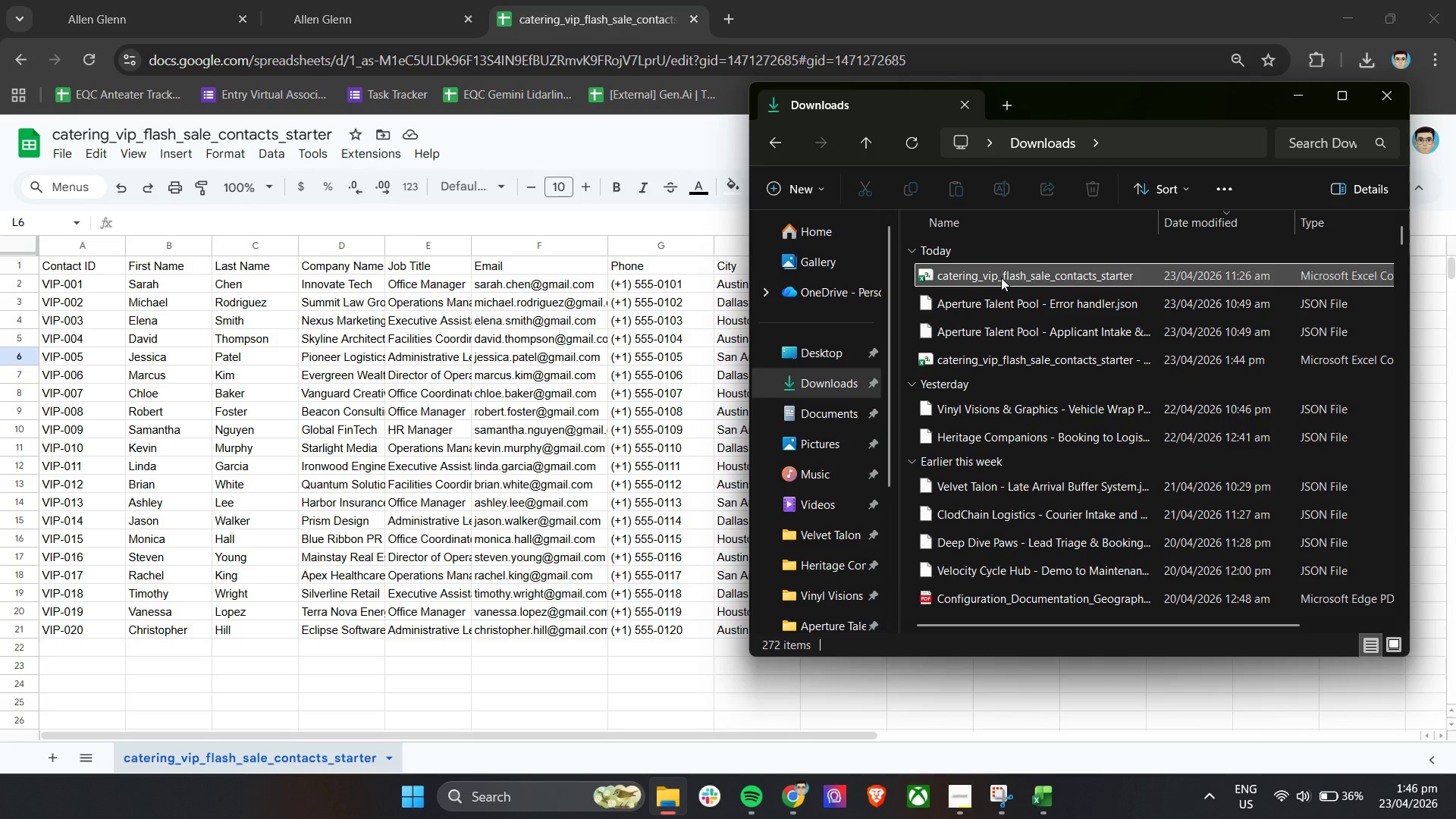 
left_click([1001, 277])
 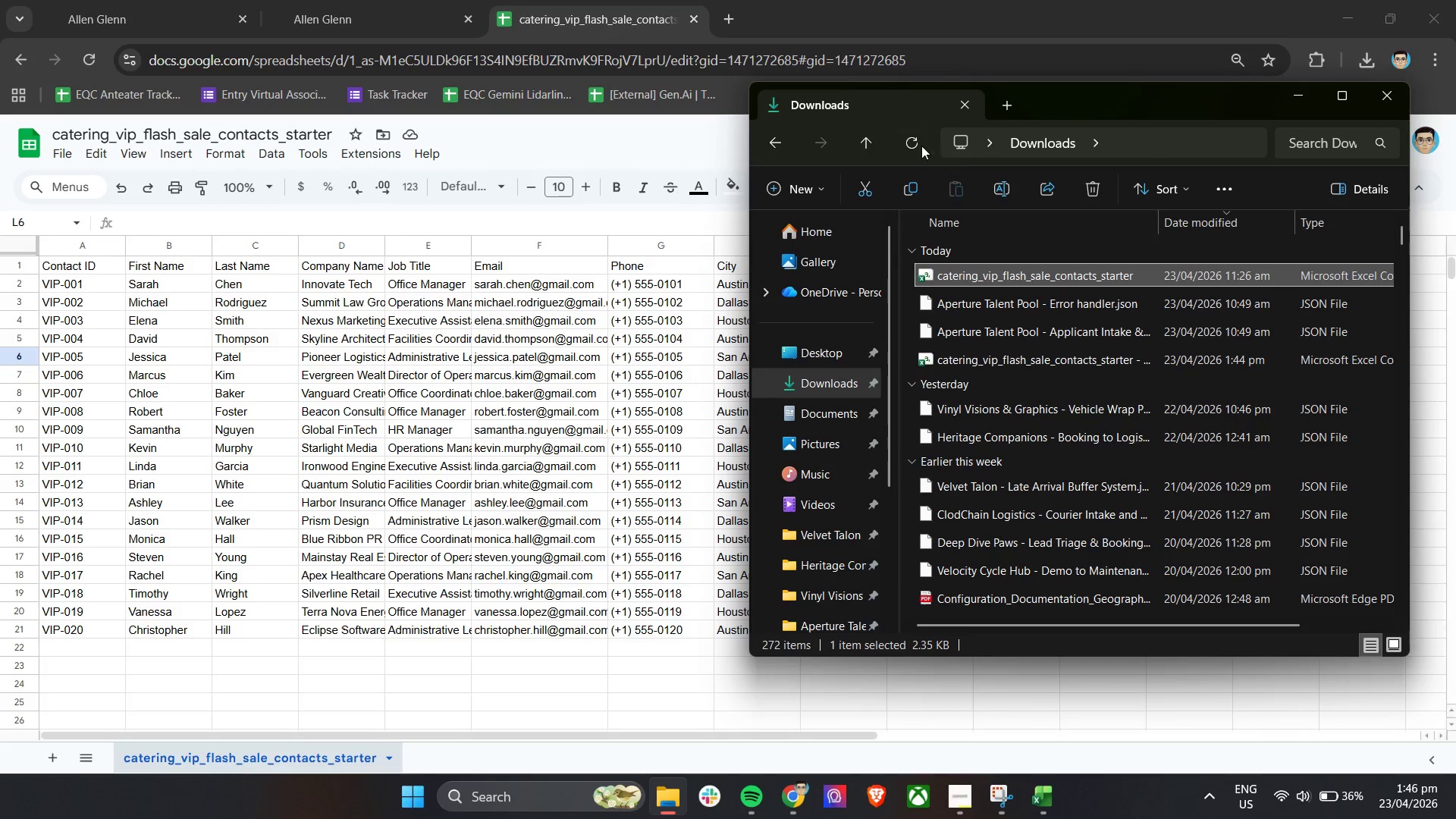 
left_click([921, 146])
 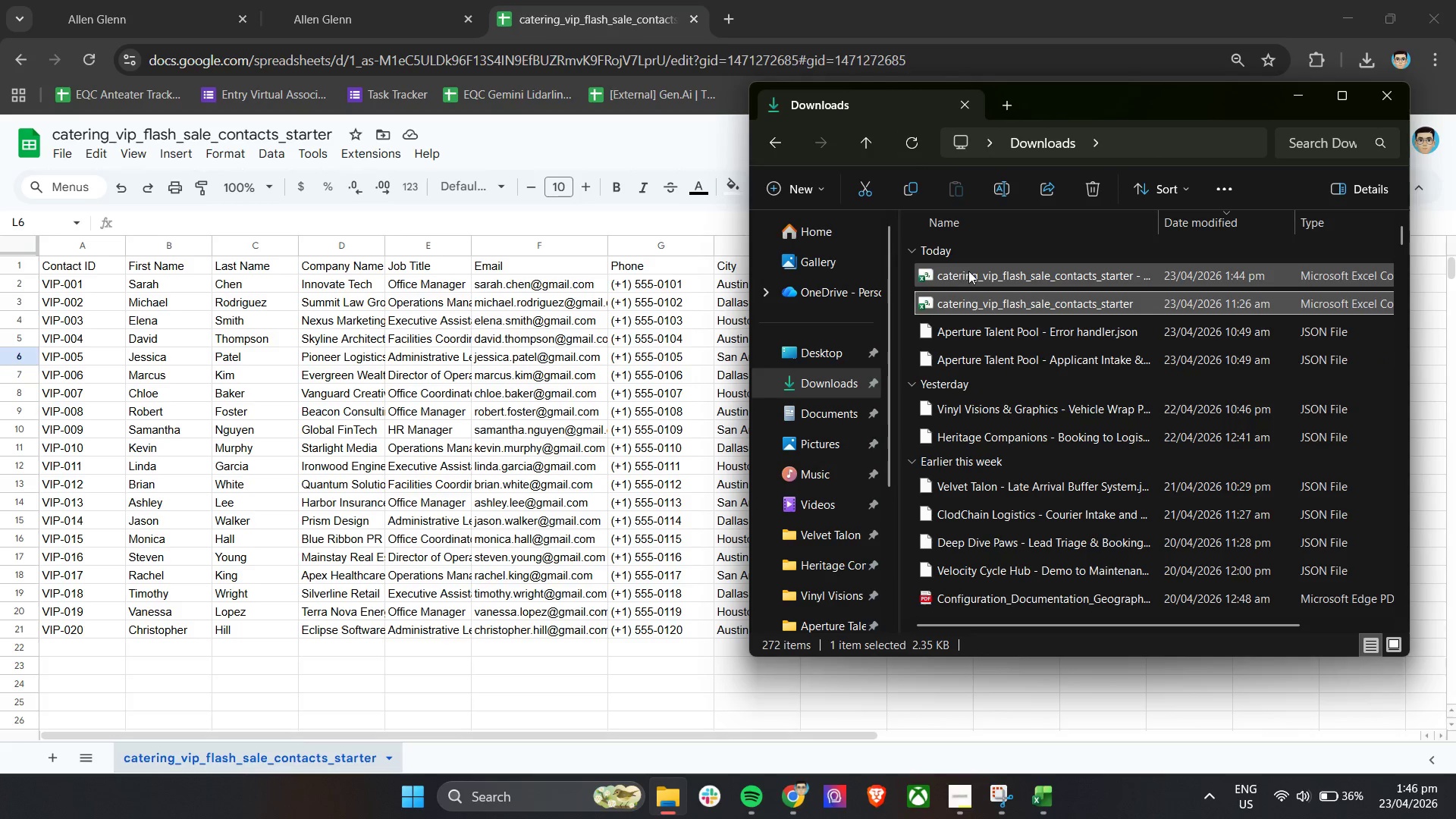 
left_click([974, 281])
 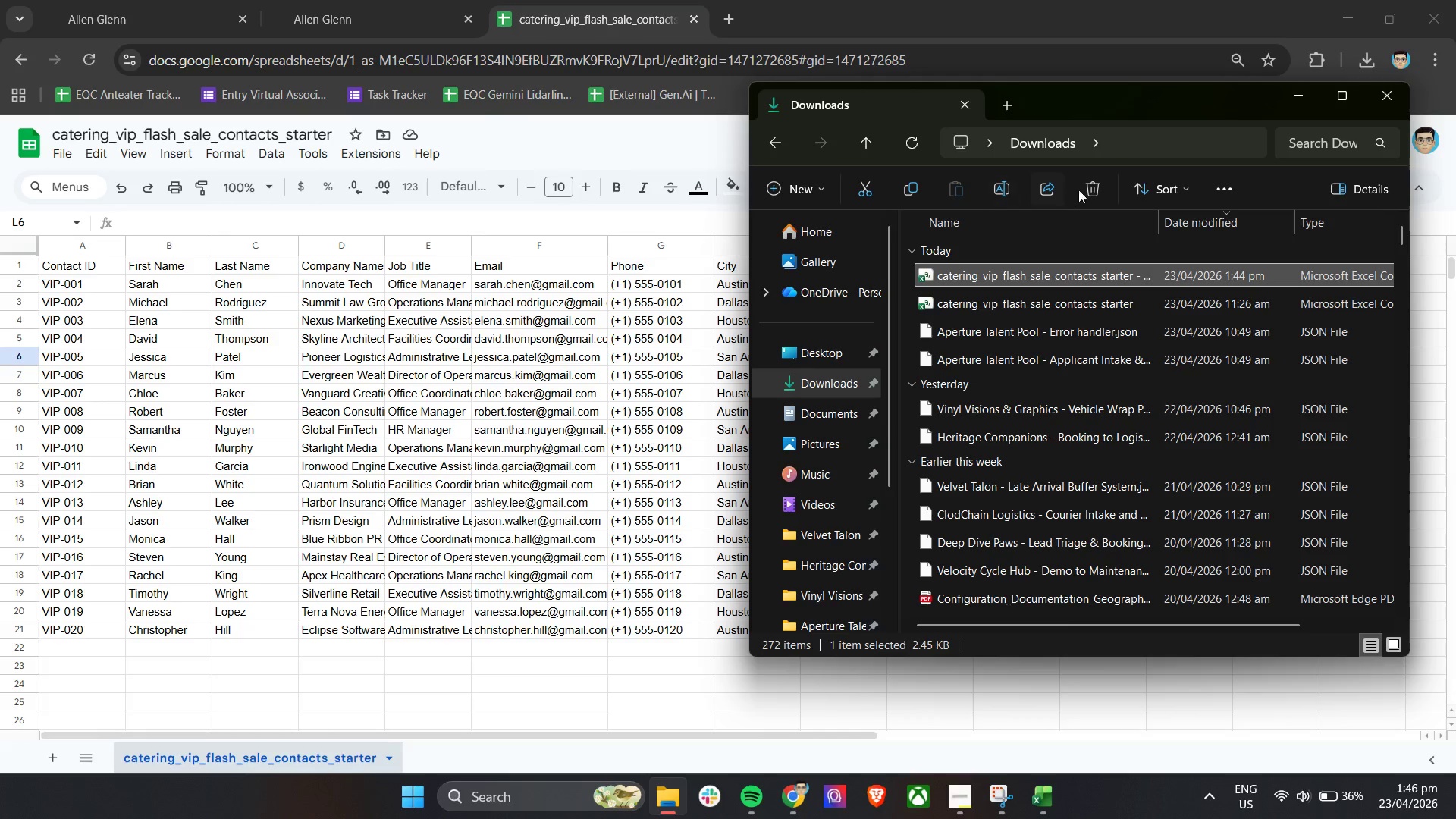 
left_click([1090, 190])
 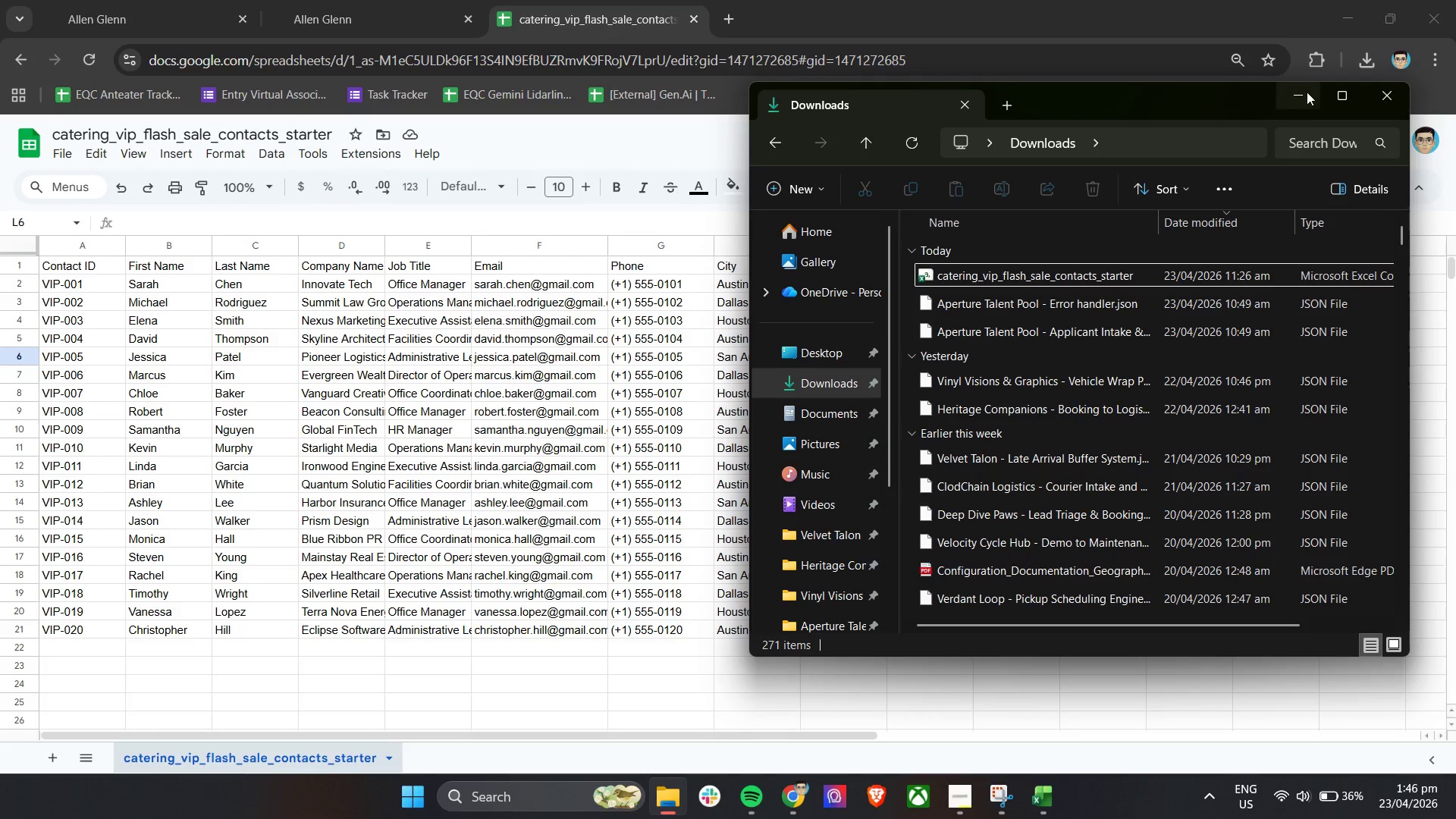 
left_click([1307, 92])
 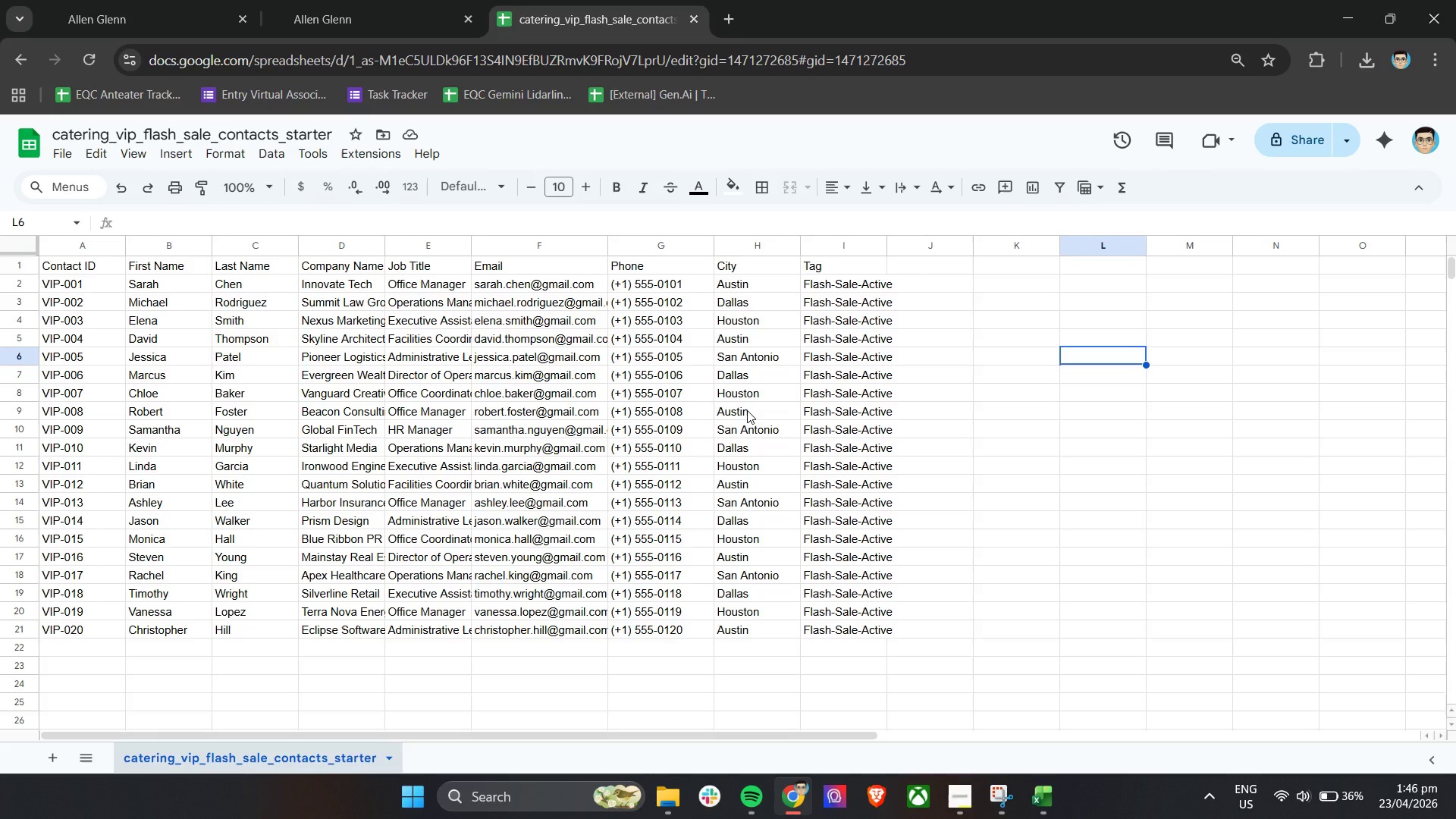 
wait(10.28)
 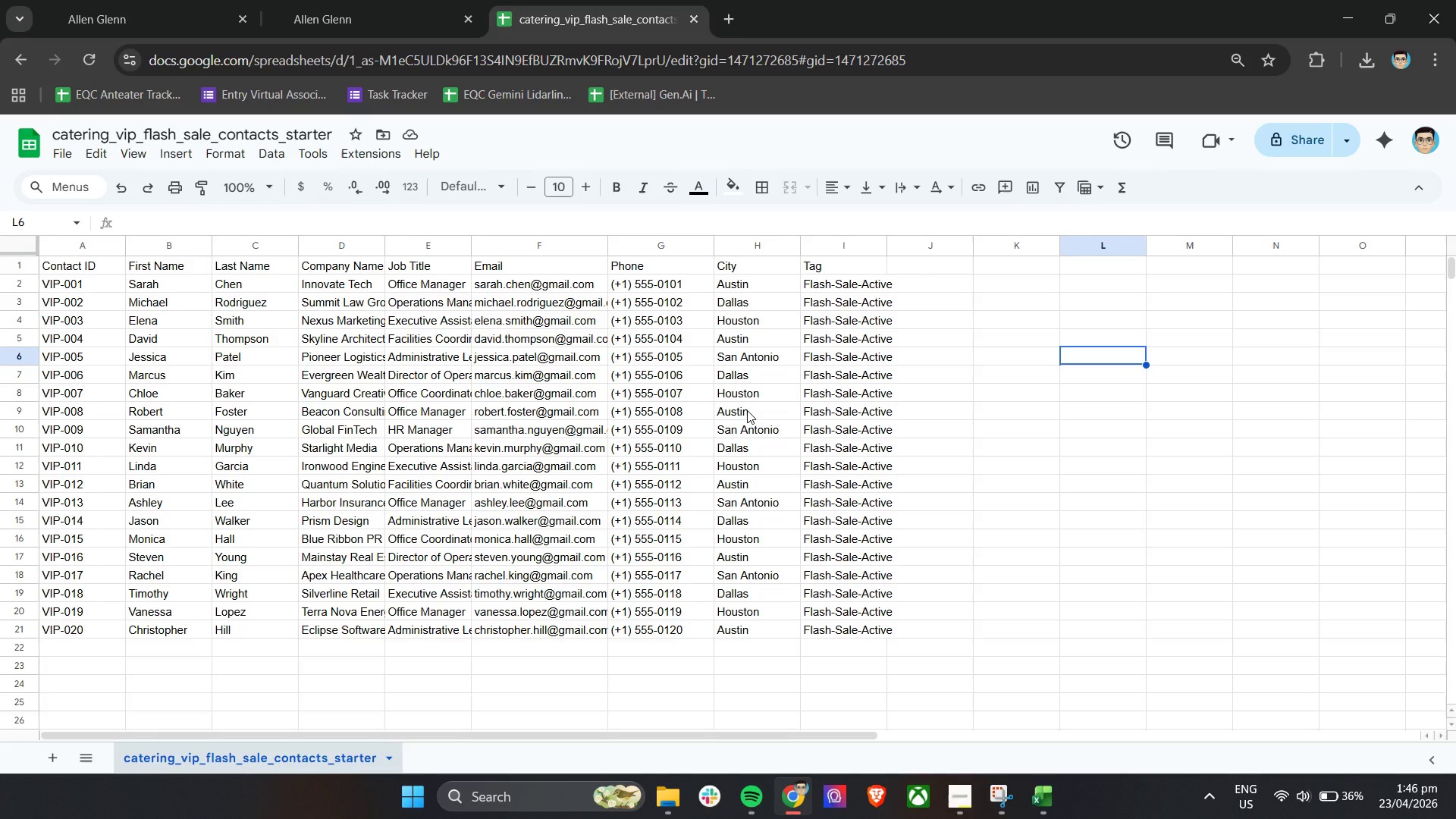 
left_click([676, 250])
 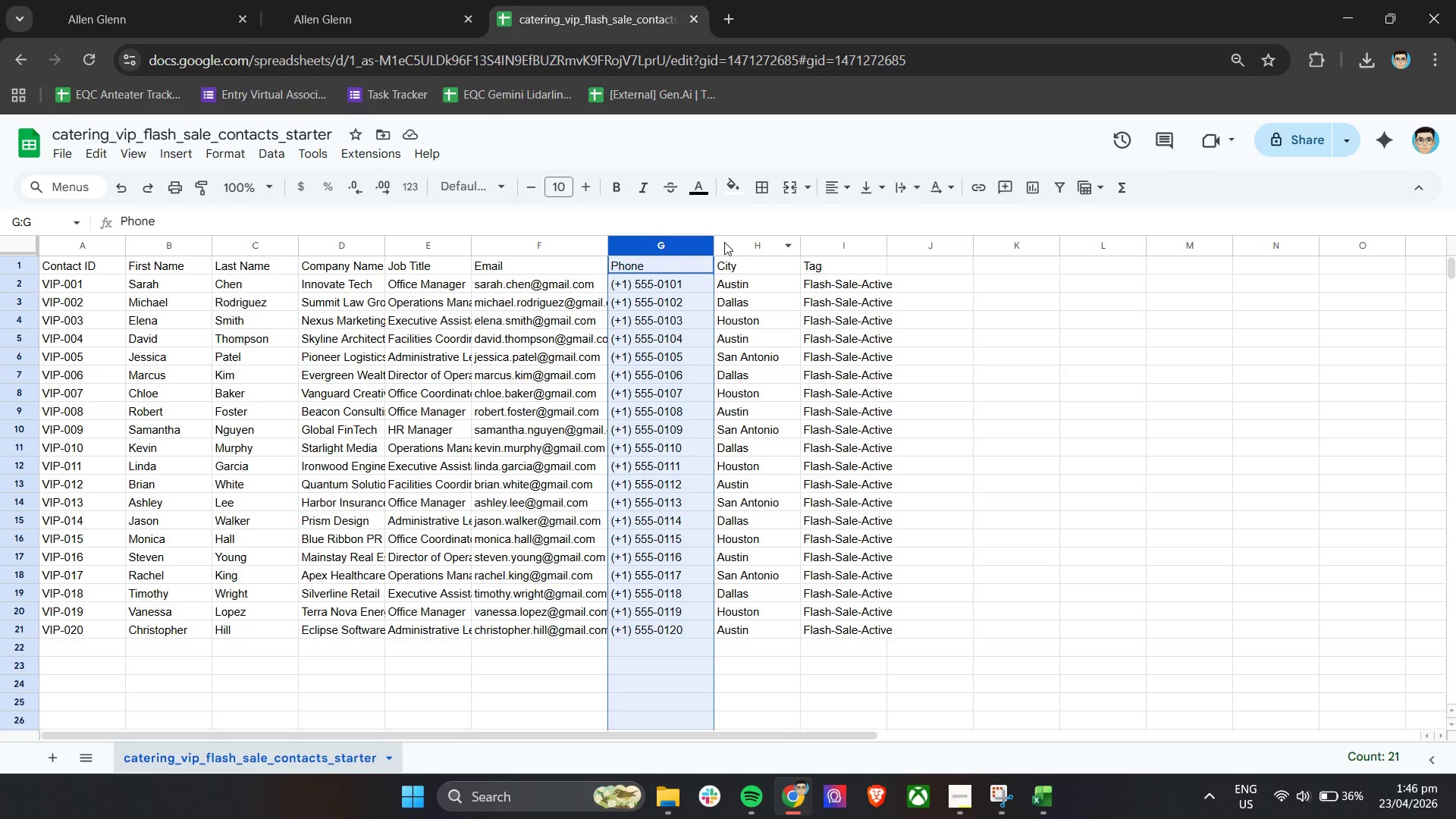 
mouse_move([702, 259])
 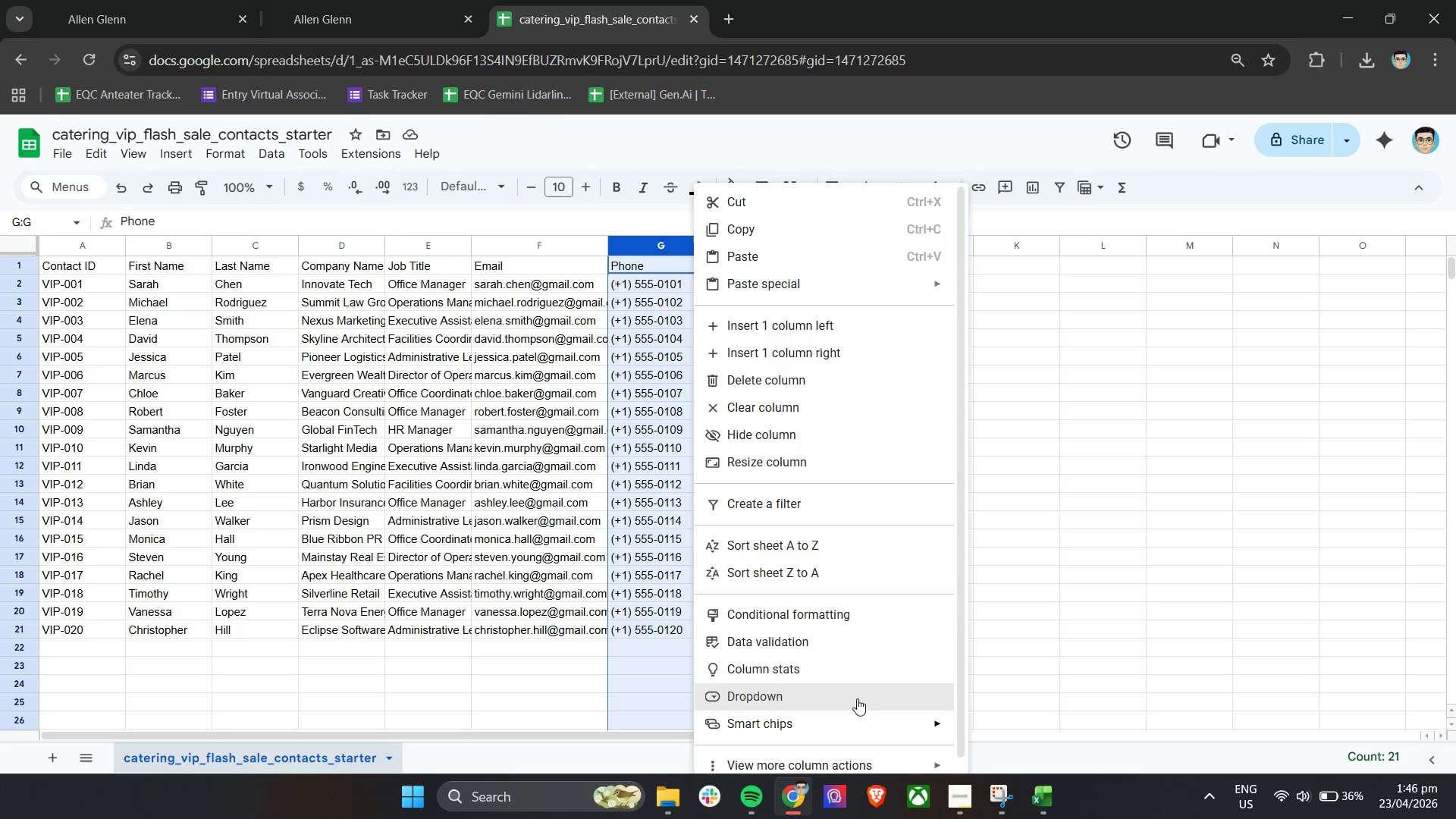 
left_click([867, 614])
 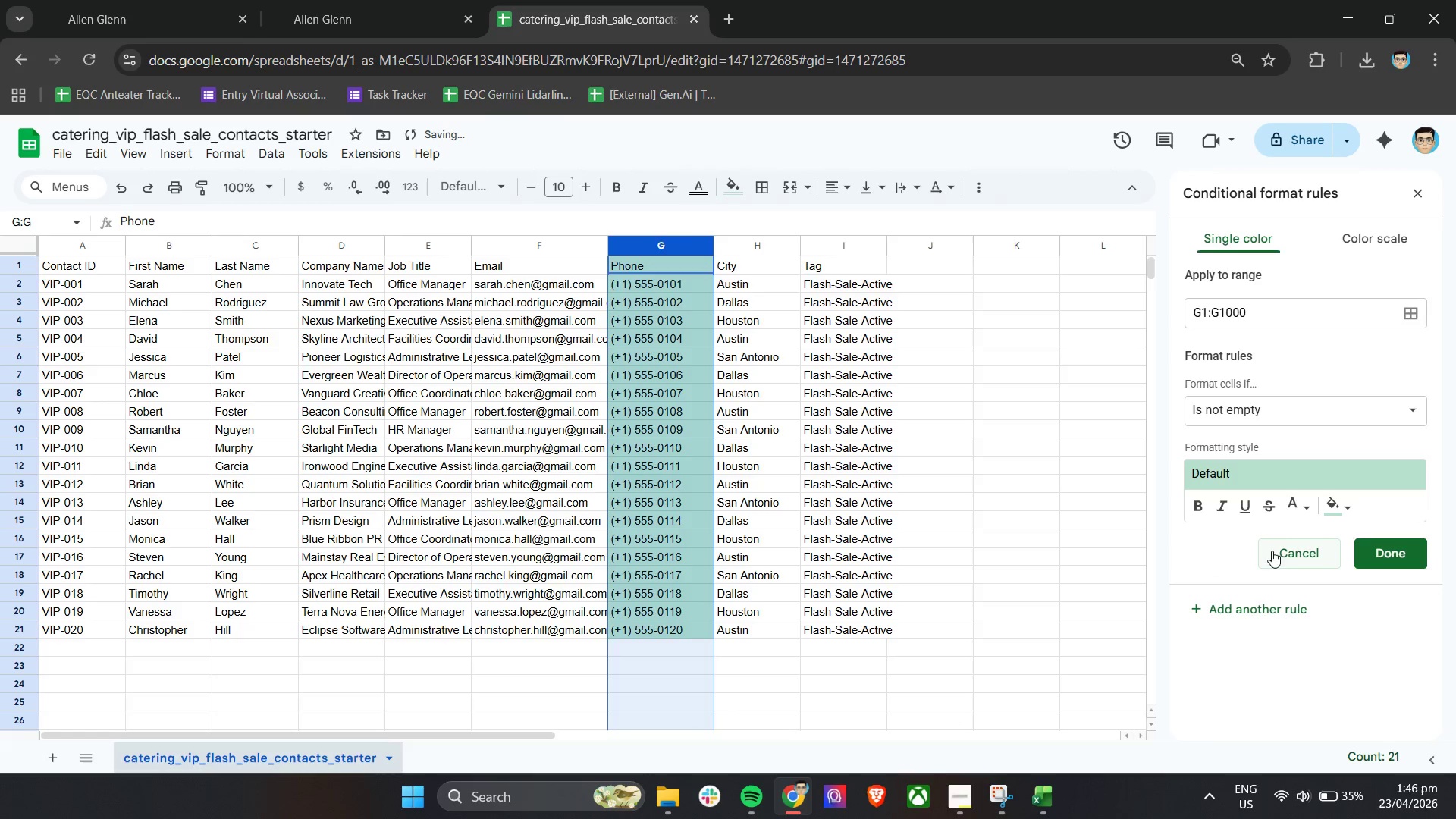 
left_click([1288, 557])
 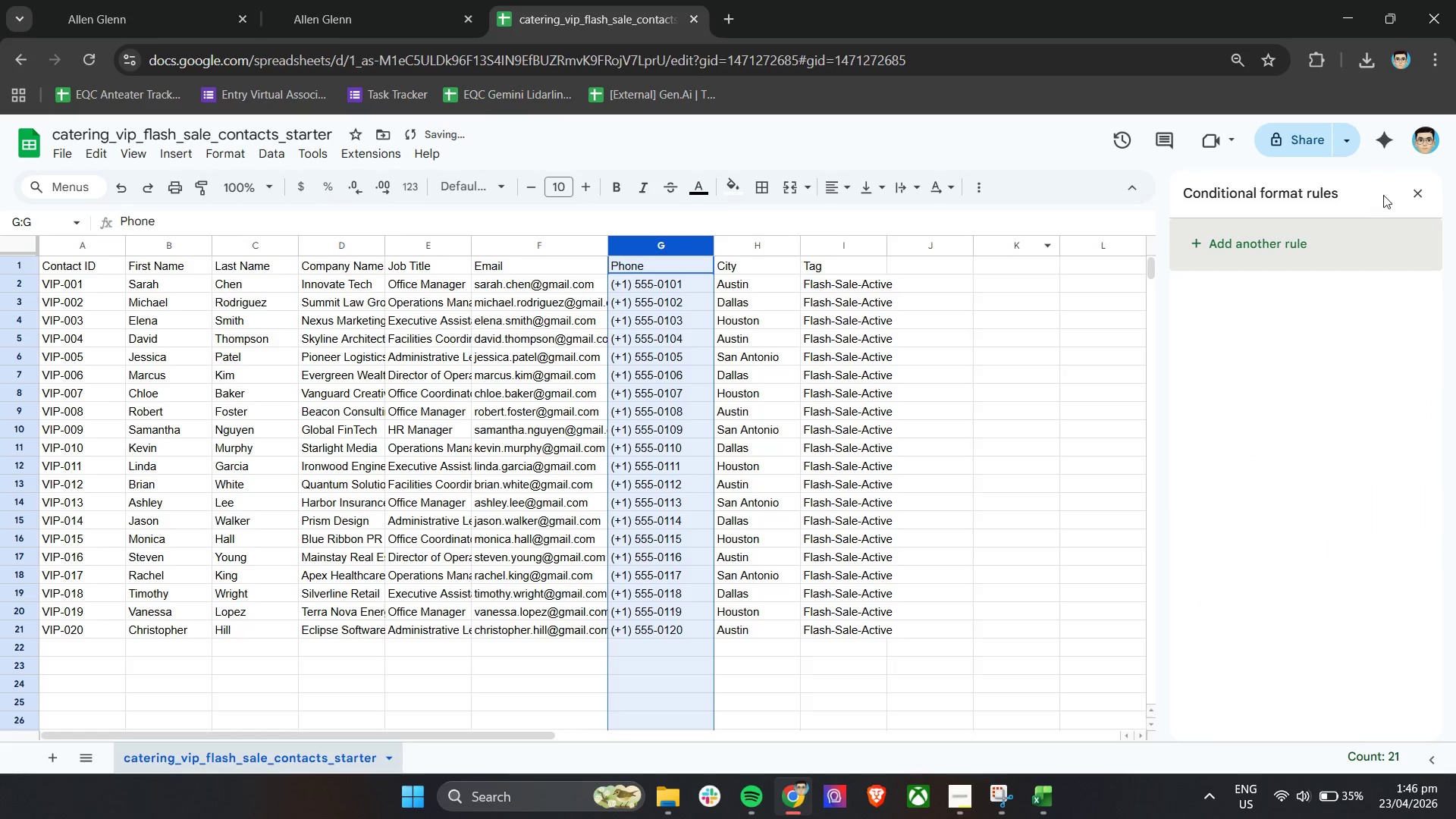 
left_click([1415, 192])
 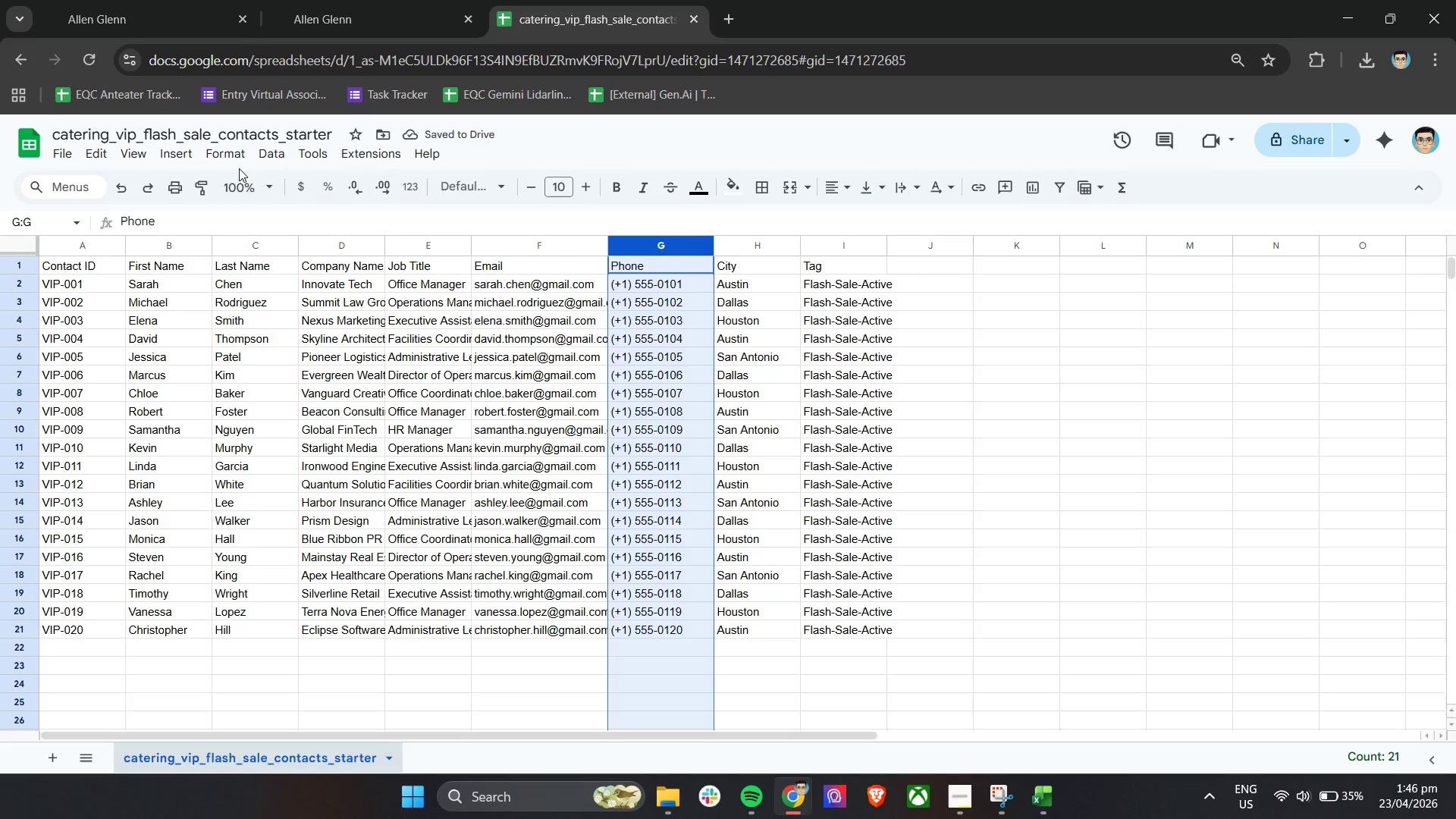 
left_click([231, 152])
 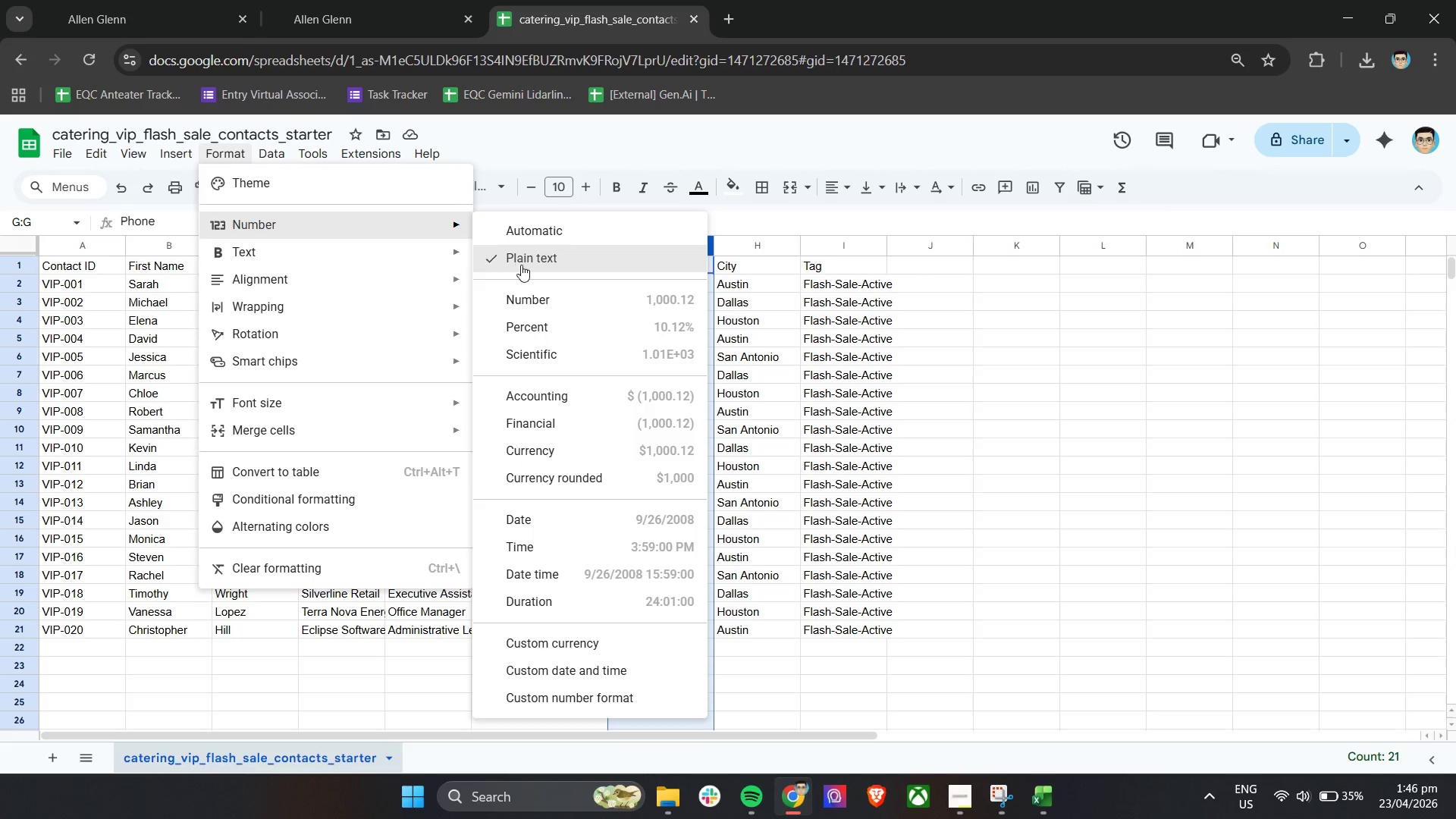 
wait(5.67)
 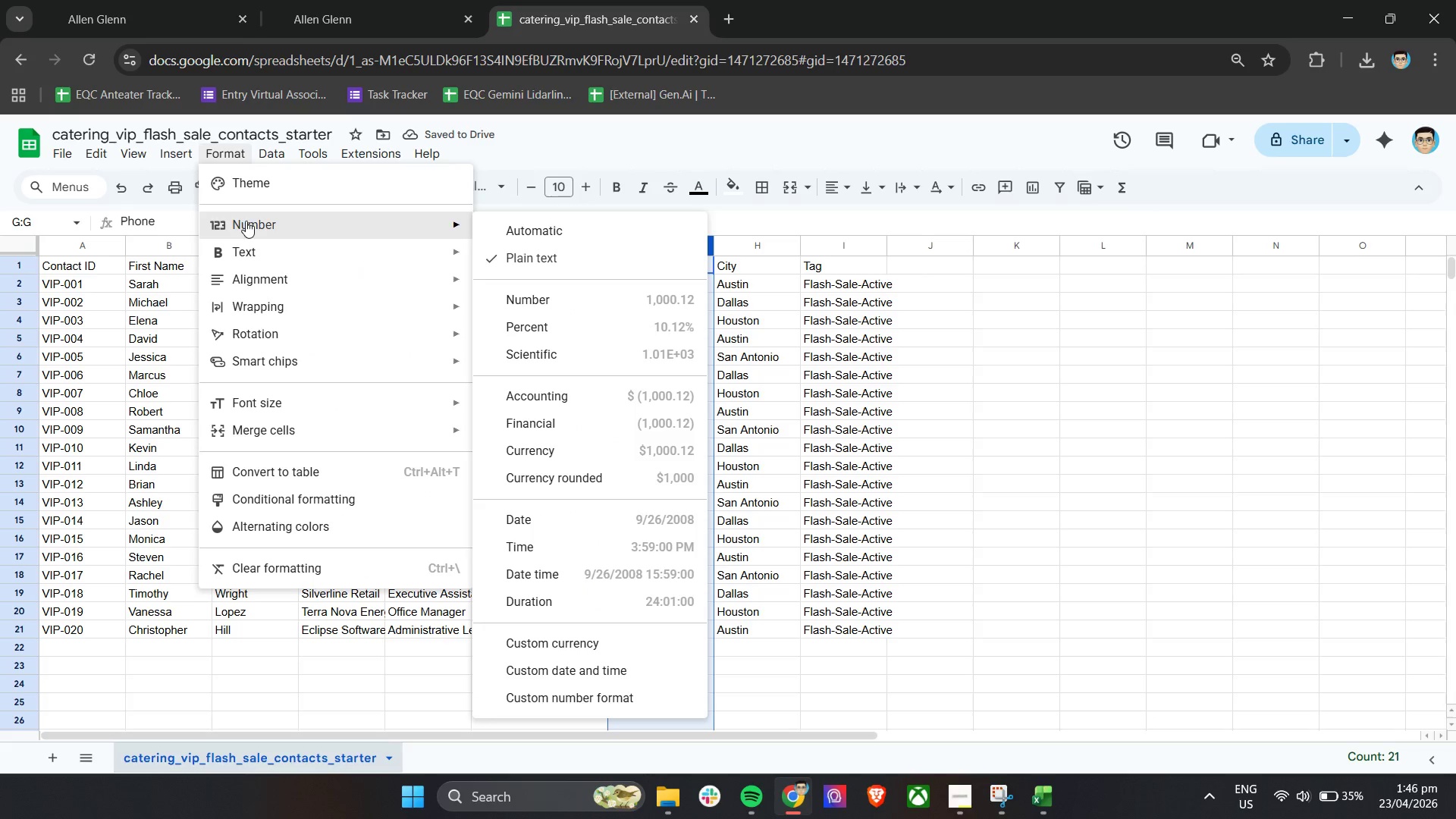 
left_click([526, 263])
 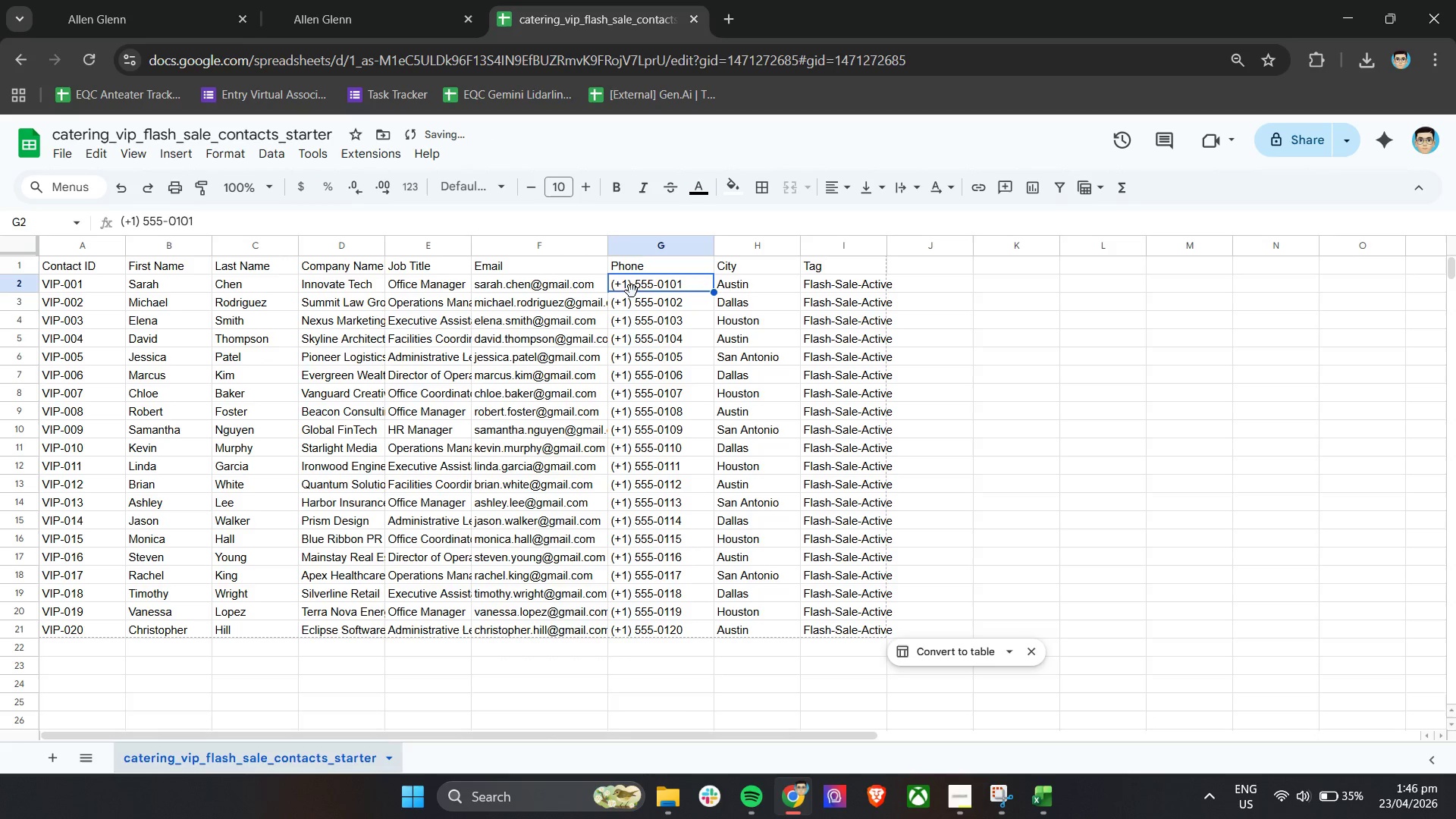 
double_click([630, 291])
 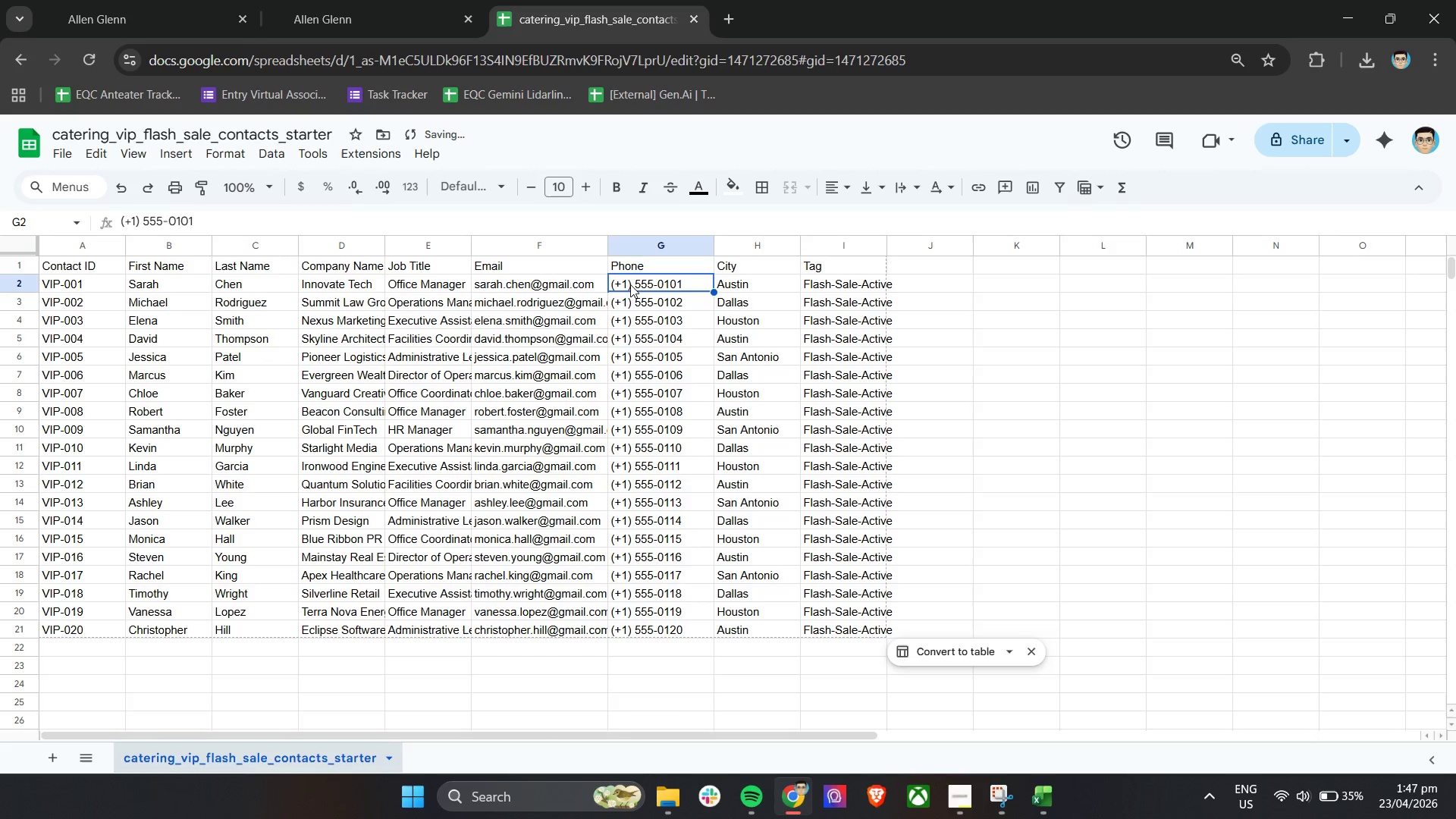 
triple_click([630, 284])
 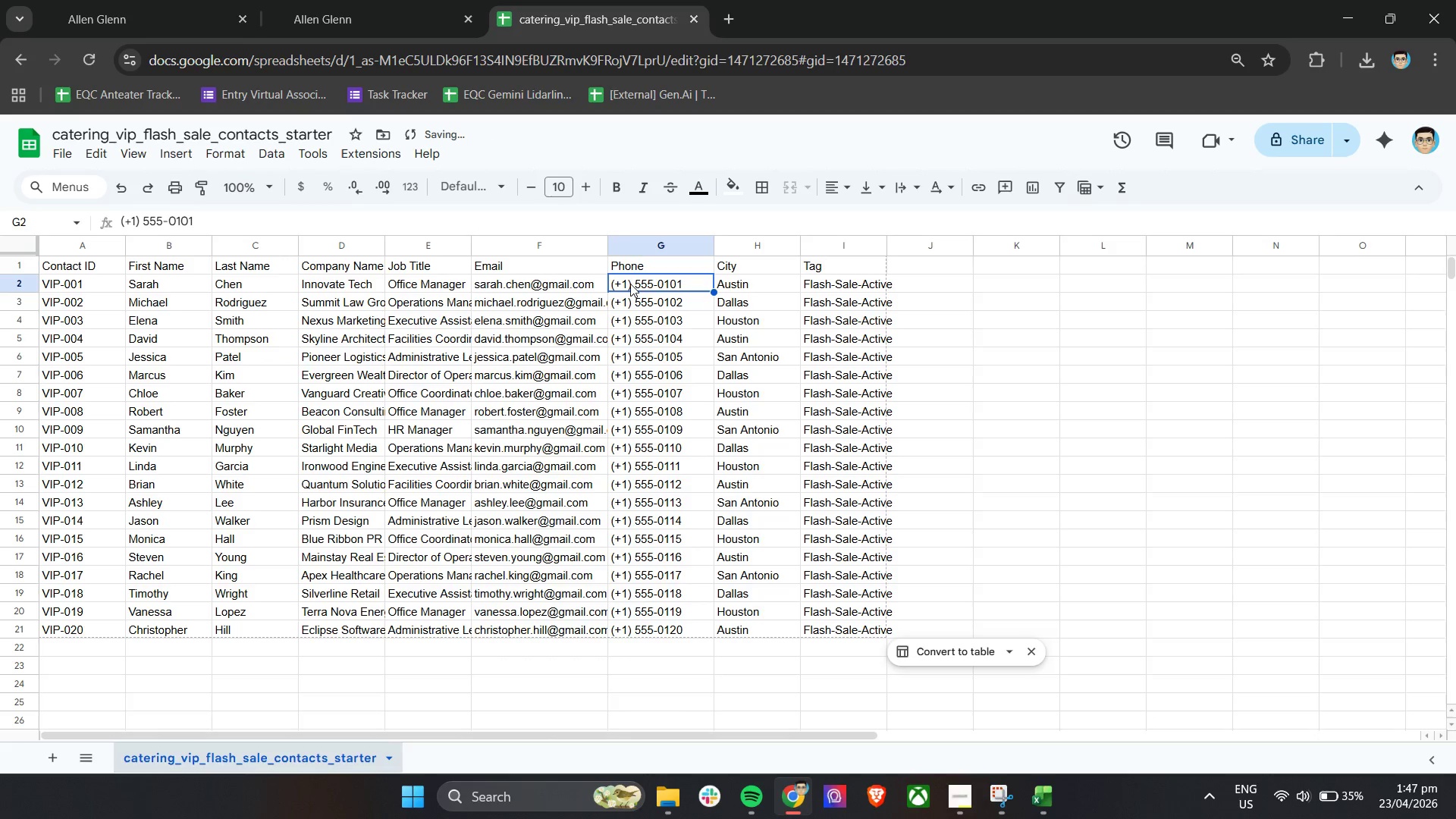 
triple_click([630, 284])
 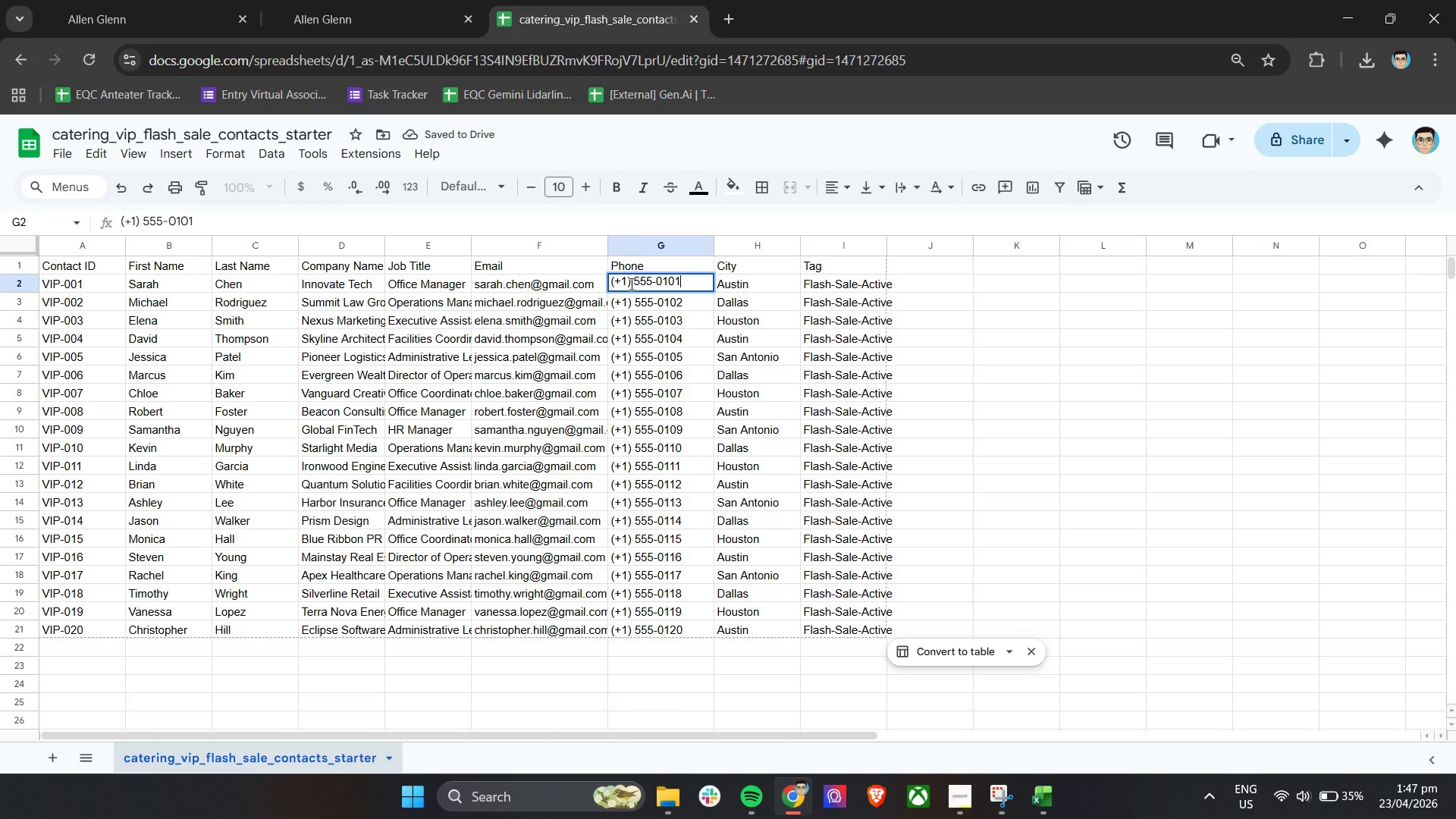 
triple_click([630, 284])
 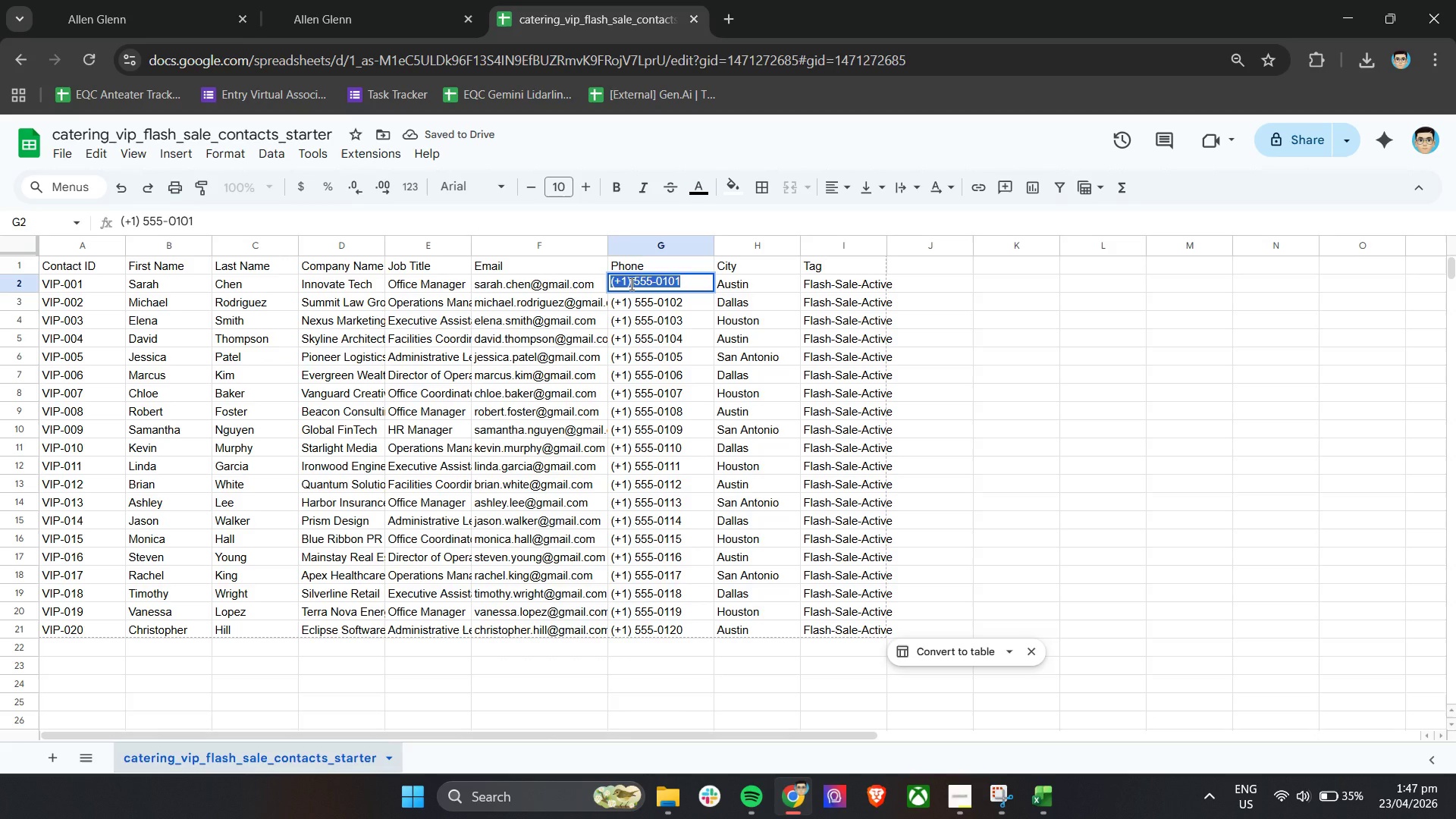 
left_click([630, 284])
 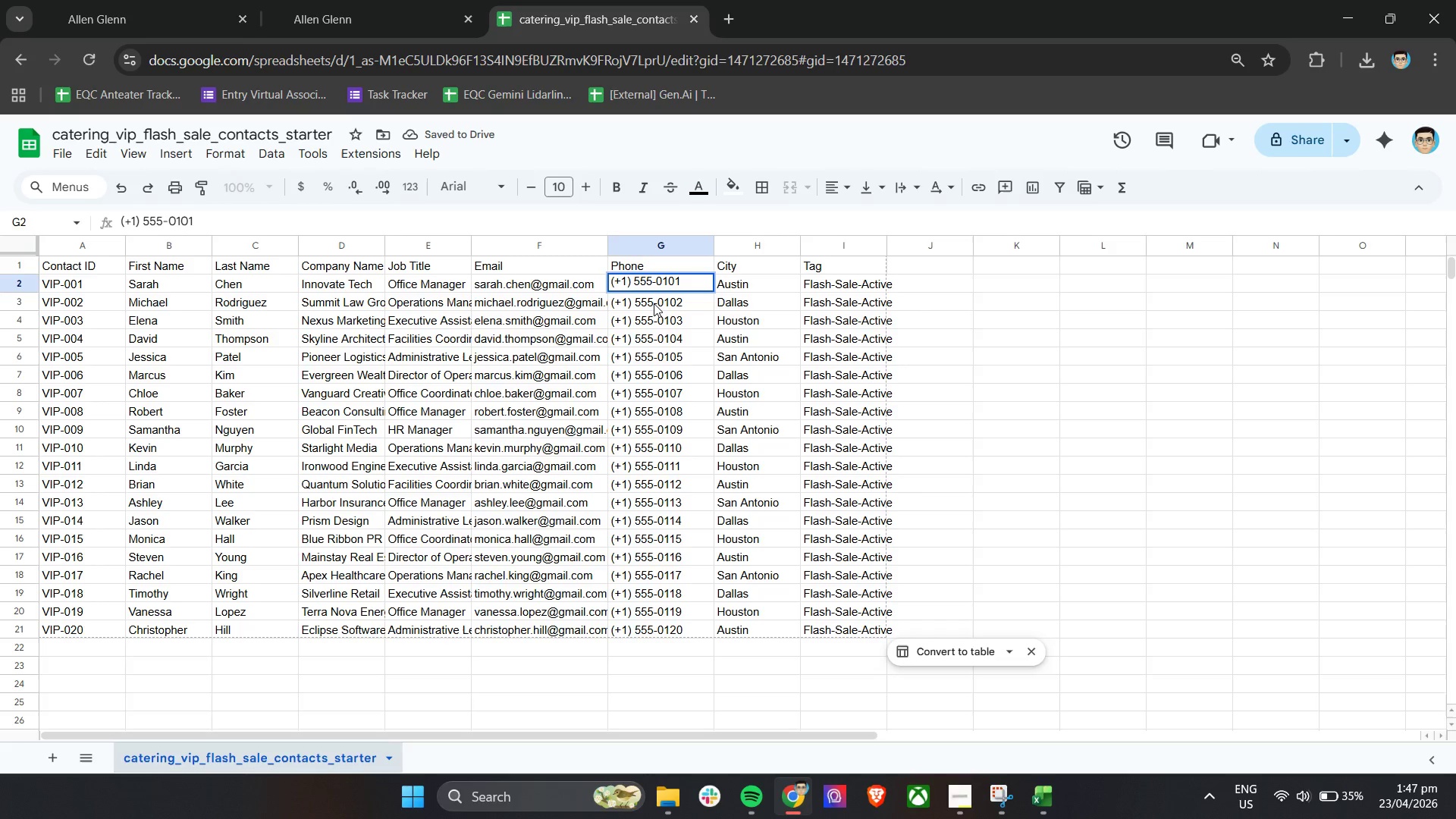 
key(Backspace)
 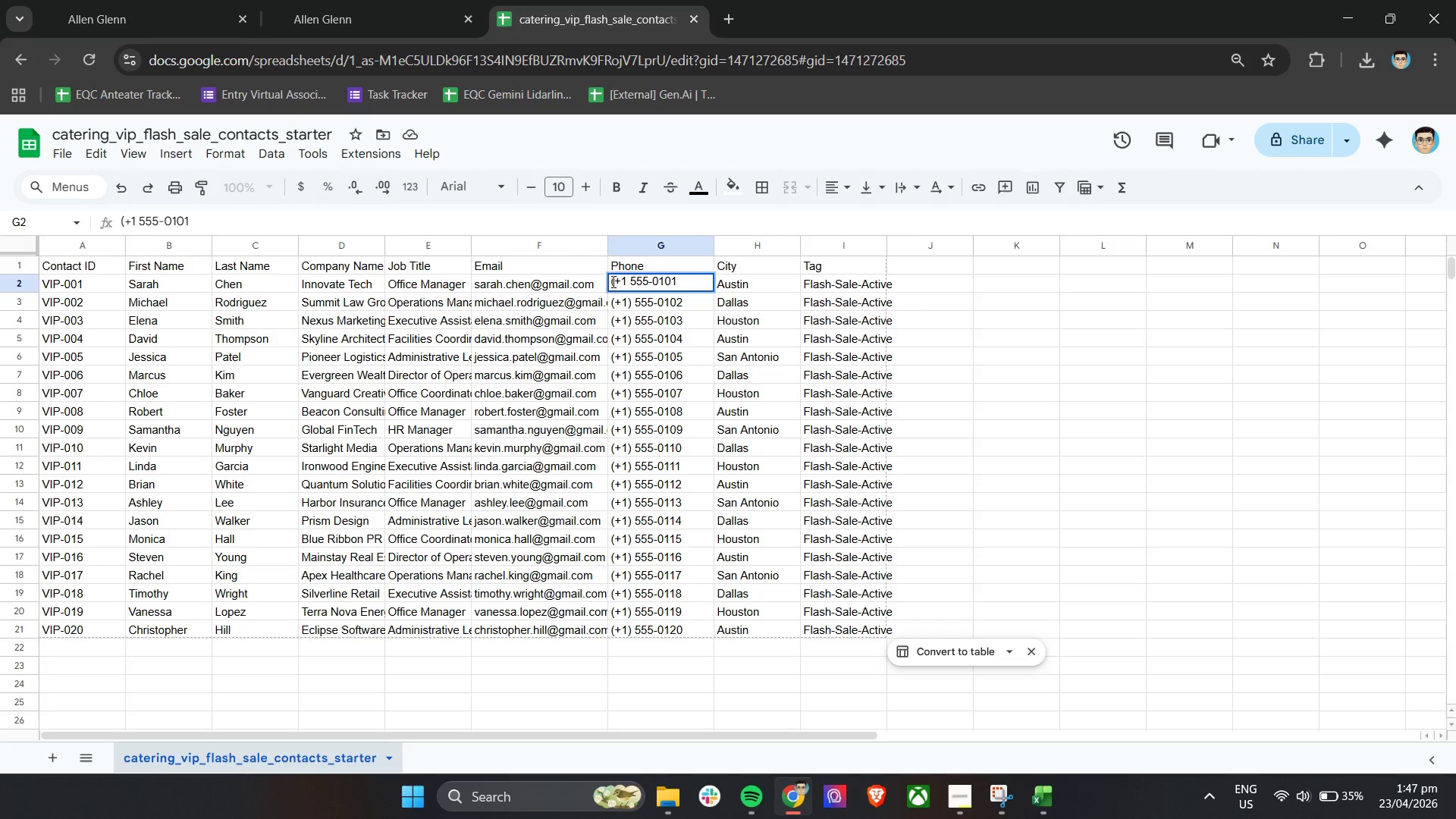 
left_click([612, 281])
 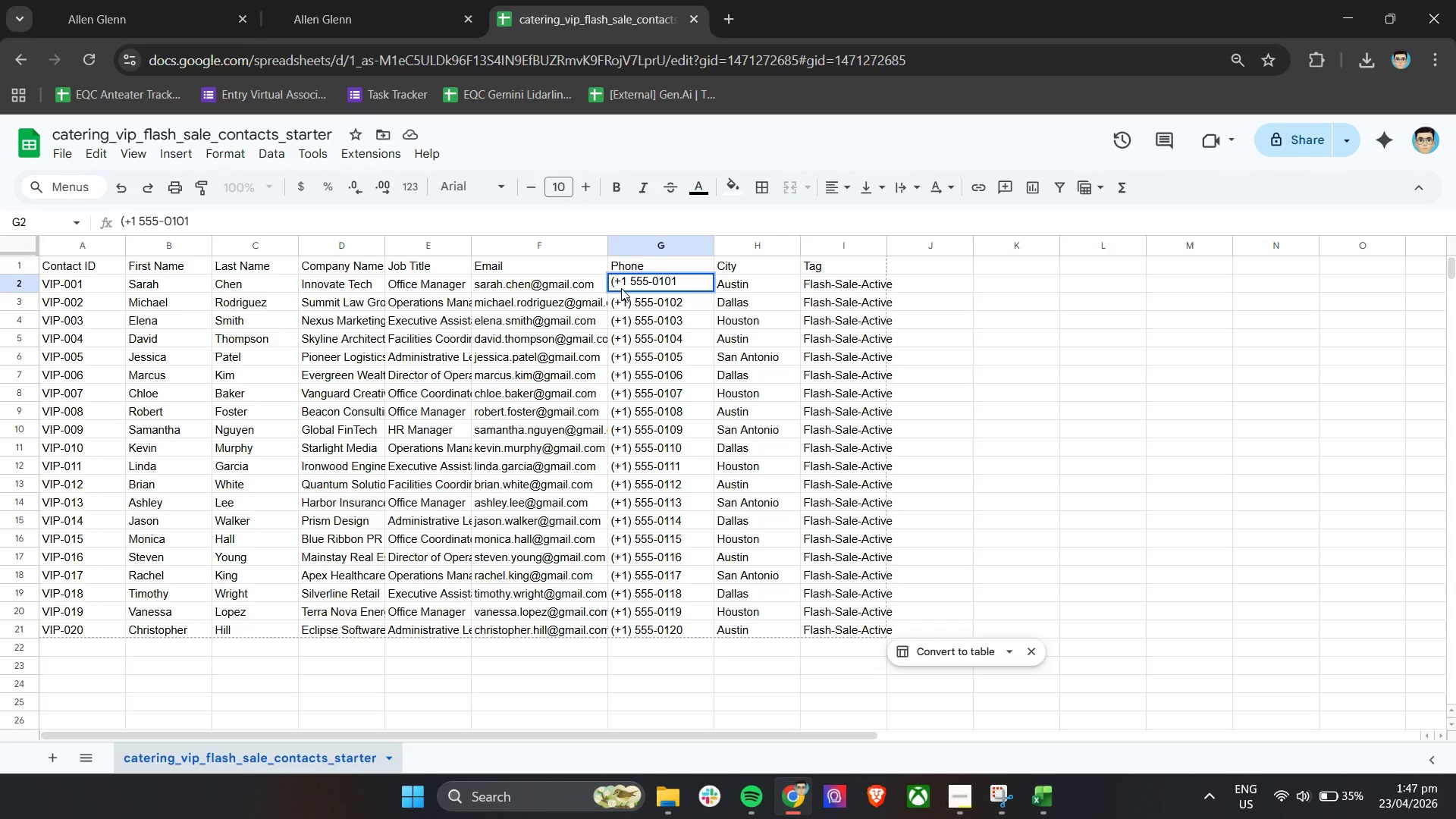 
key(ArrowRight)
 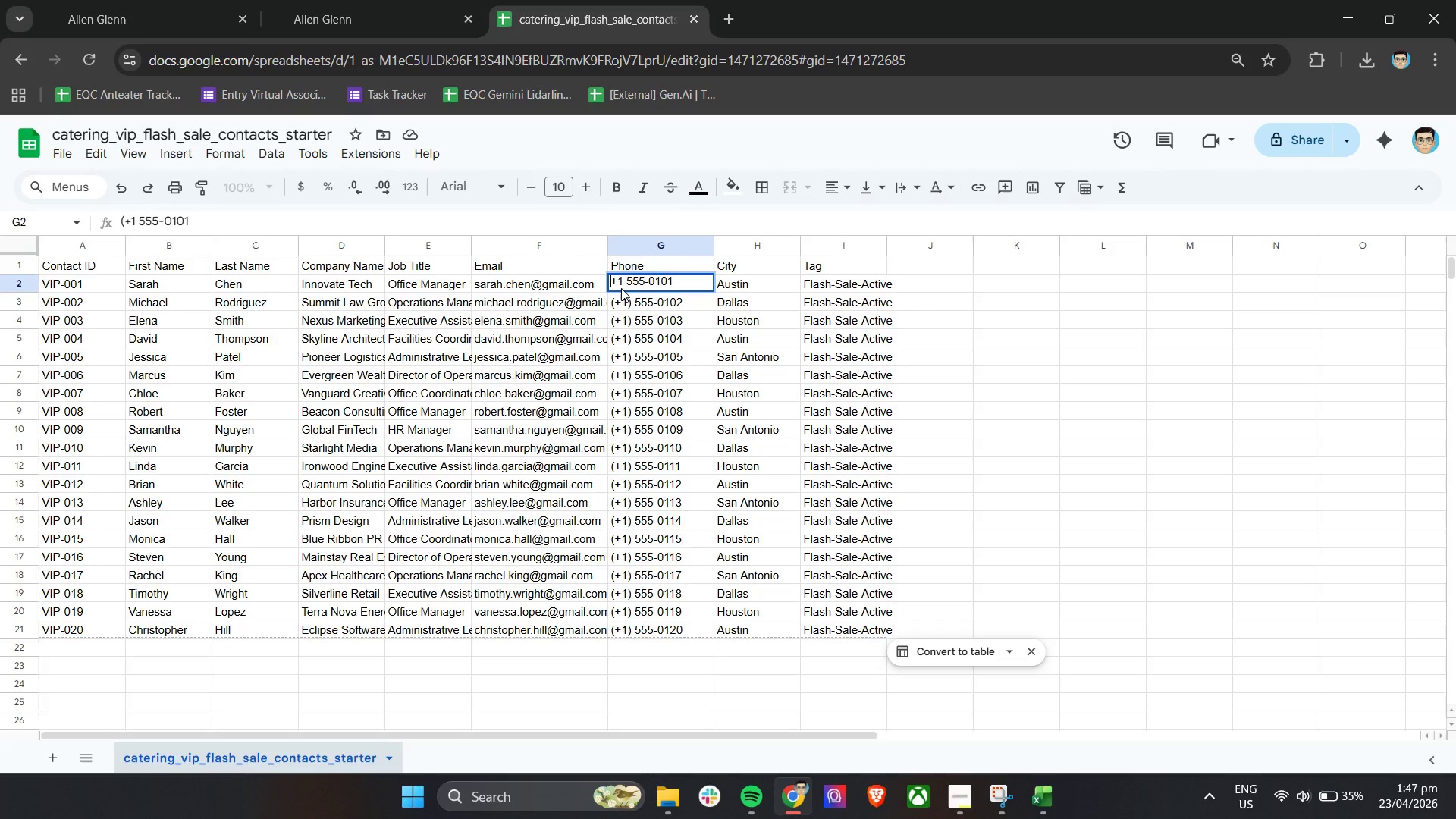 
key(Backspace)
 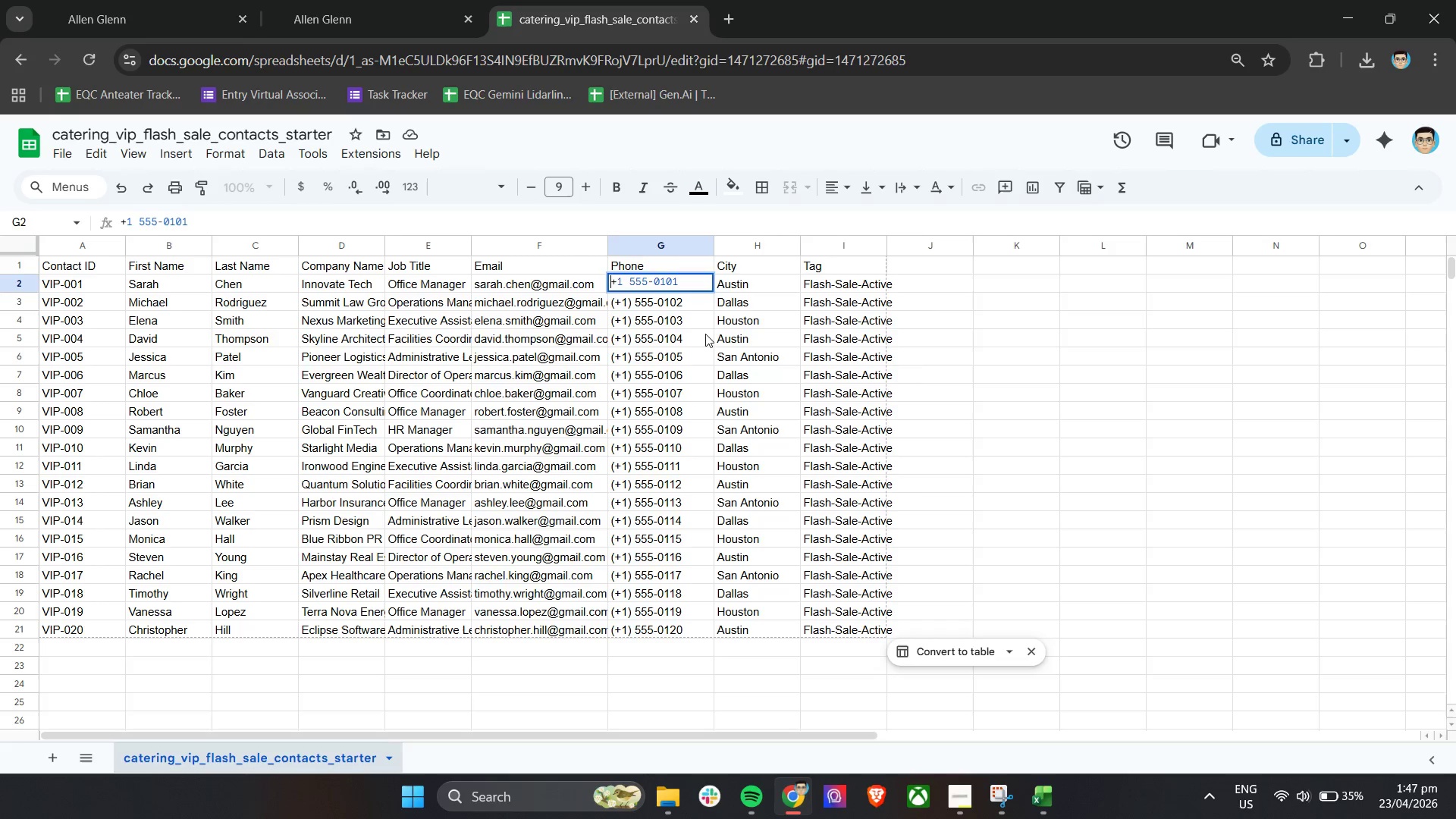 
left_click_drag(start_coordinate=[1107, 395], to_coordinate=[1112, 397])
 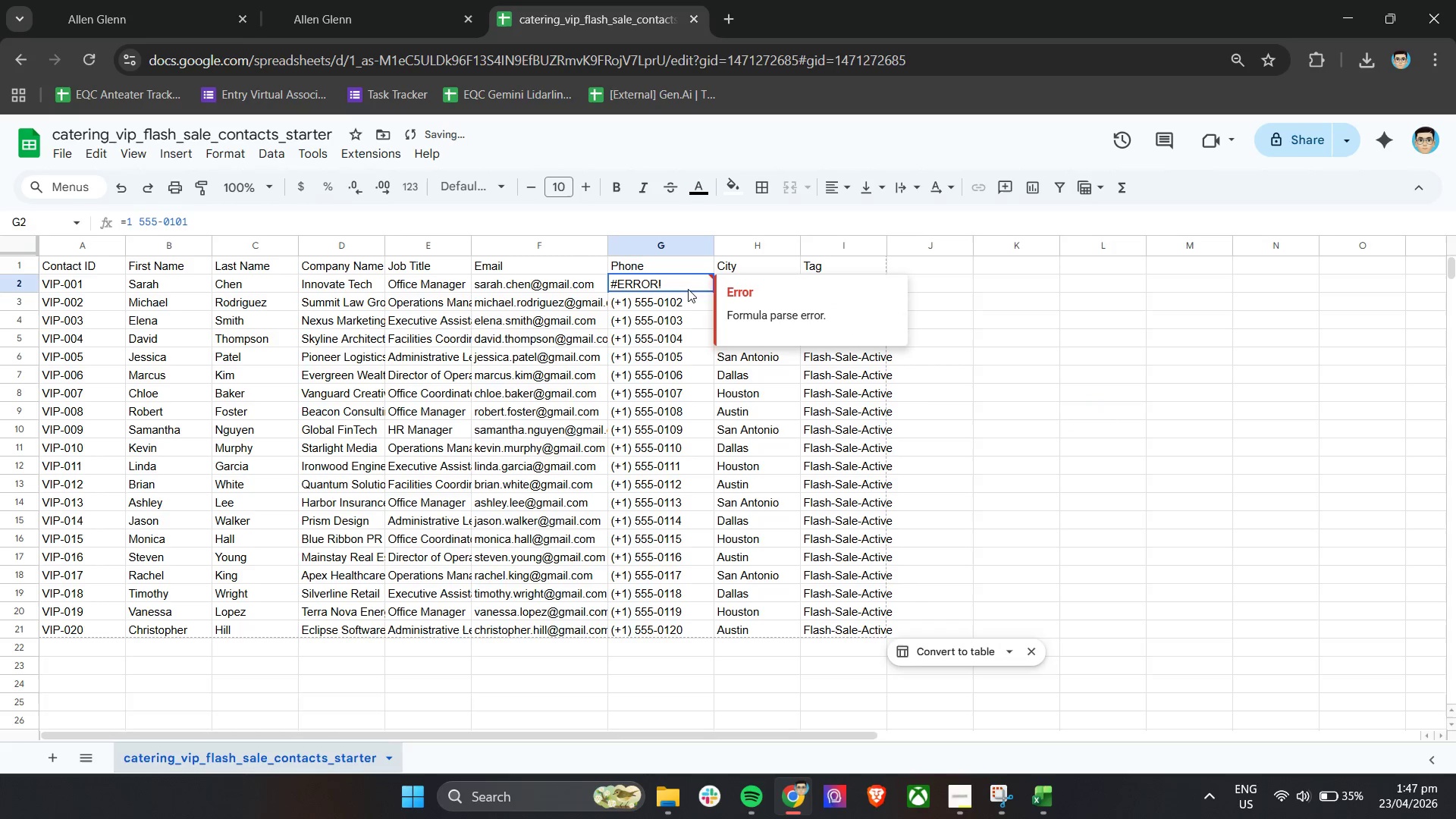 
double_click([688, 289])
 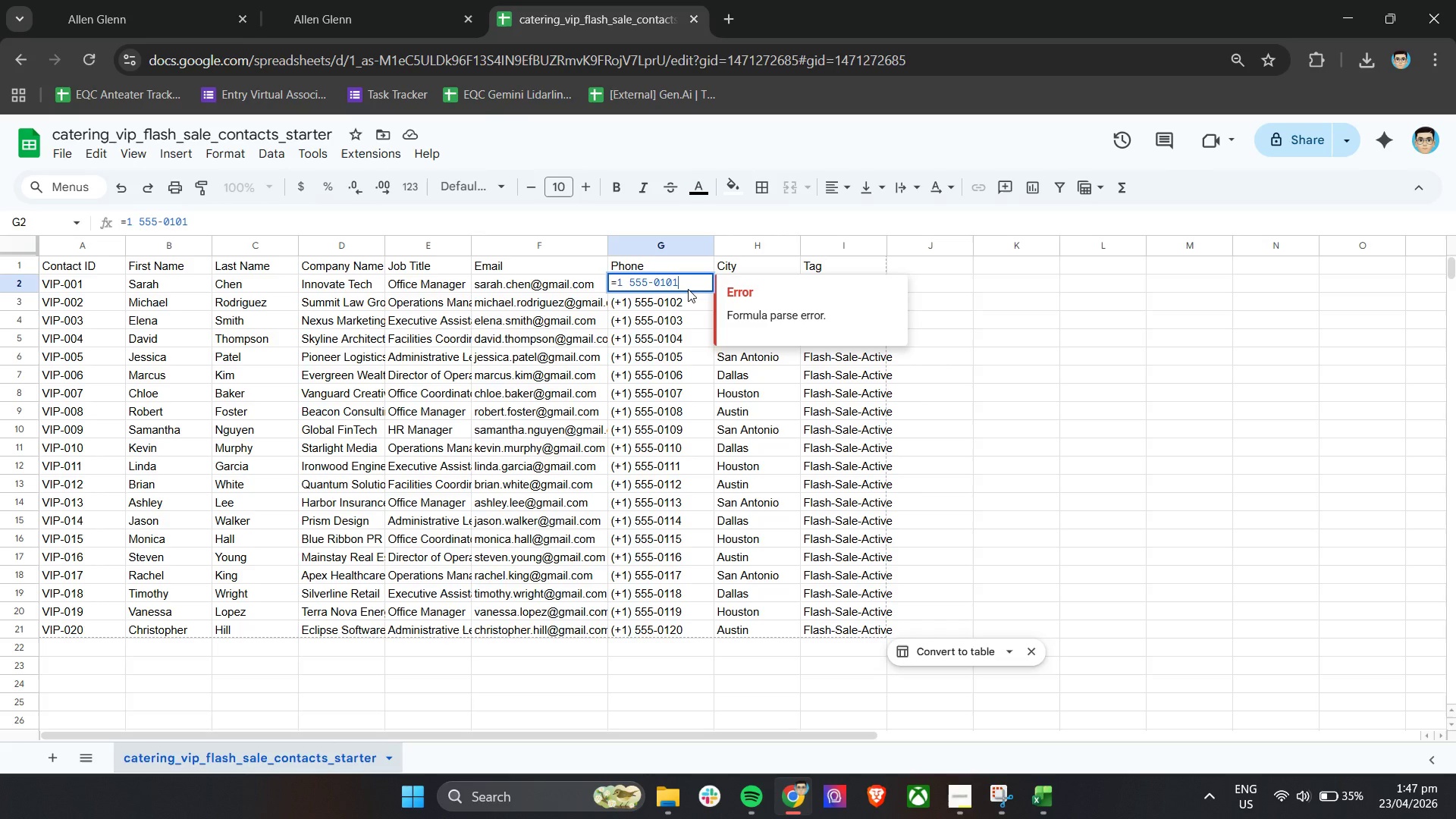 
wait(10.66)
 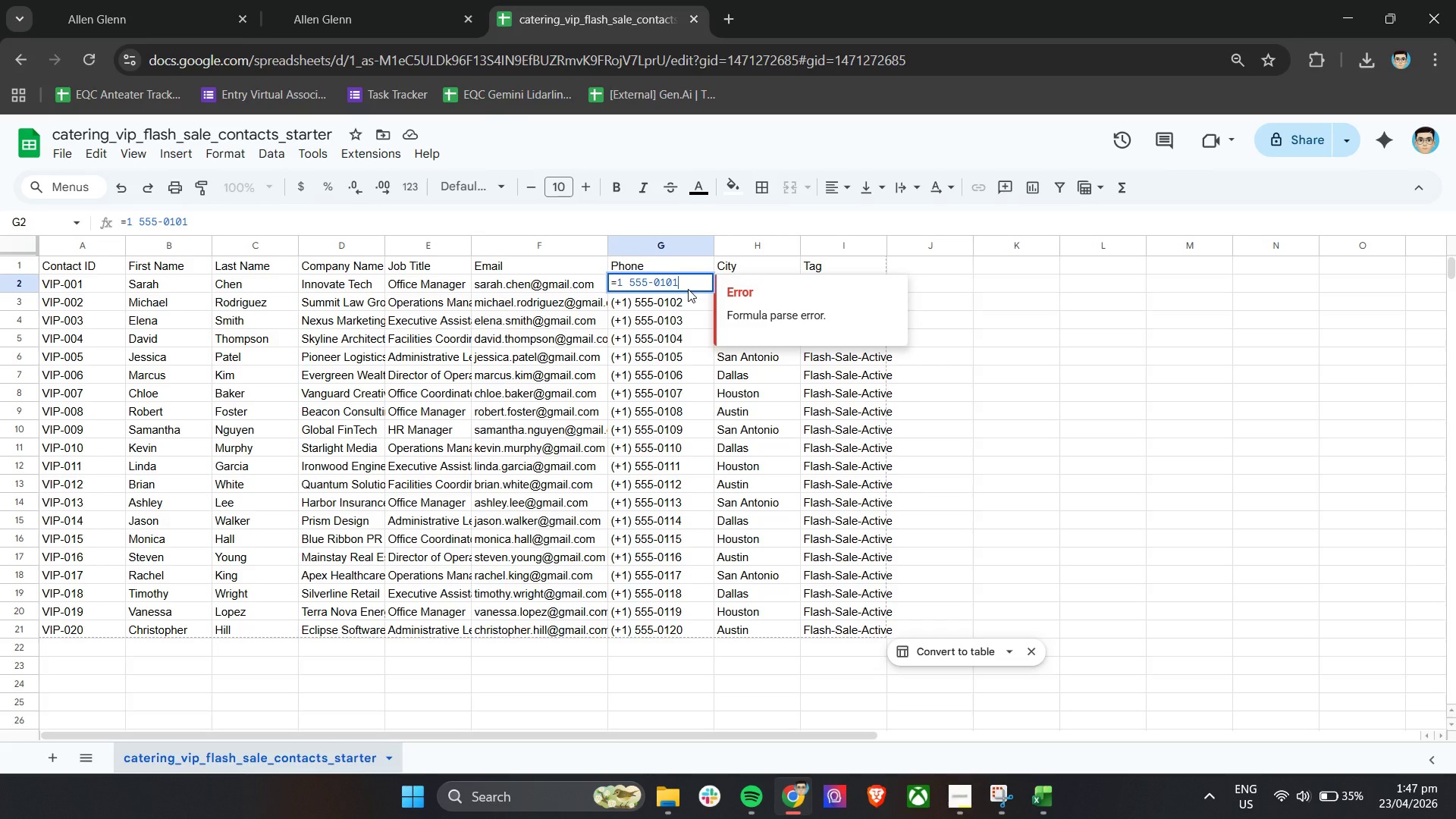 
key(Control+Z)
 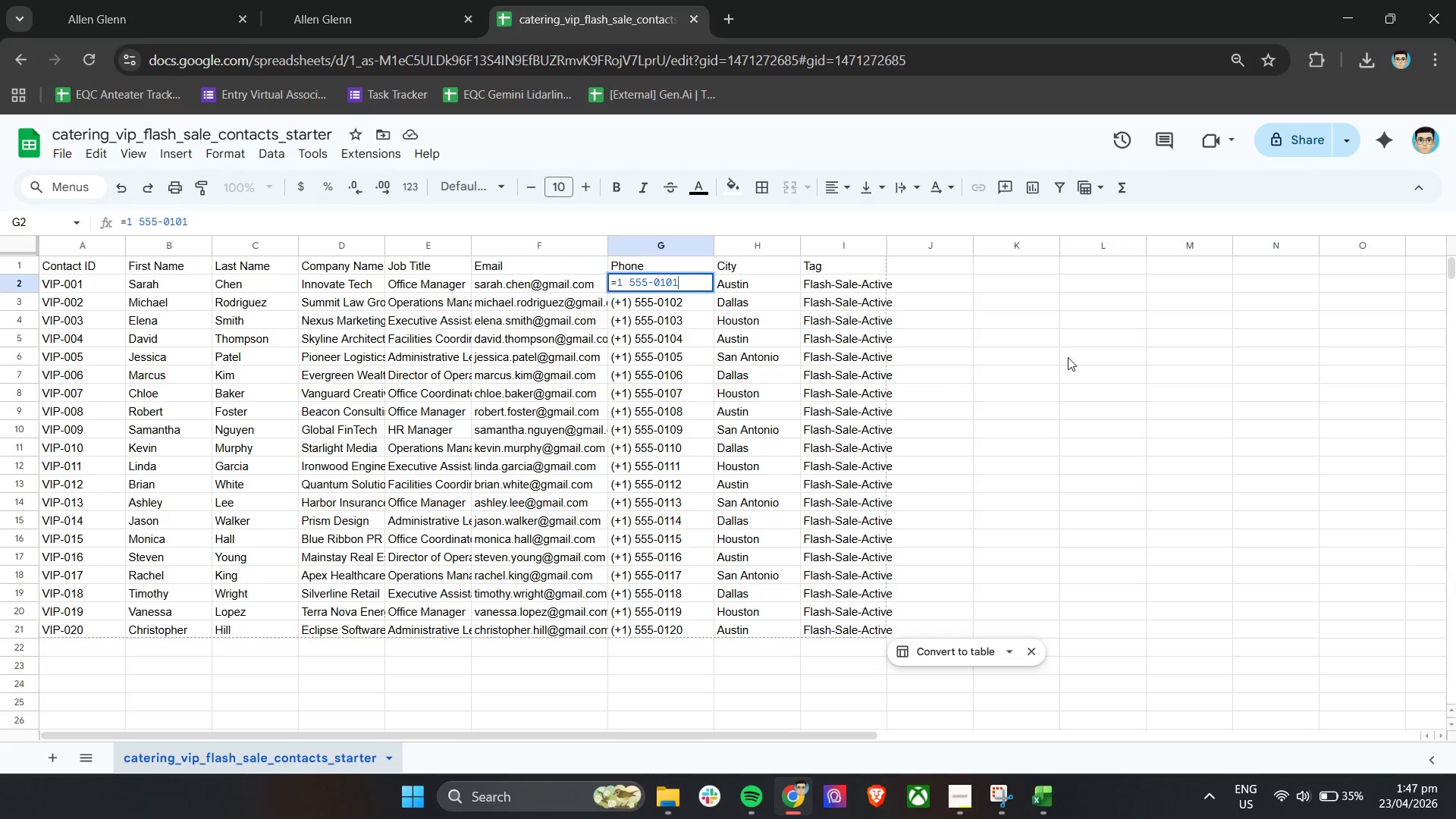 
left_click_drag(start_coordinate=[1068, 356], to_coordinate=[1074, 353])
 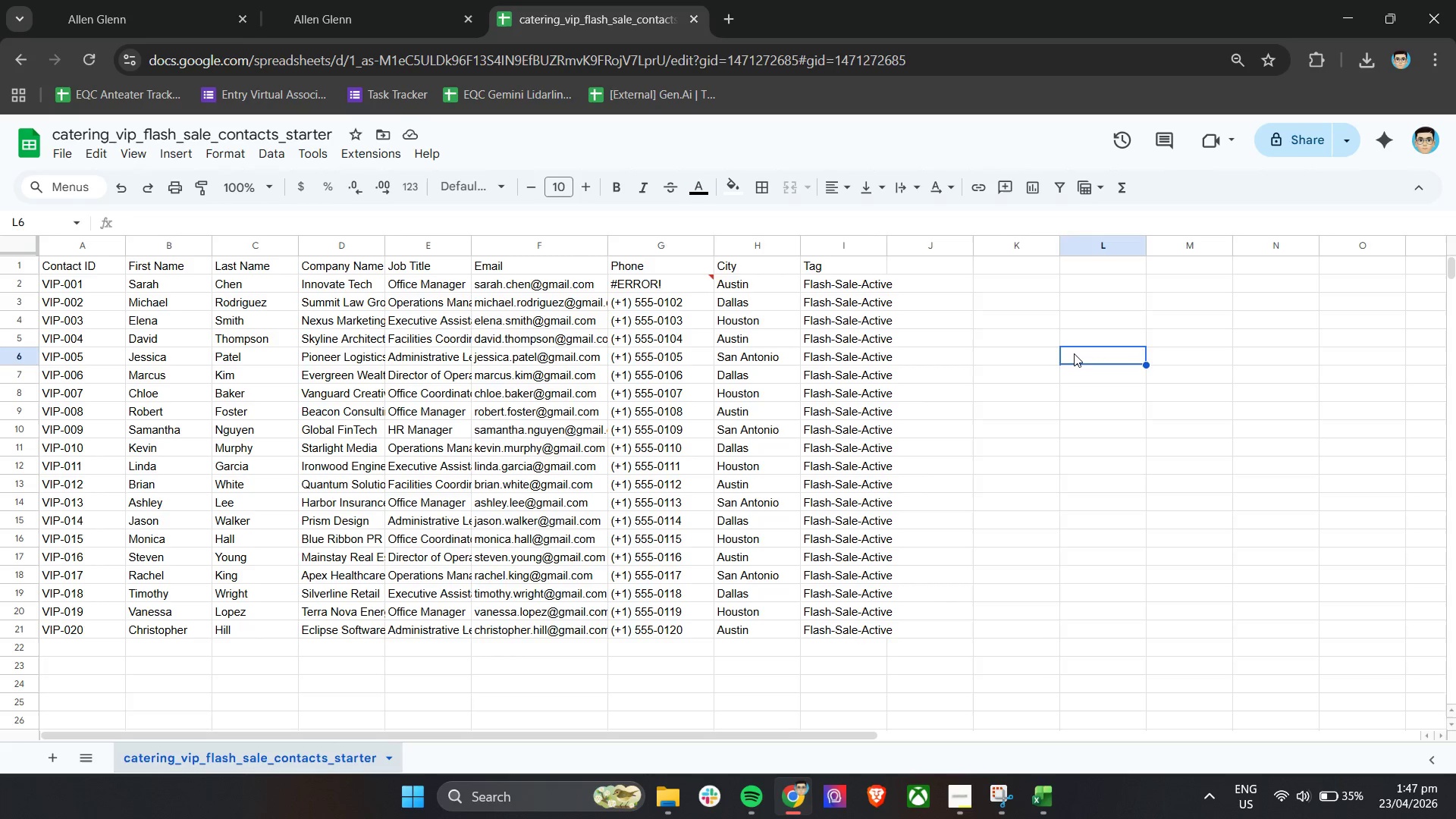 
key(Control+Z)
 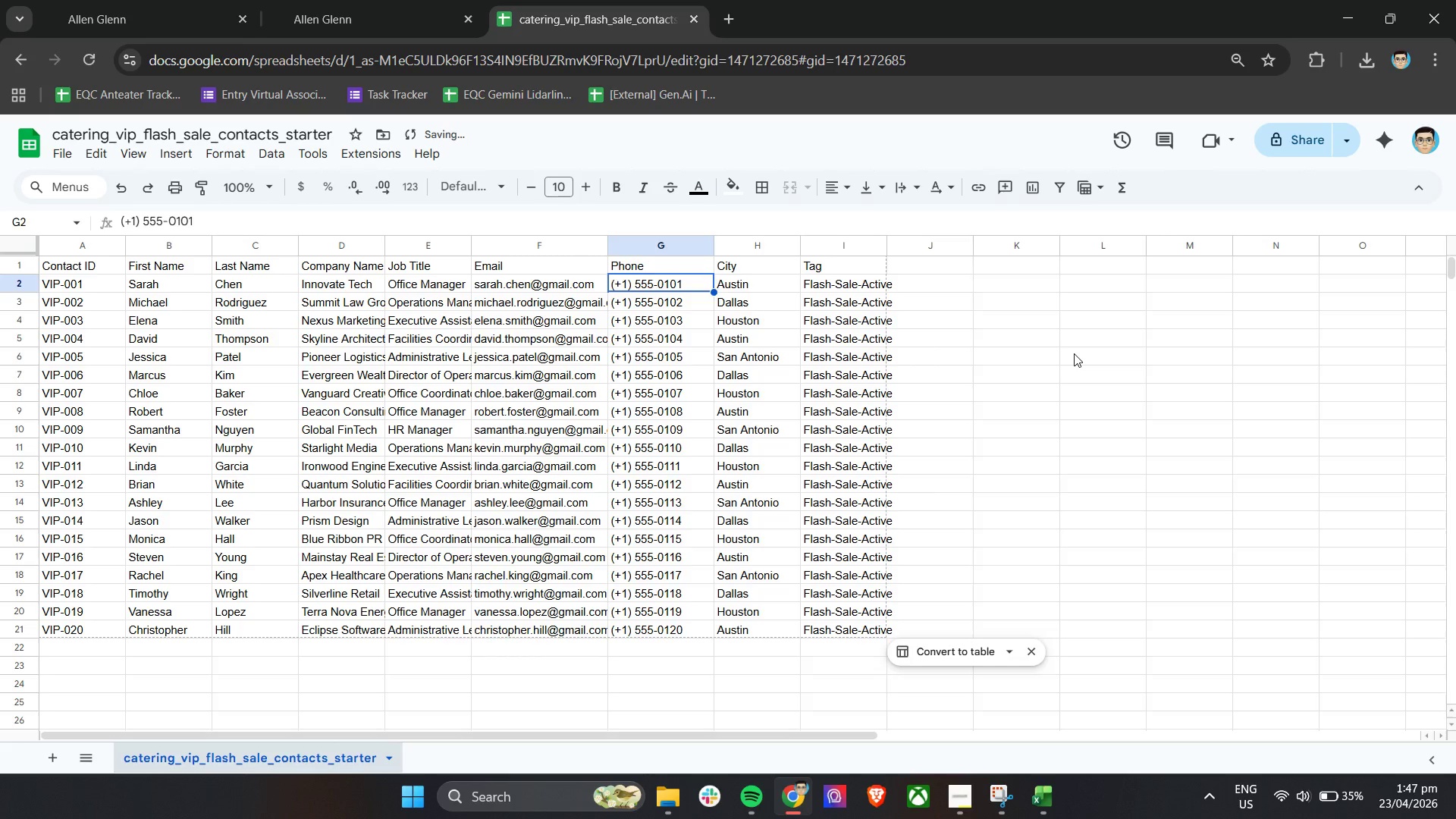 
key(Control+Z)
 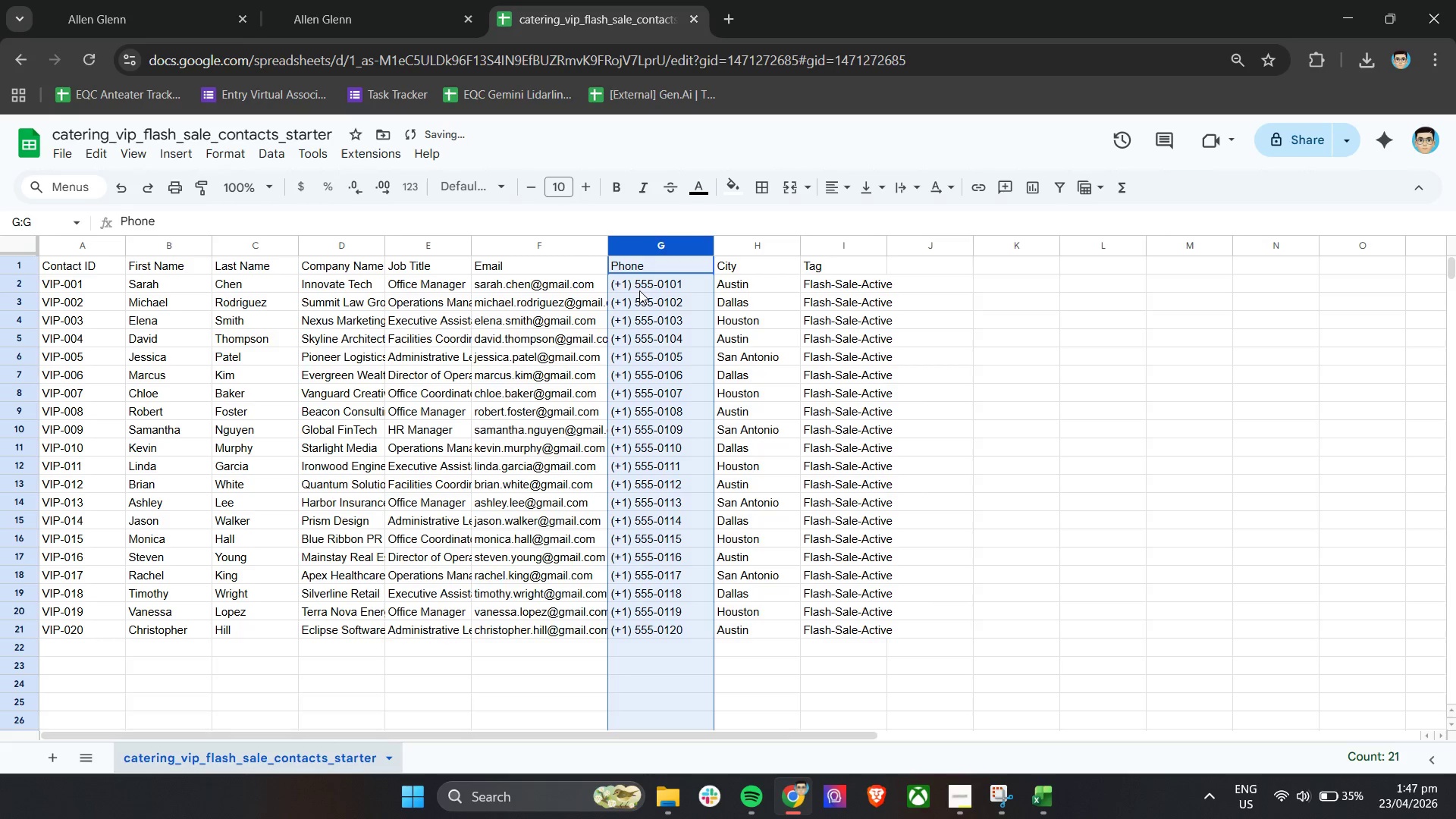 
double_click([630, 287])
 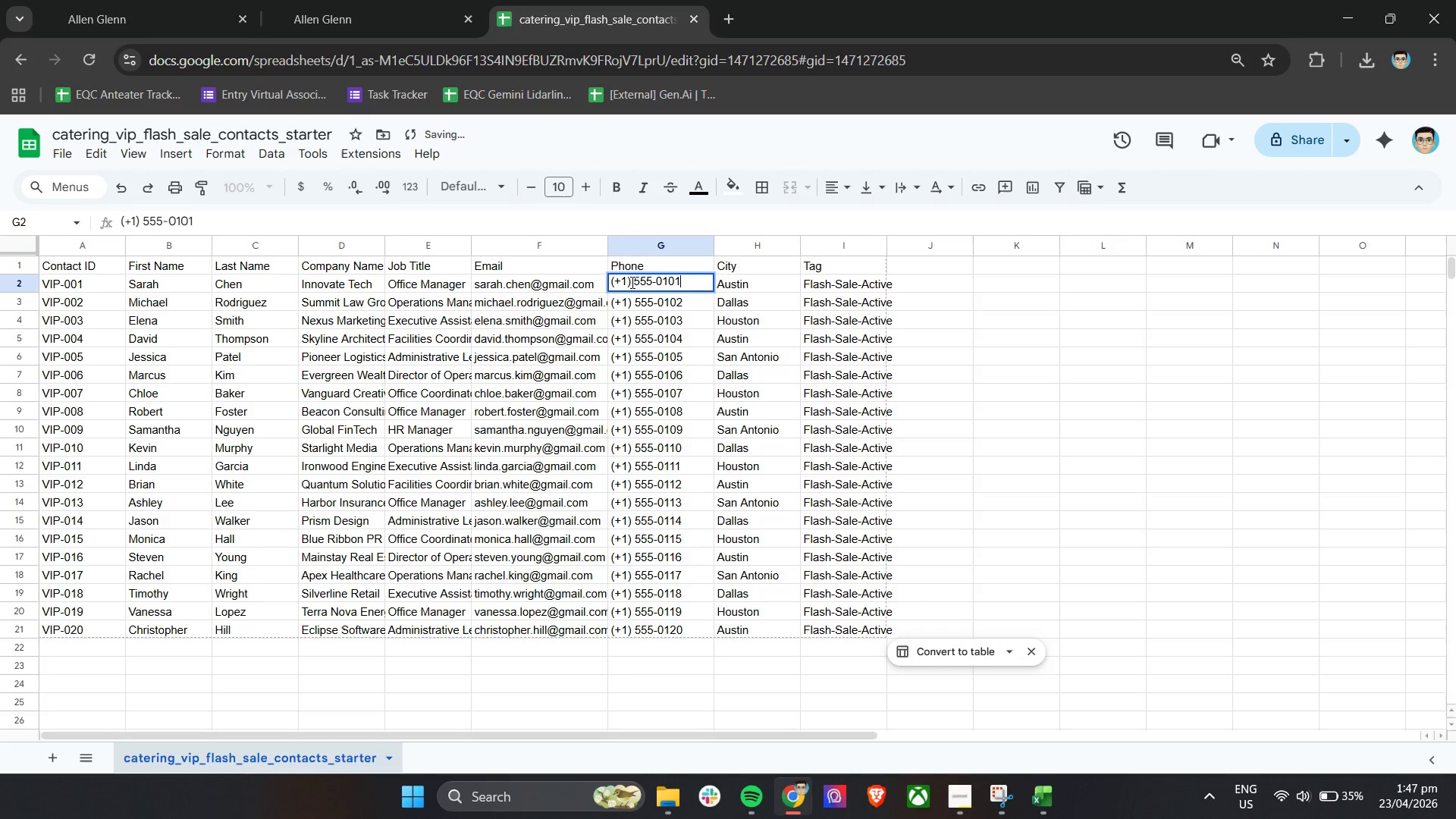 
triple_click([631, 282])
 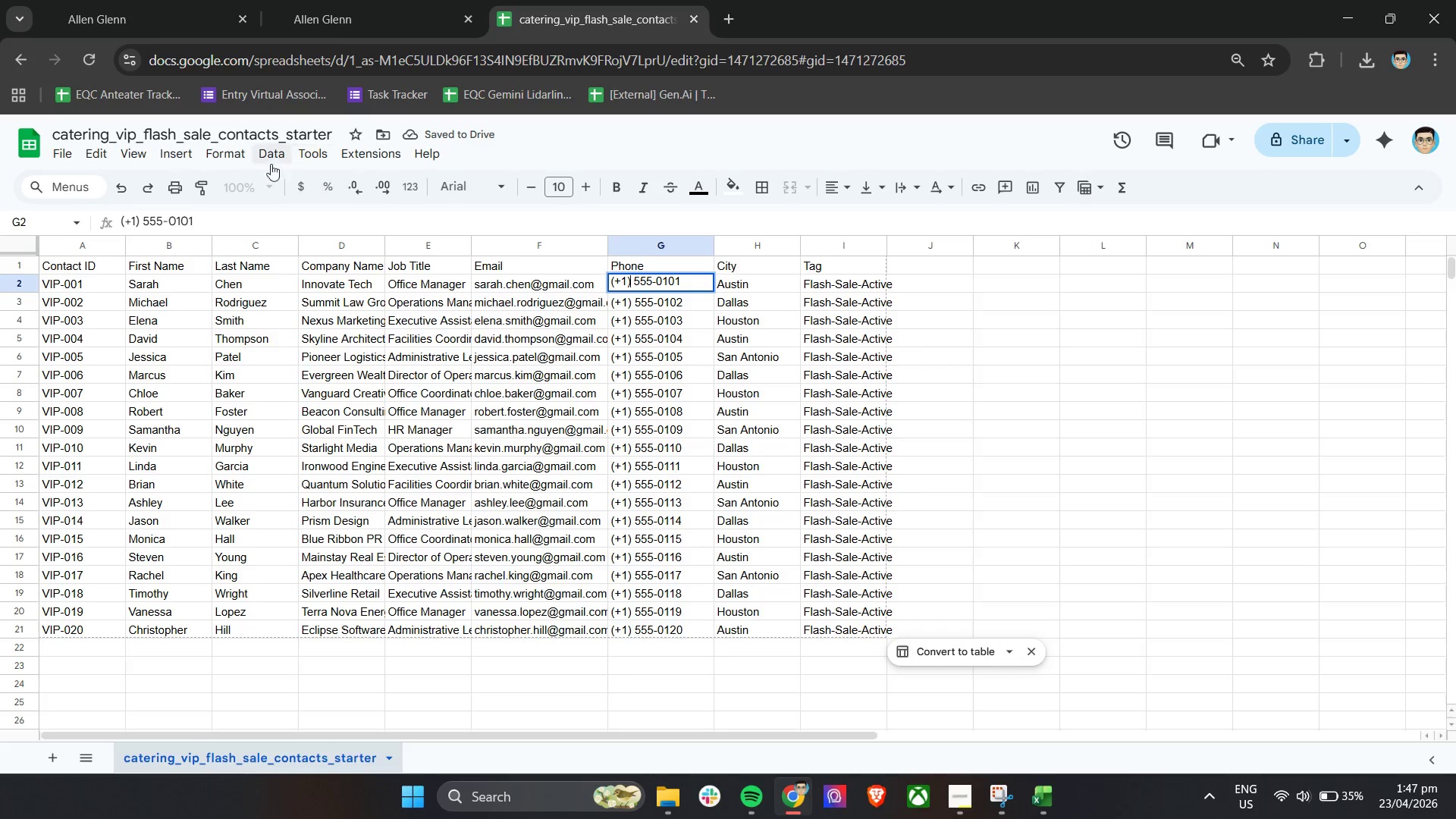 
left_click([222, 158])
 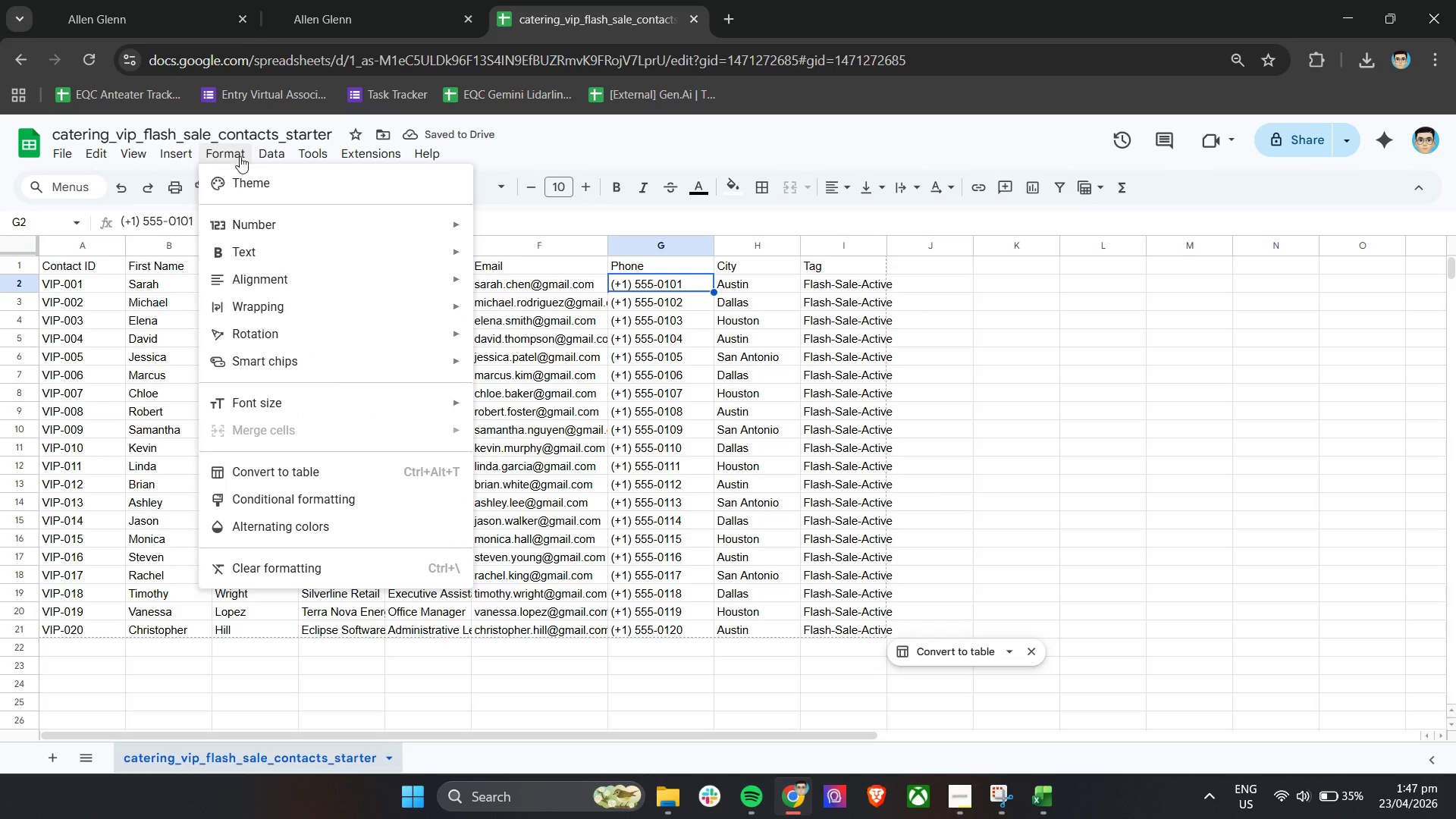 
mouse_move([250, 151])
 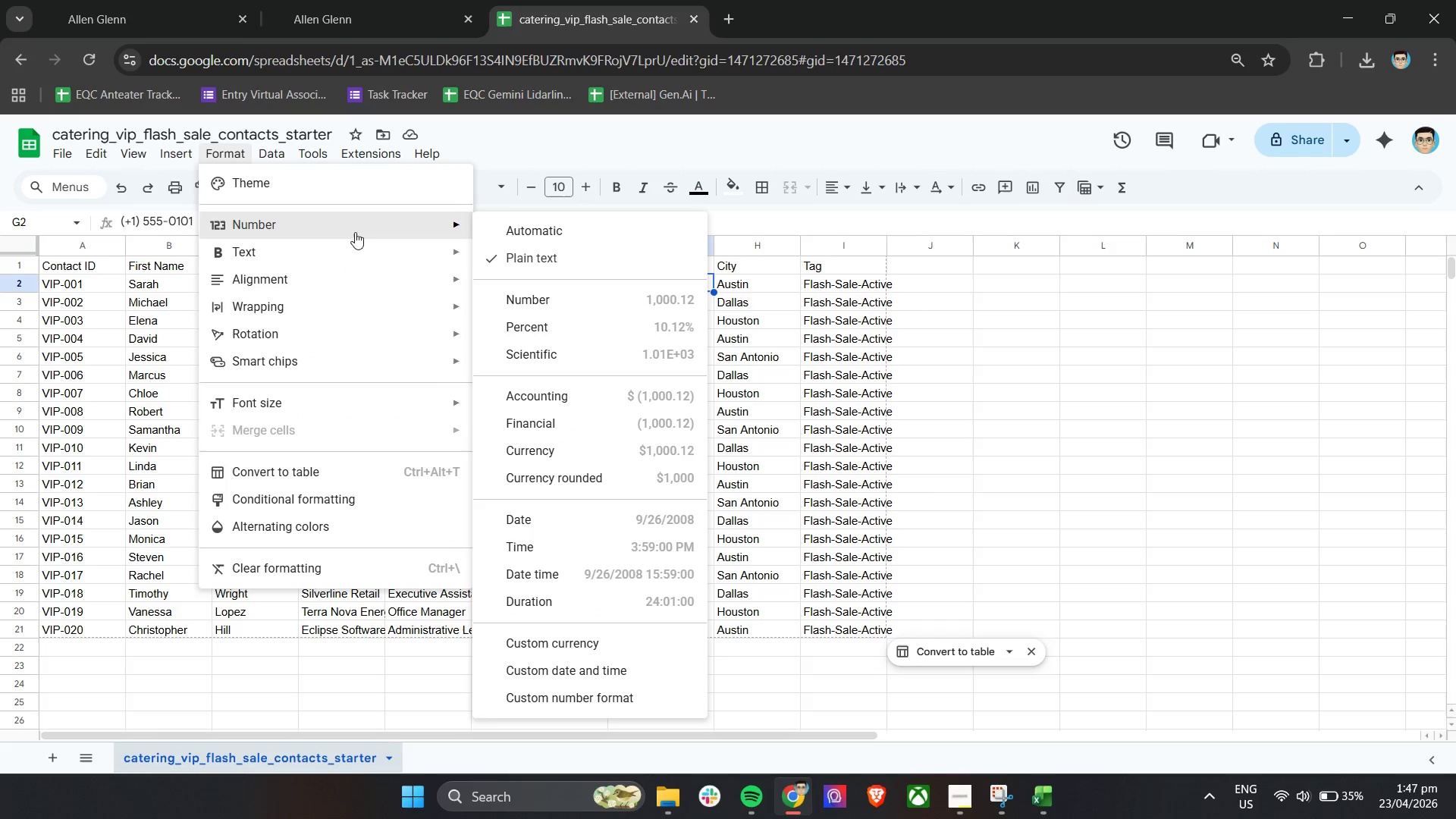 
left_click([545, 300])
 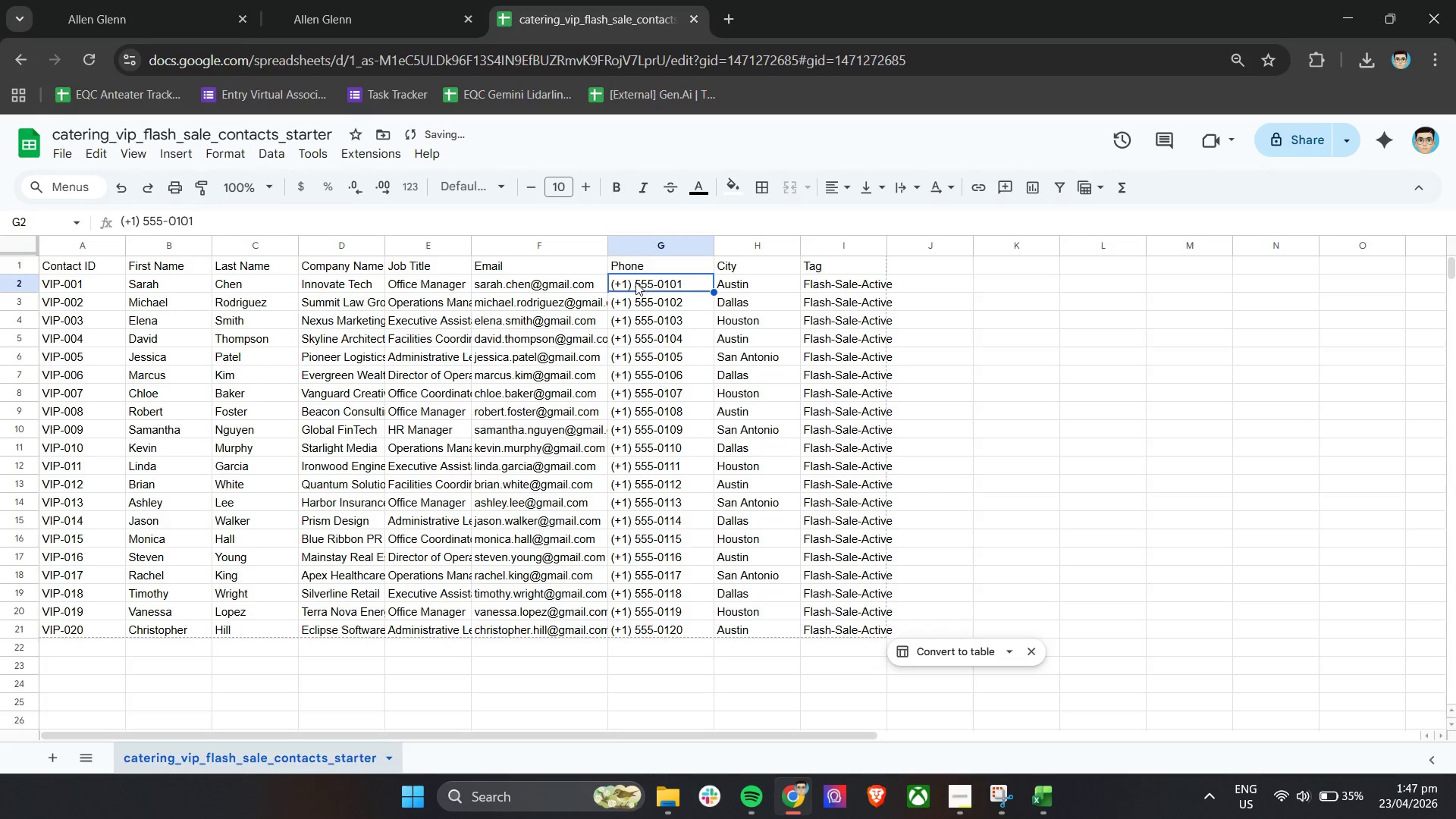 
double_click([632, 283])
 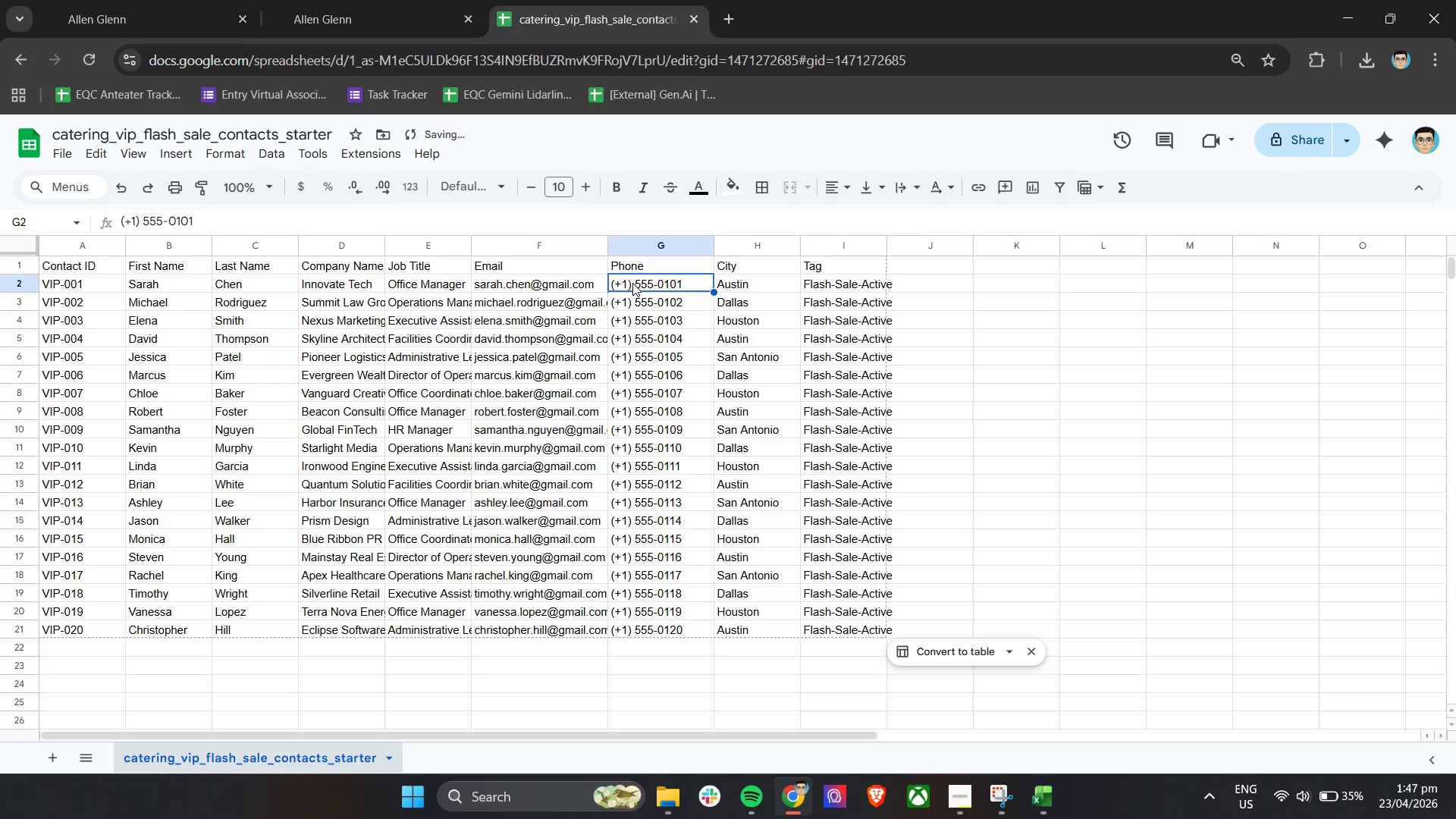 
triple_click([632, 283])
 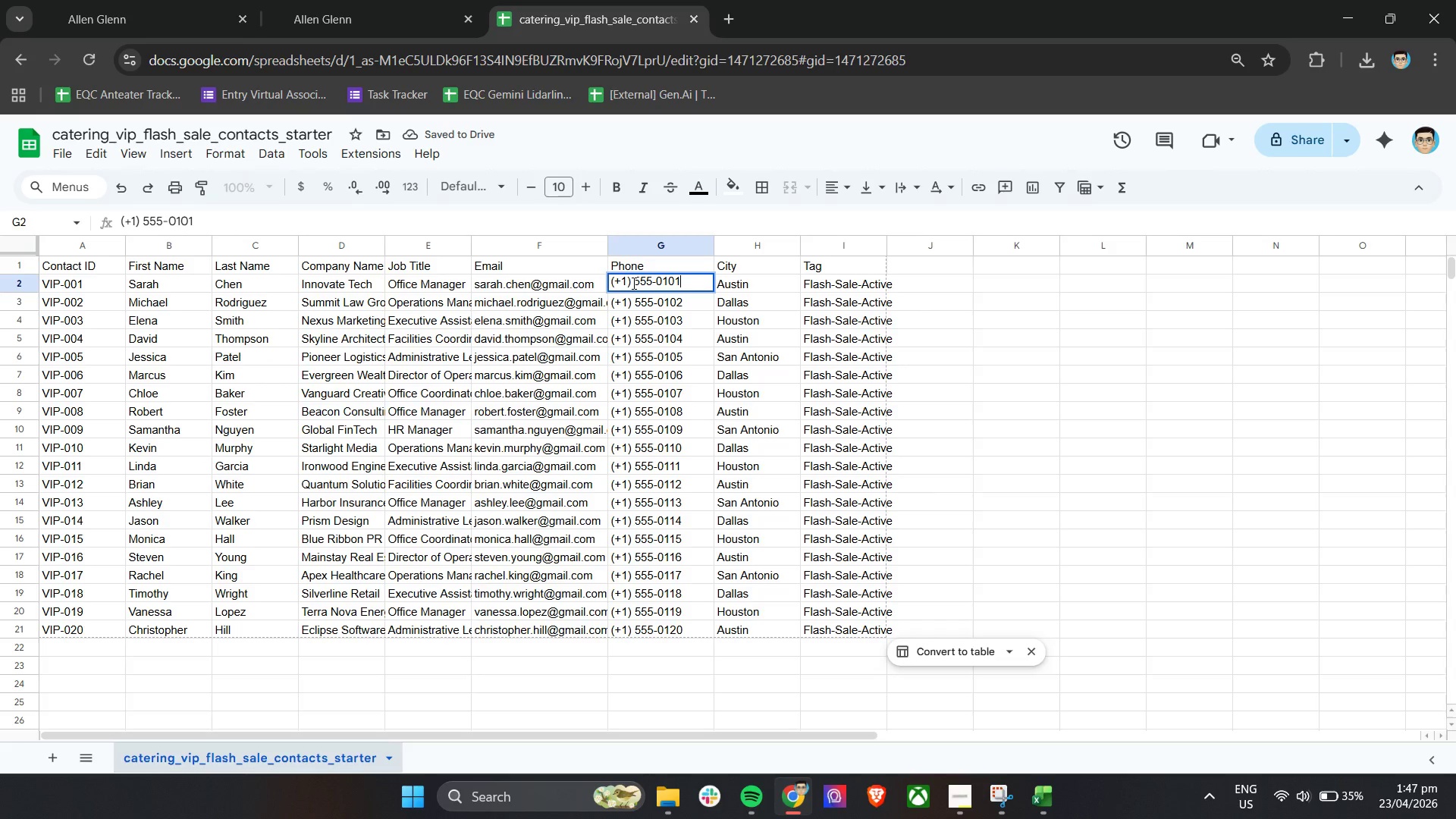 
left_click([632, 283])
 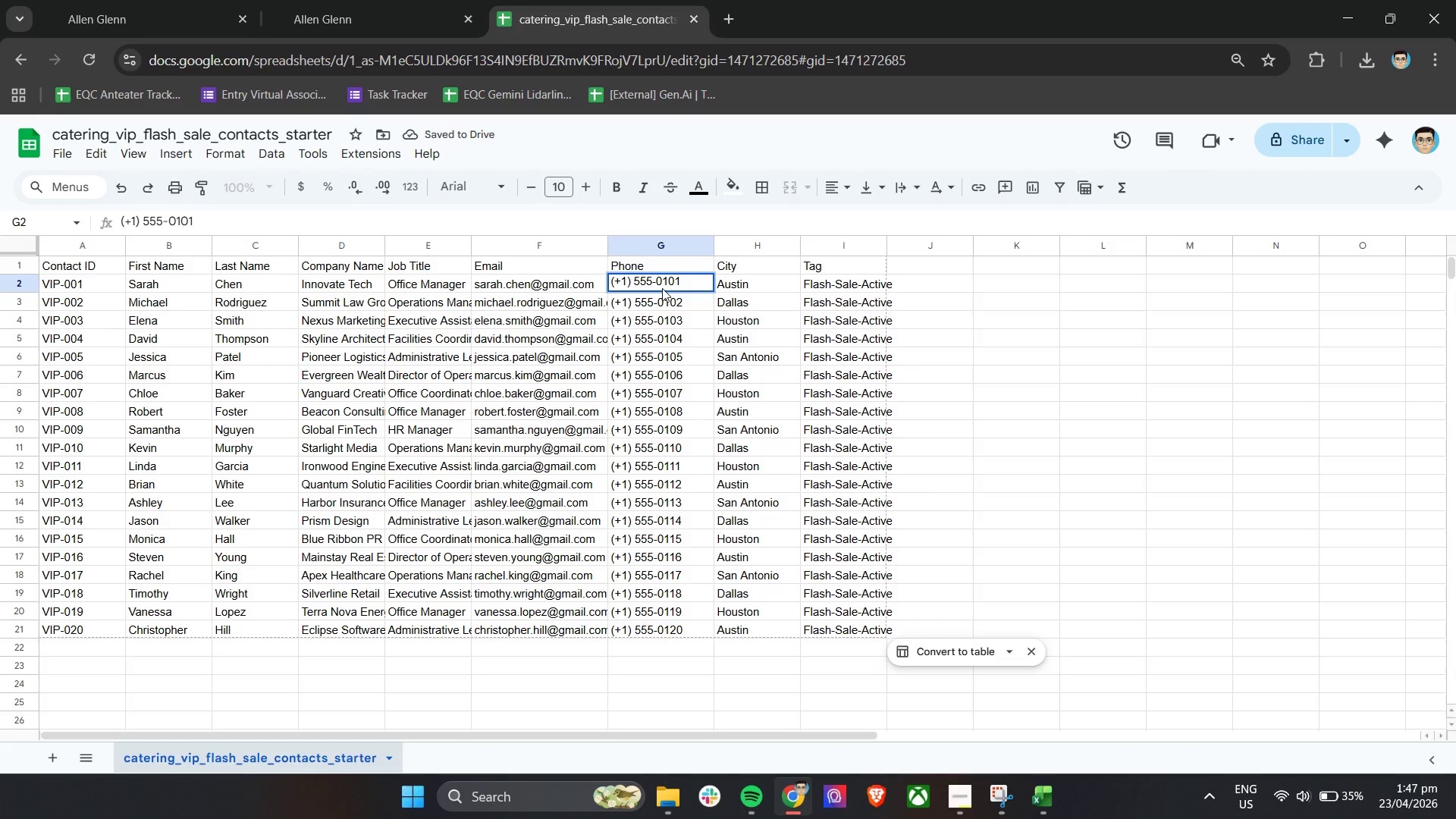 
key(ArrowLeft)
 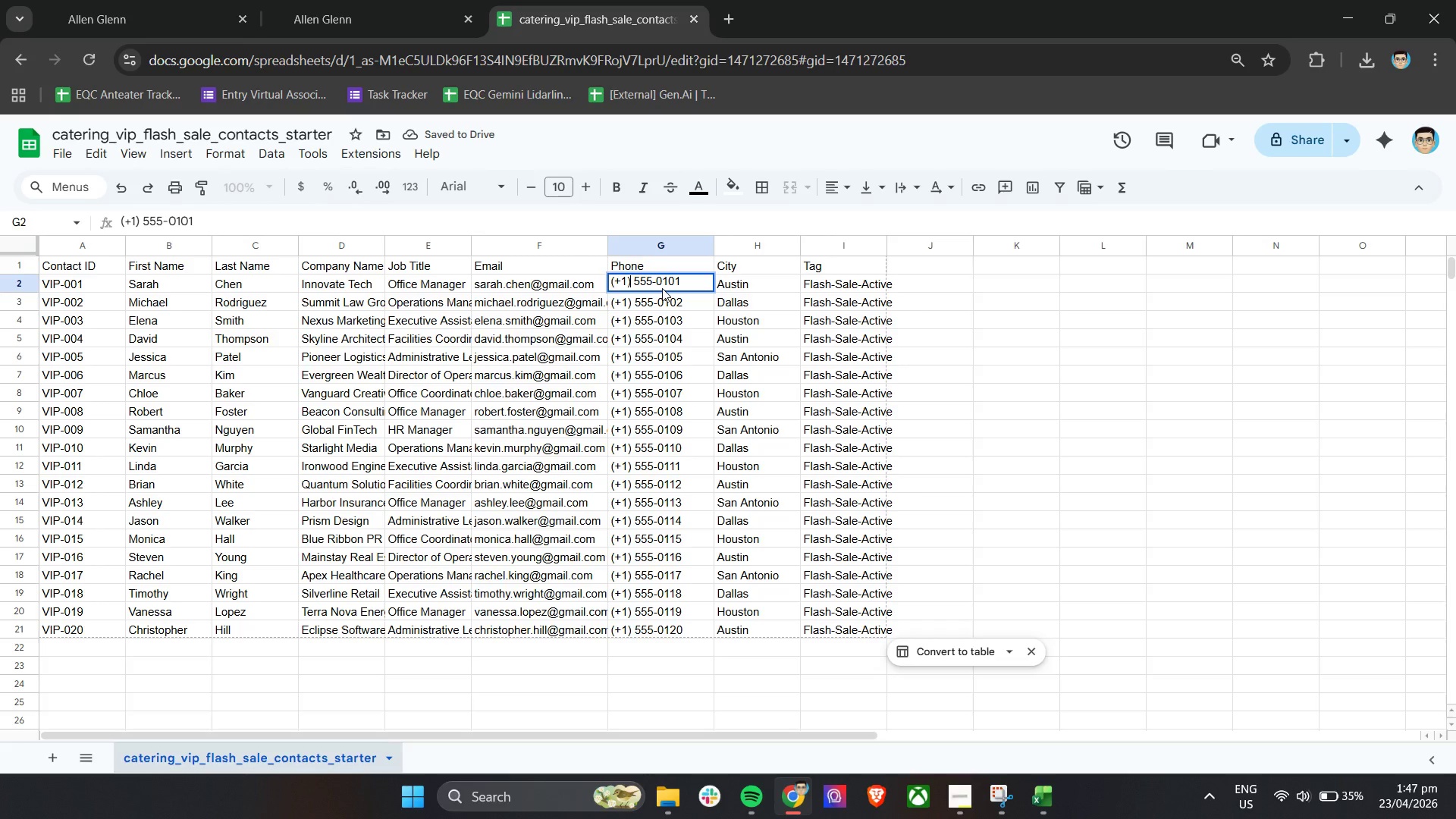 
key(Backspace)
 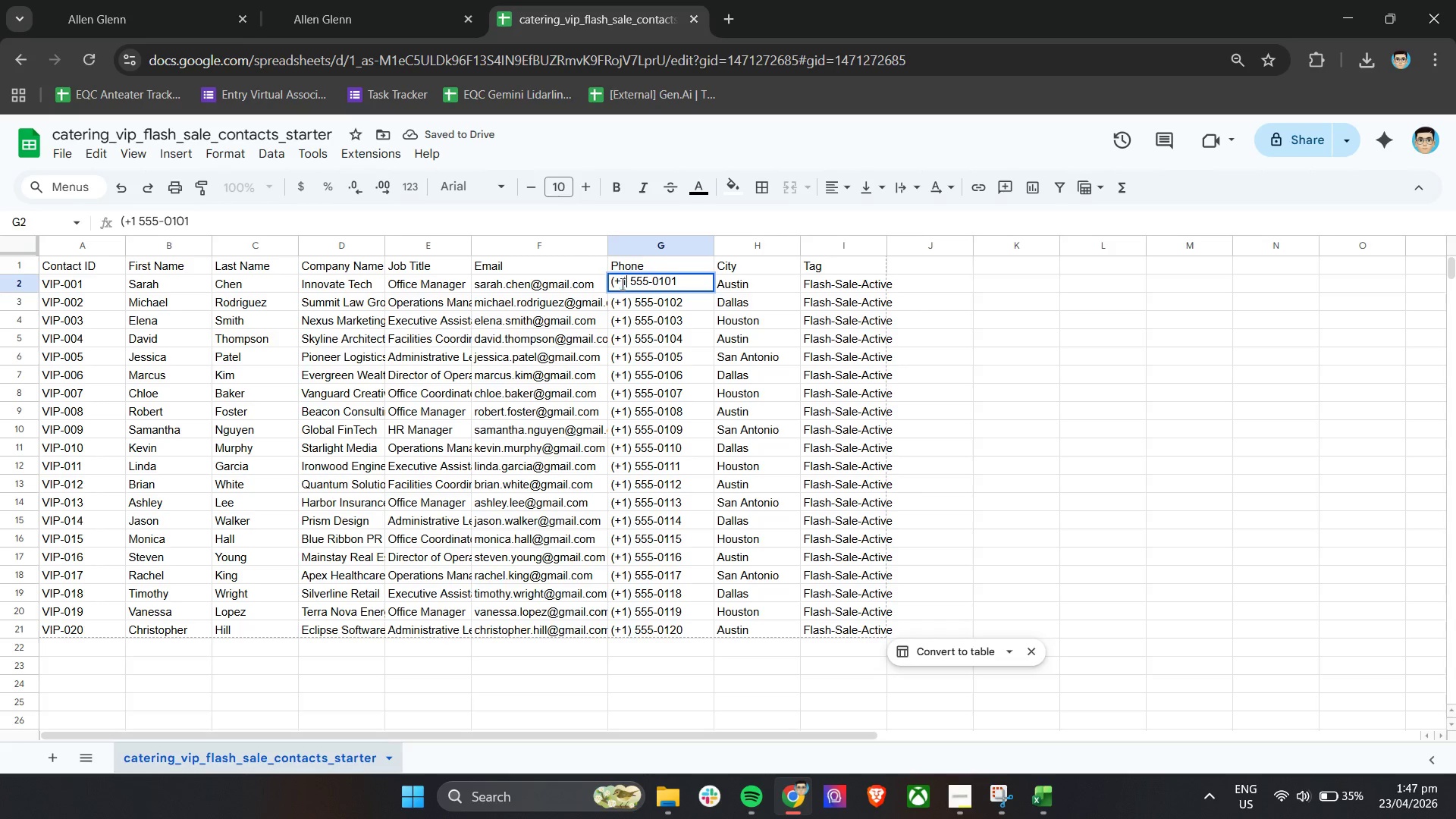 
left_click([617, 278])
 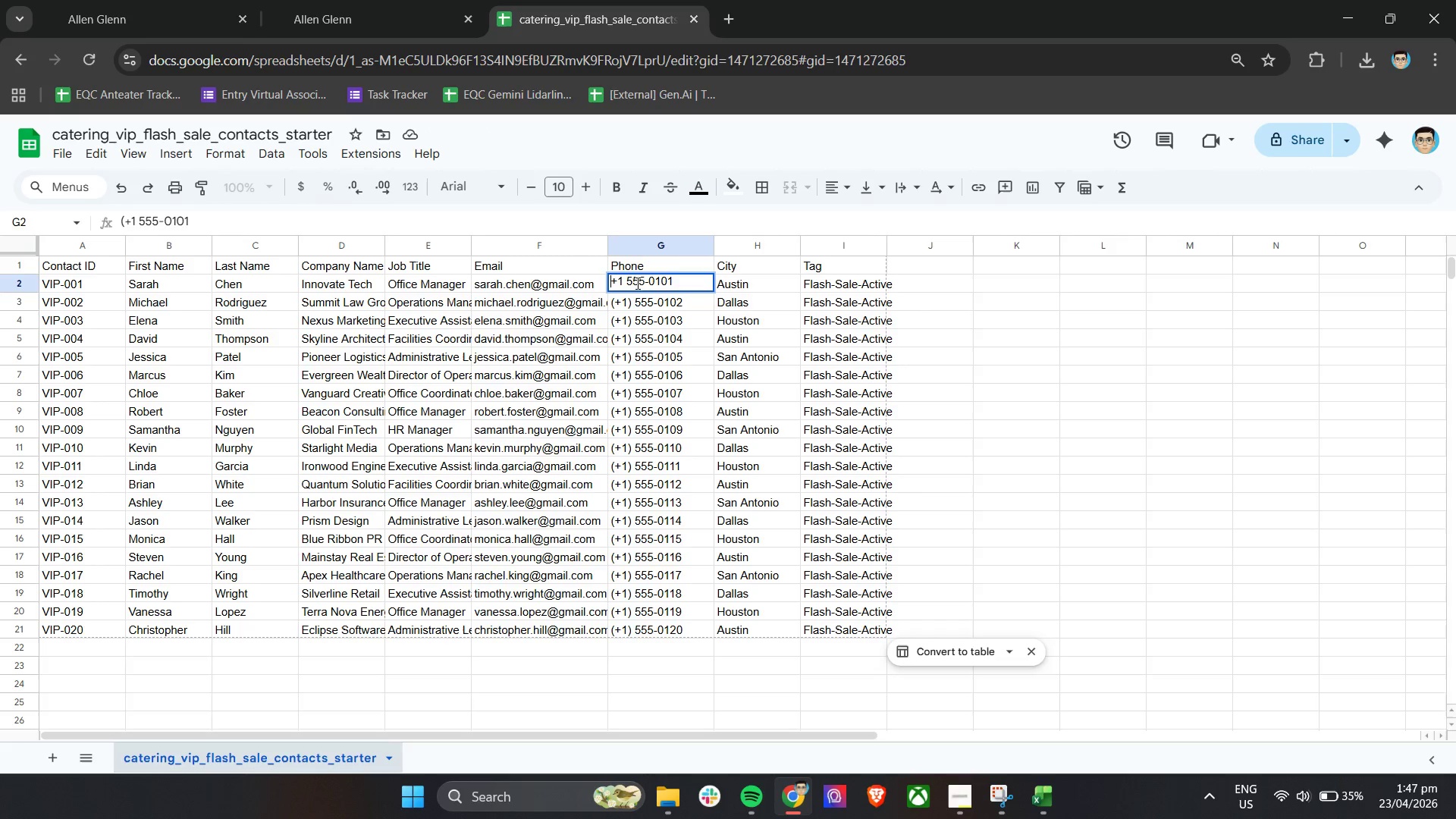 
key(Backspace)
 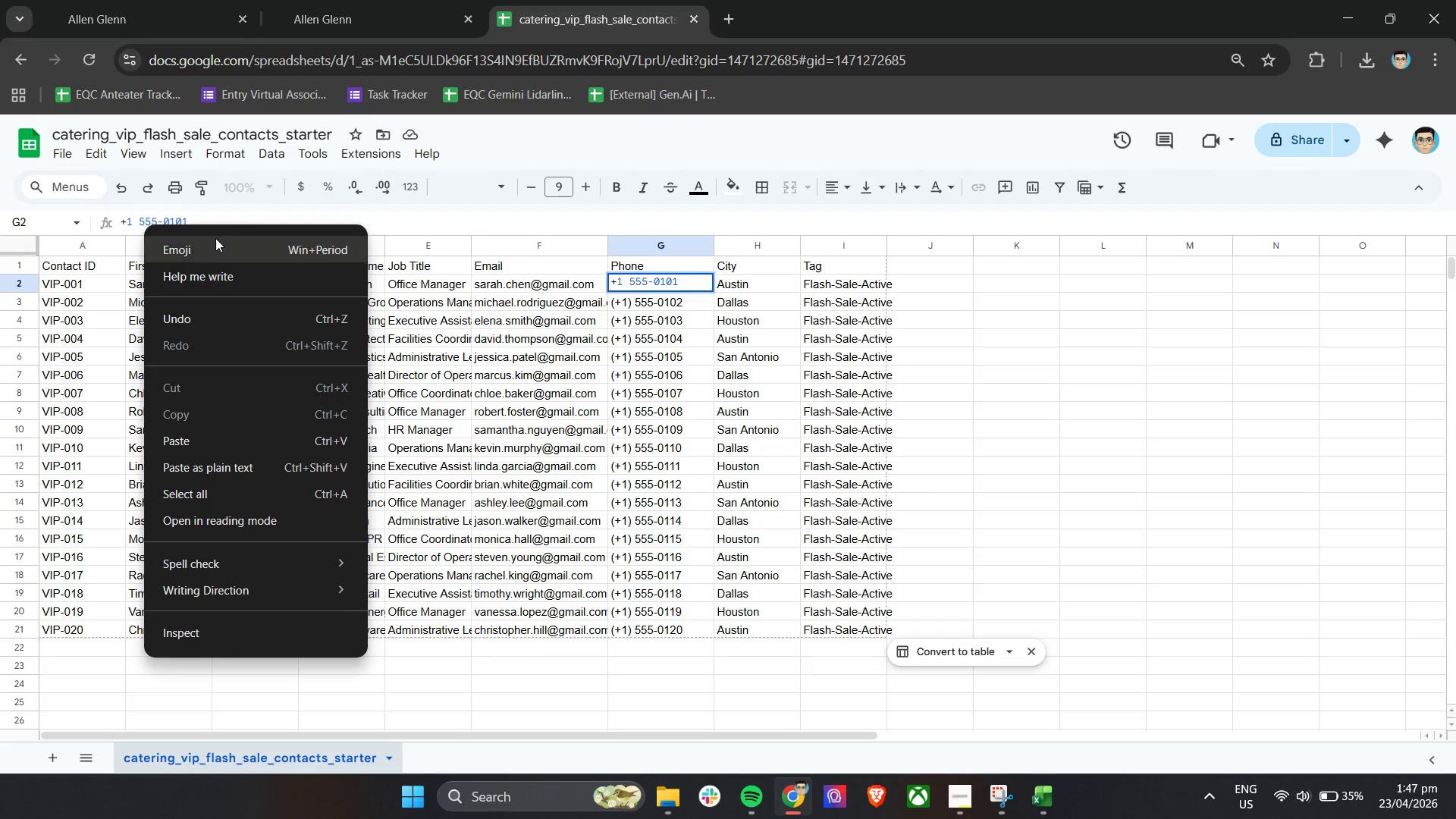 
right_click([670, 284])
 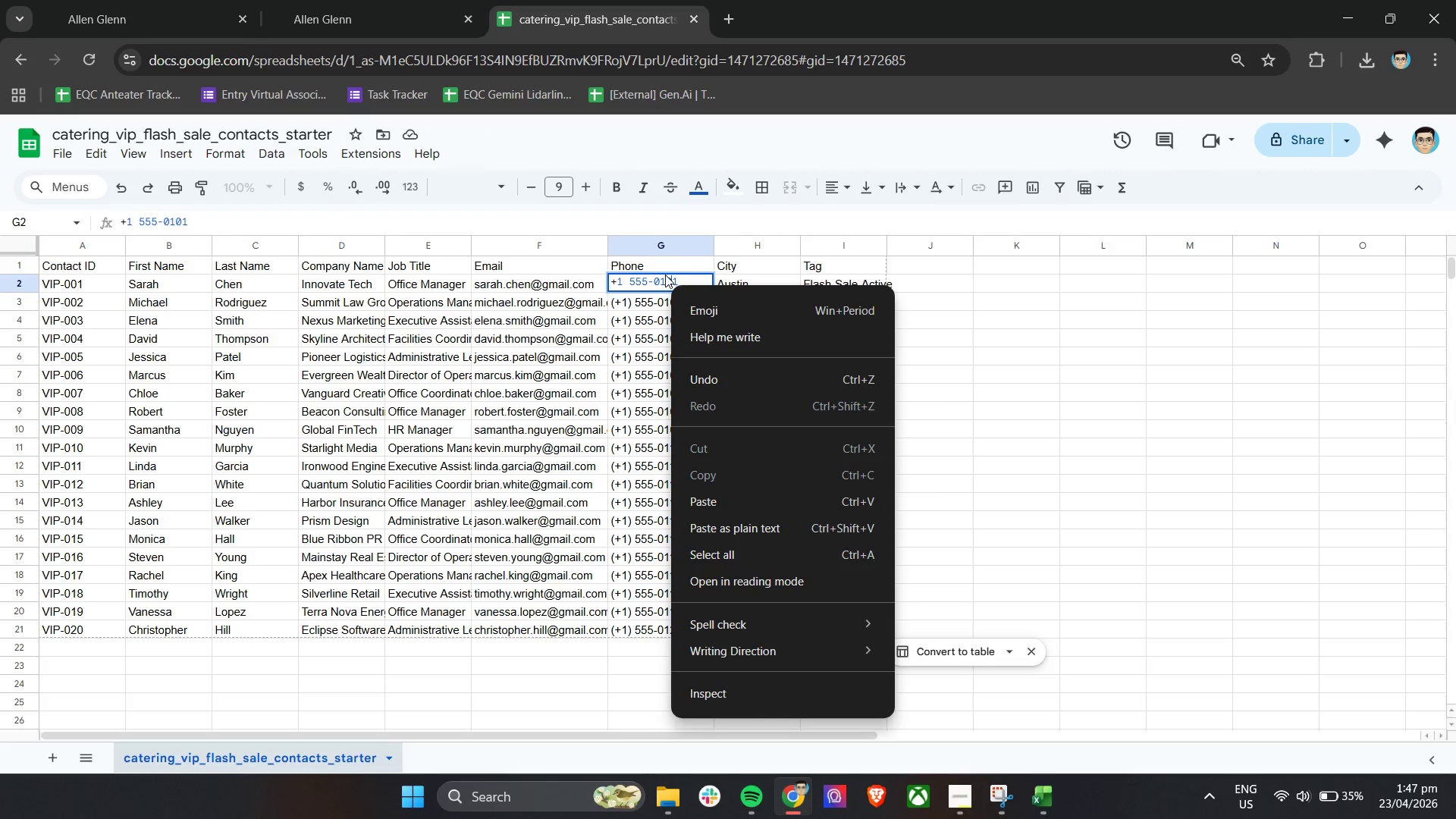 
left_click([665, 275])
 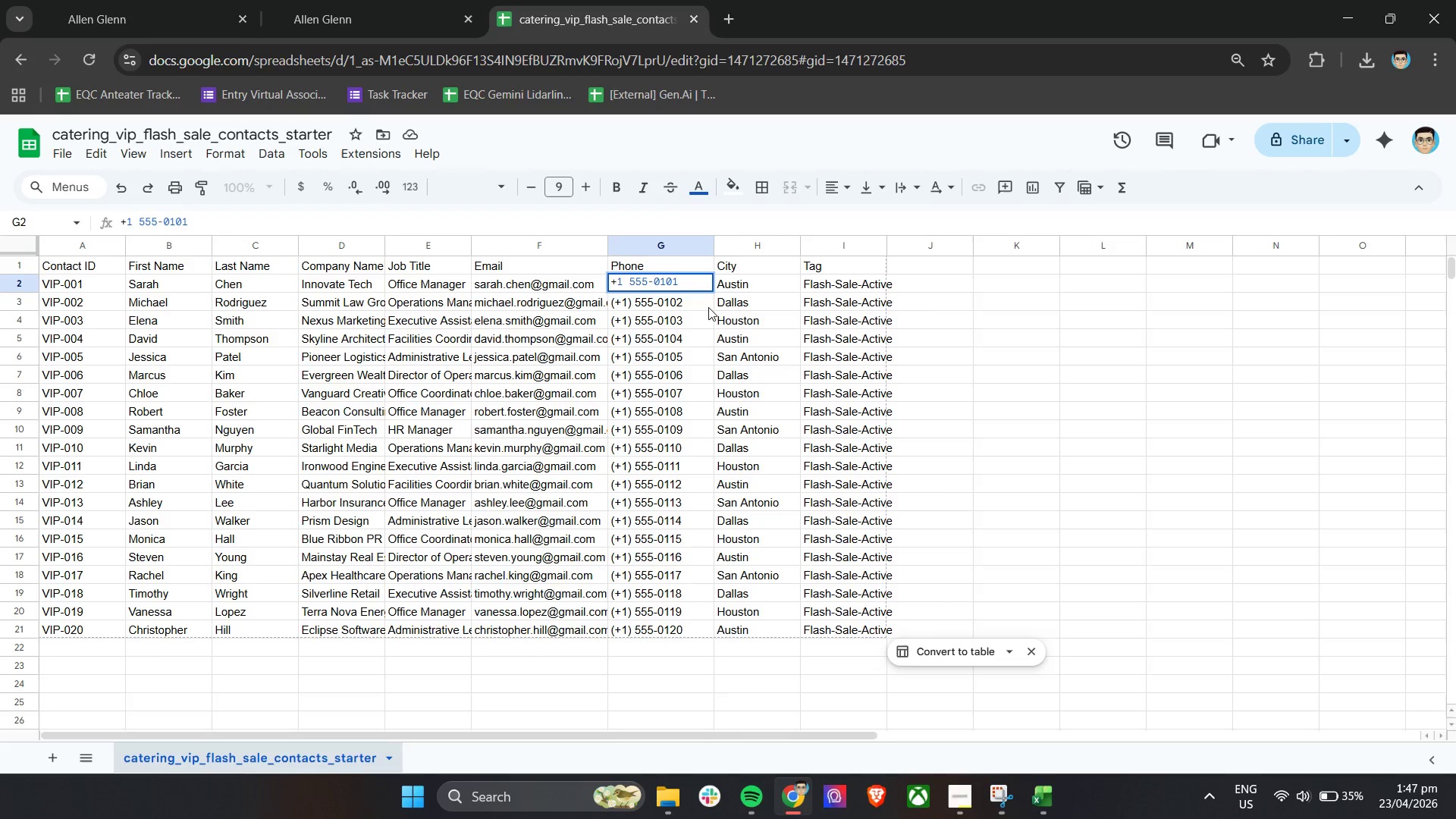 
double_click([1145, 402])
 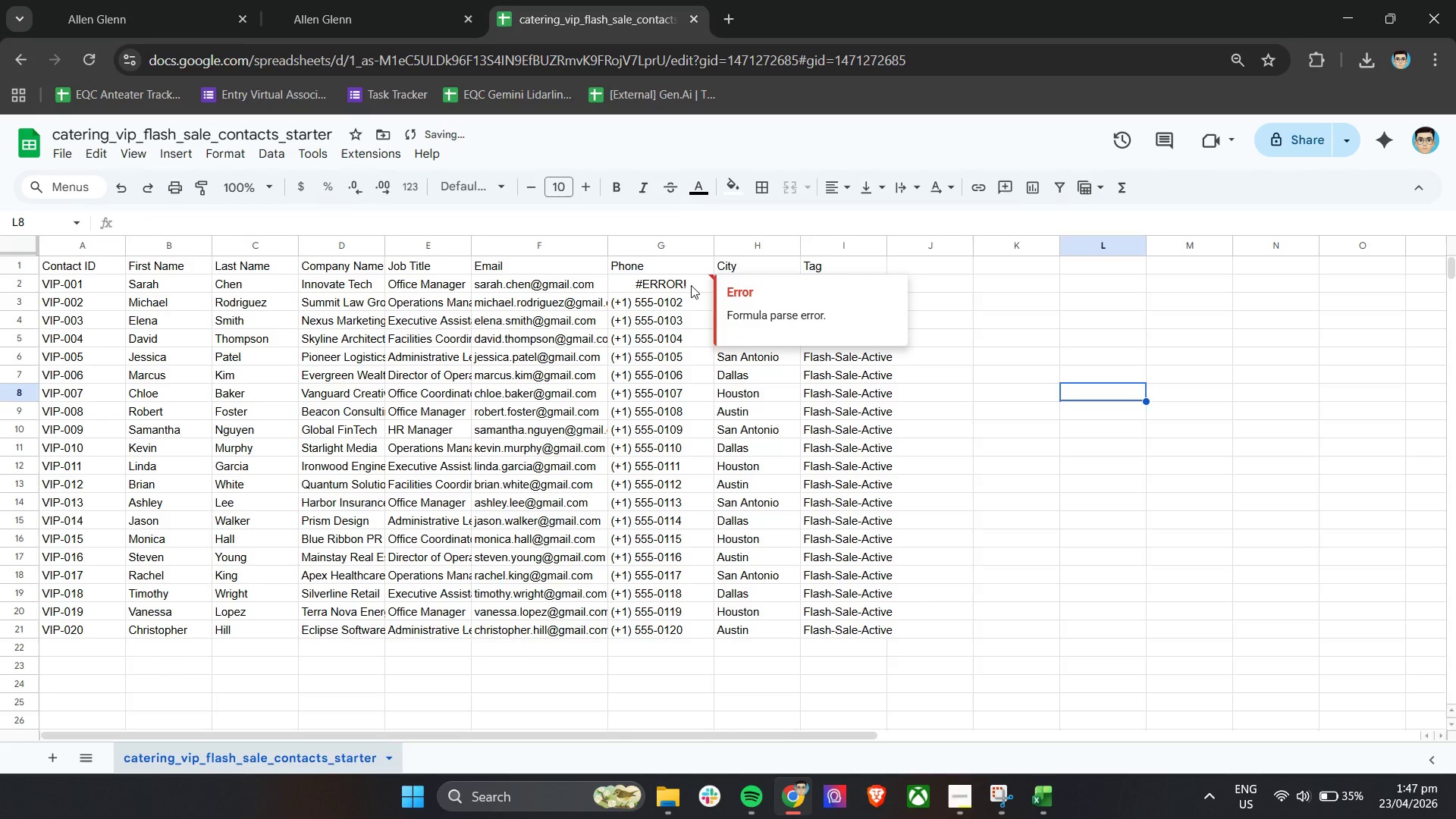 
left_click([691, 285])
 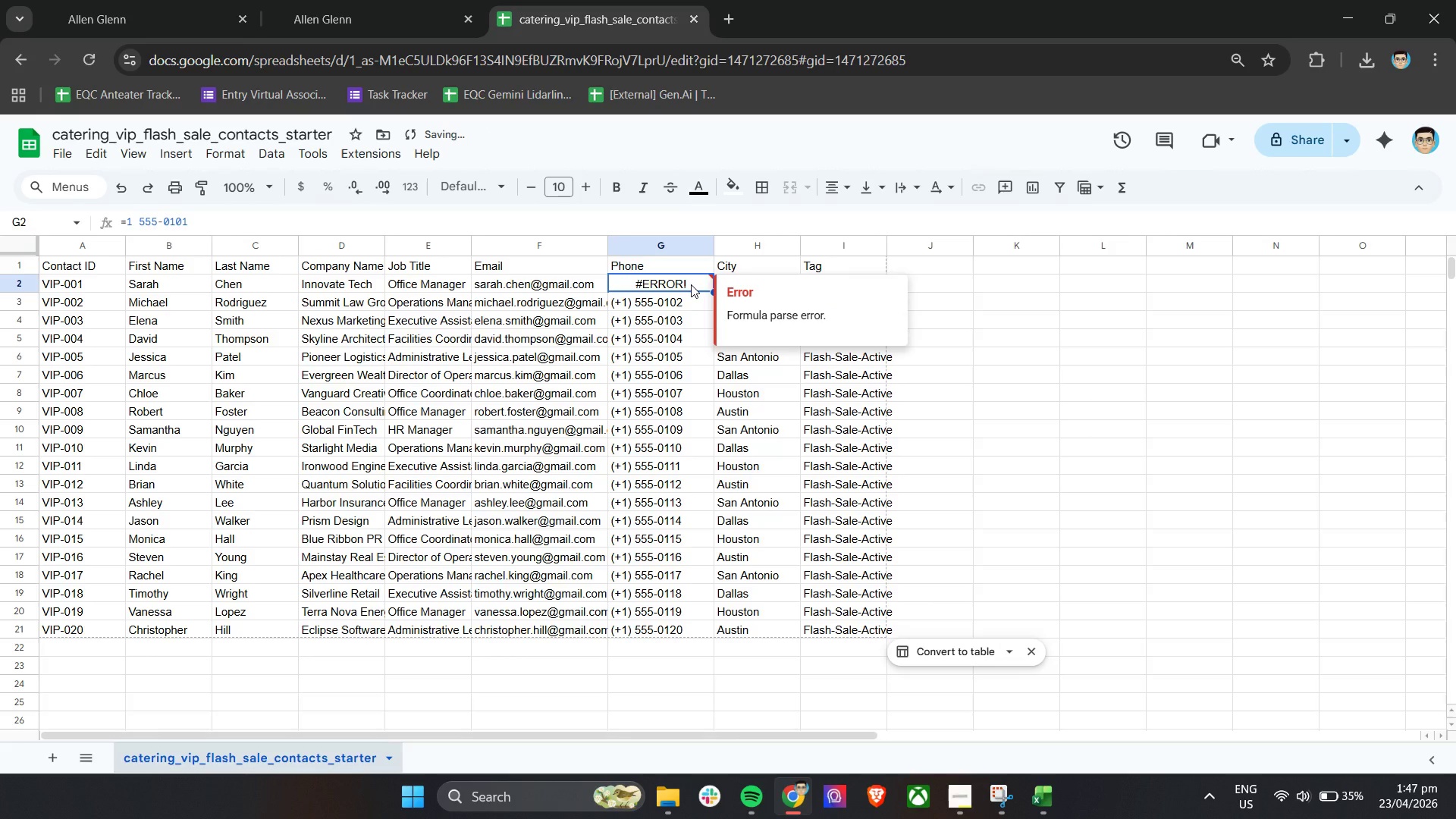 
right_click([691, 284])
 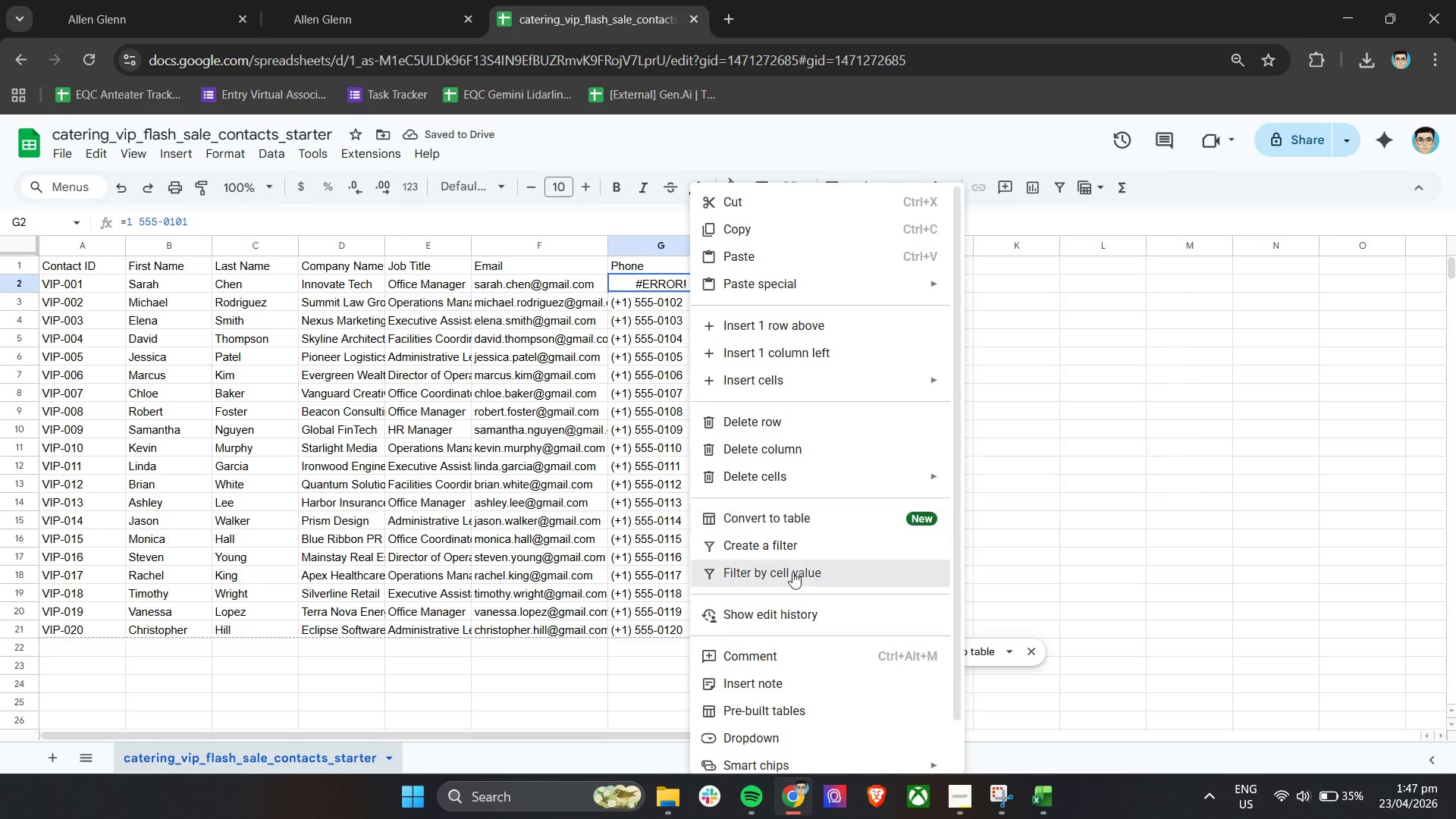 
scroll: coordinate [866, 662], scroll_direction: down, amount: 4.0
 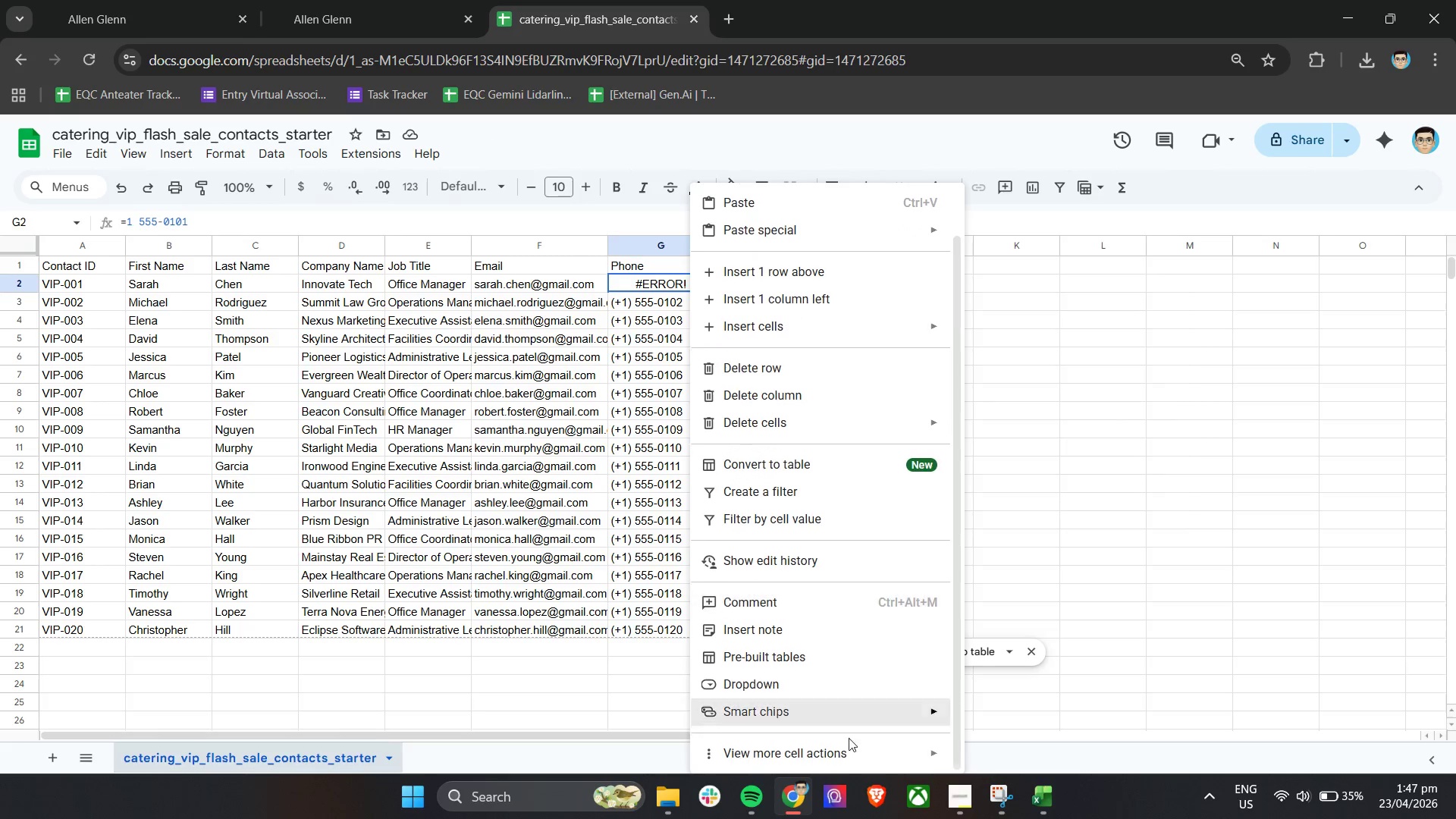 
mouse_move([867, 750])
 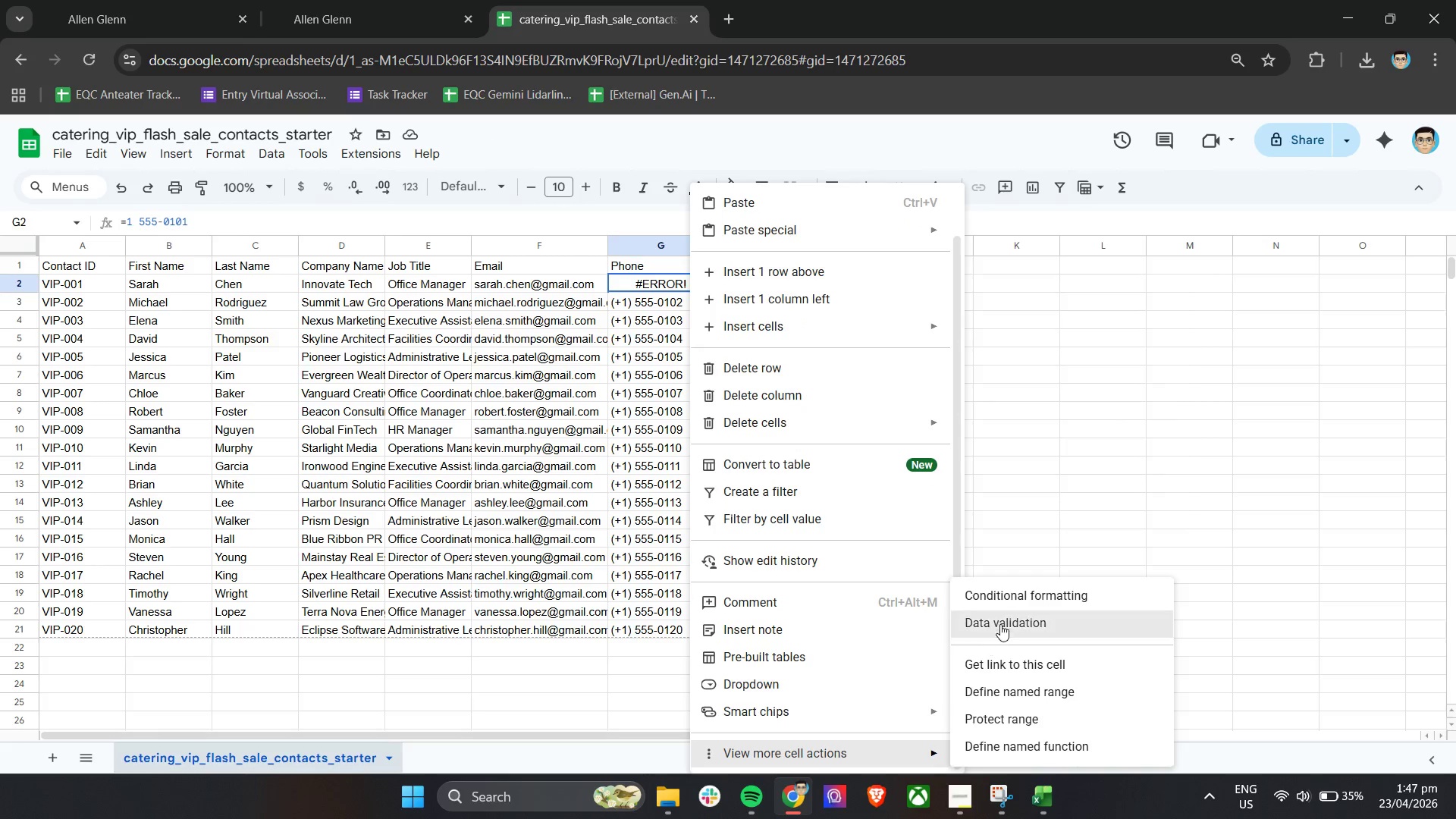 
left_click([1000, 624])
 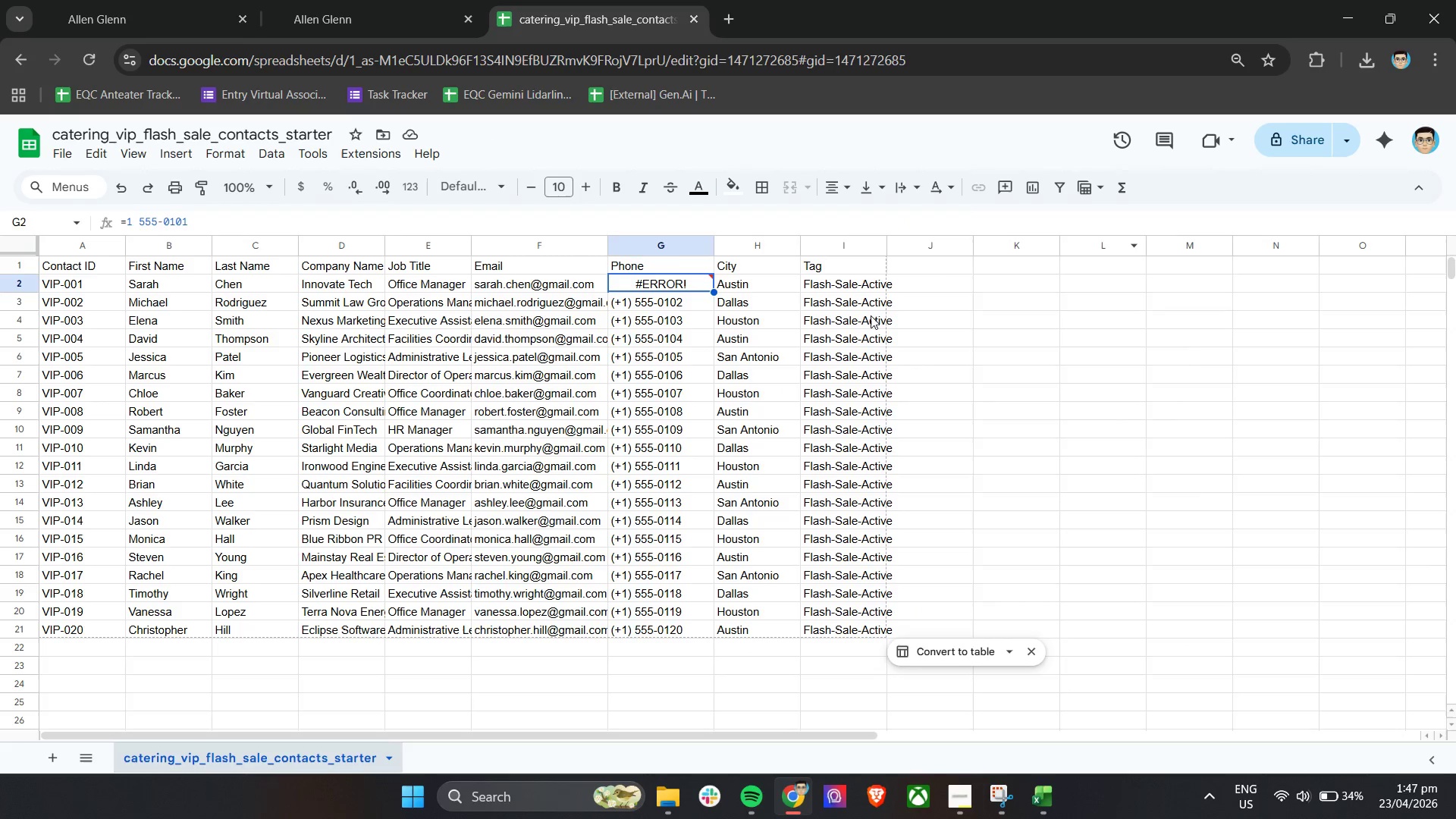 
key(Control+Z)
 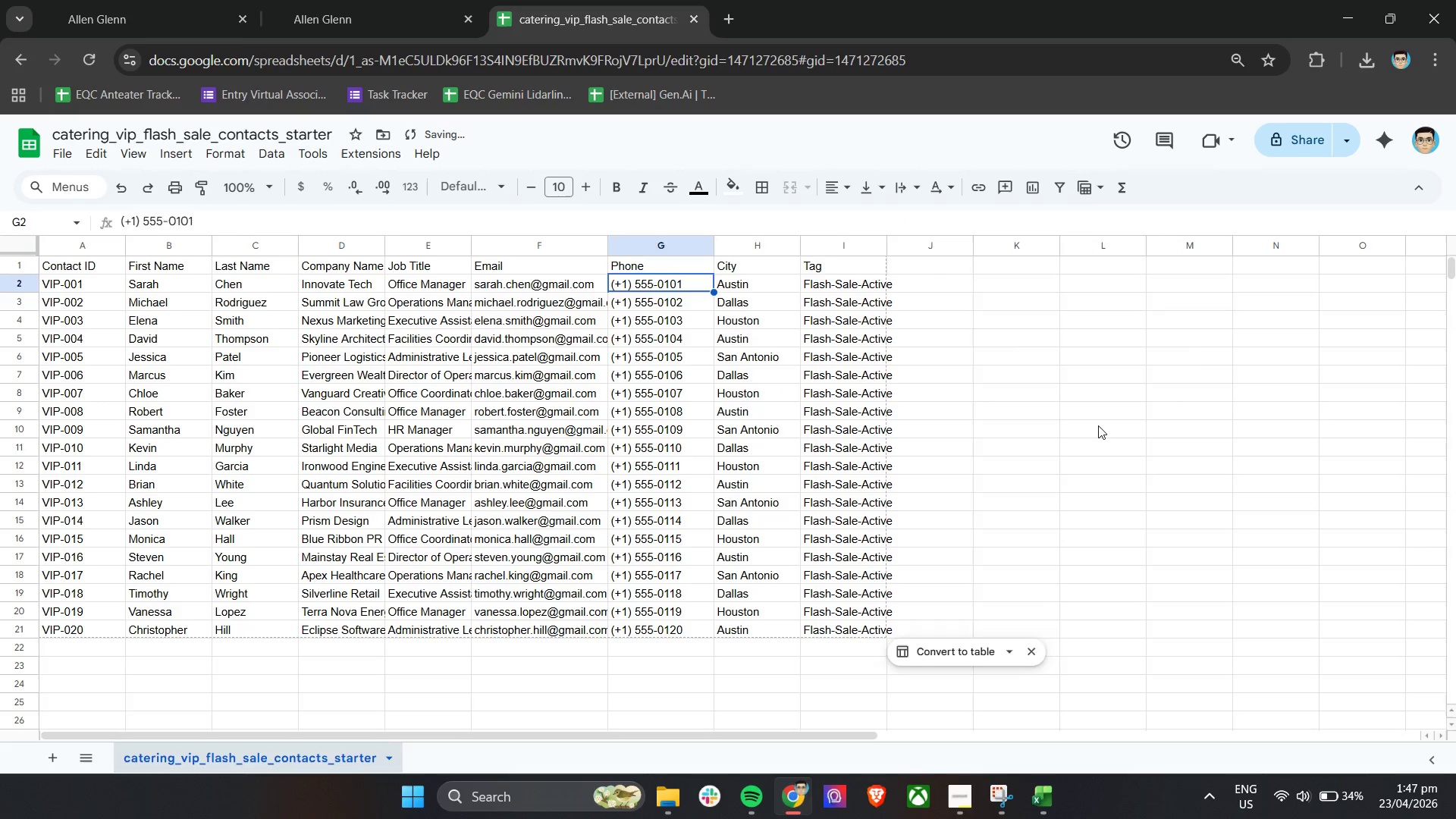 
left_click([1098, 425])
 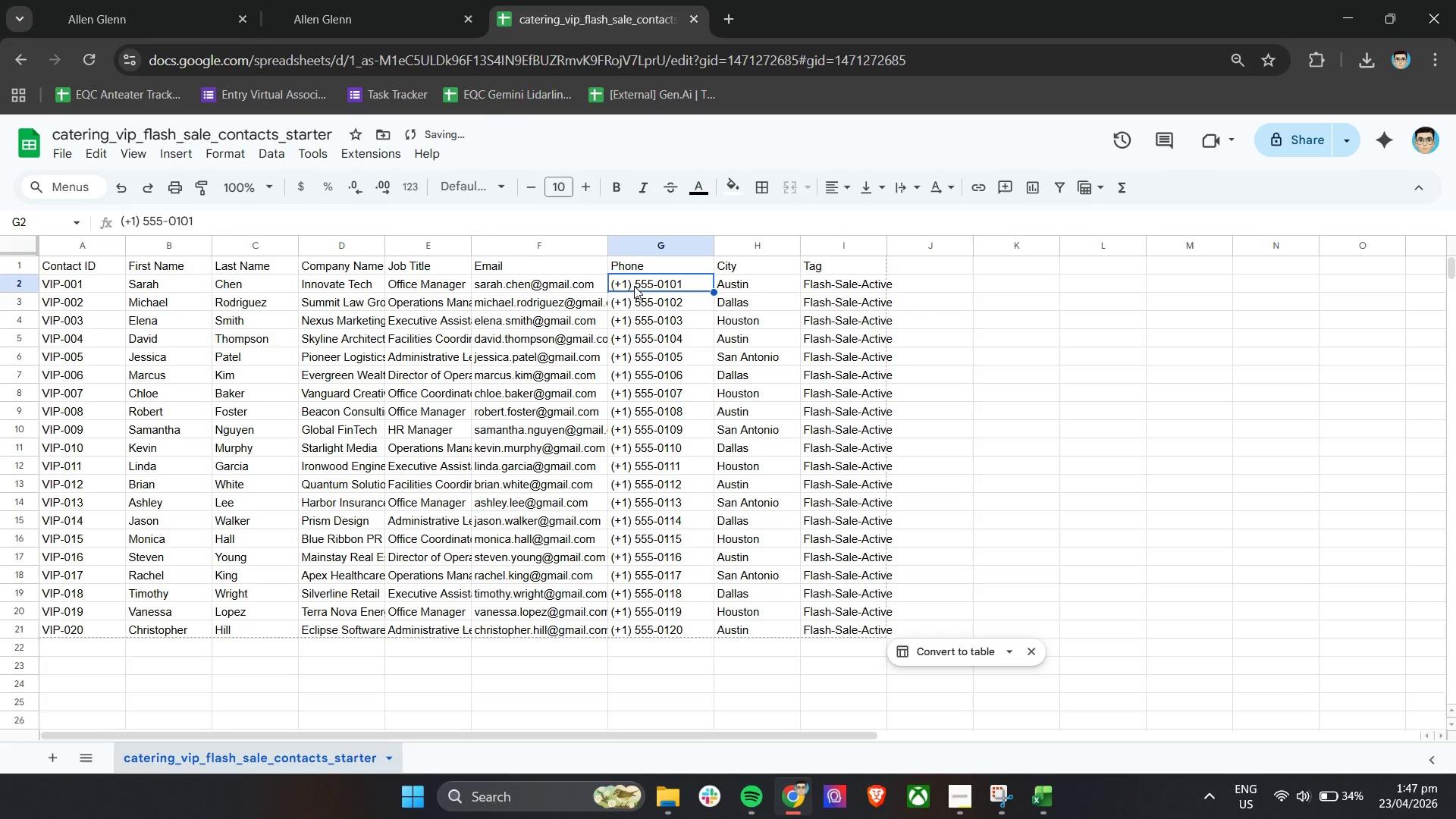 
double_click([635, 284])
 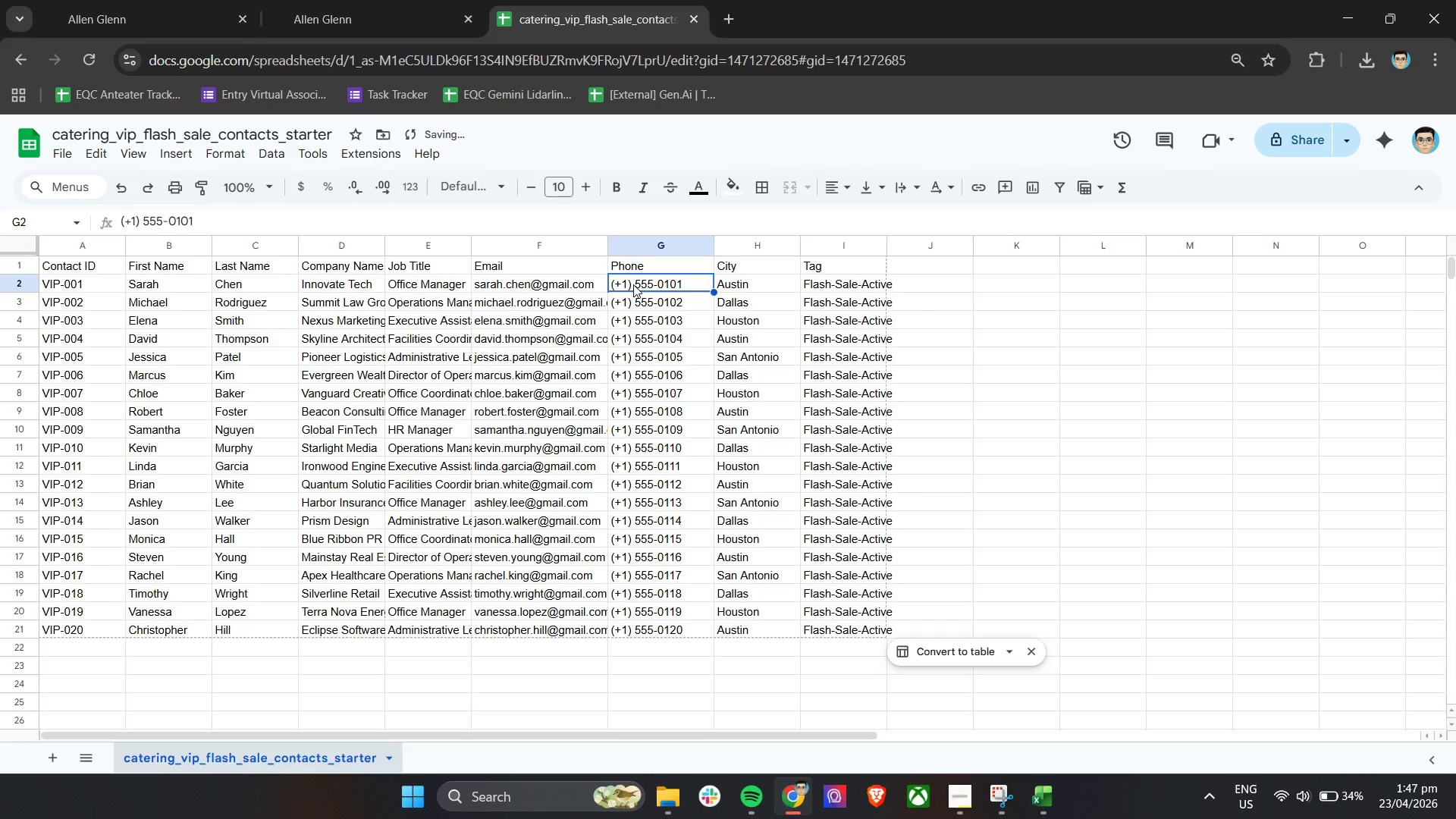 
triple_click([633, 284])
 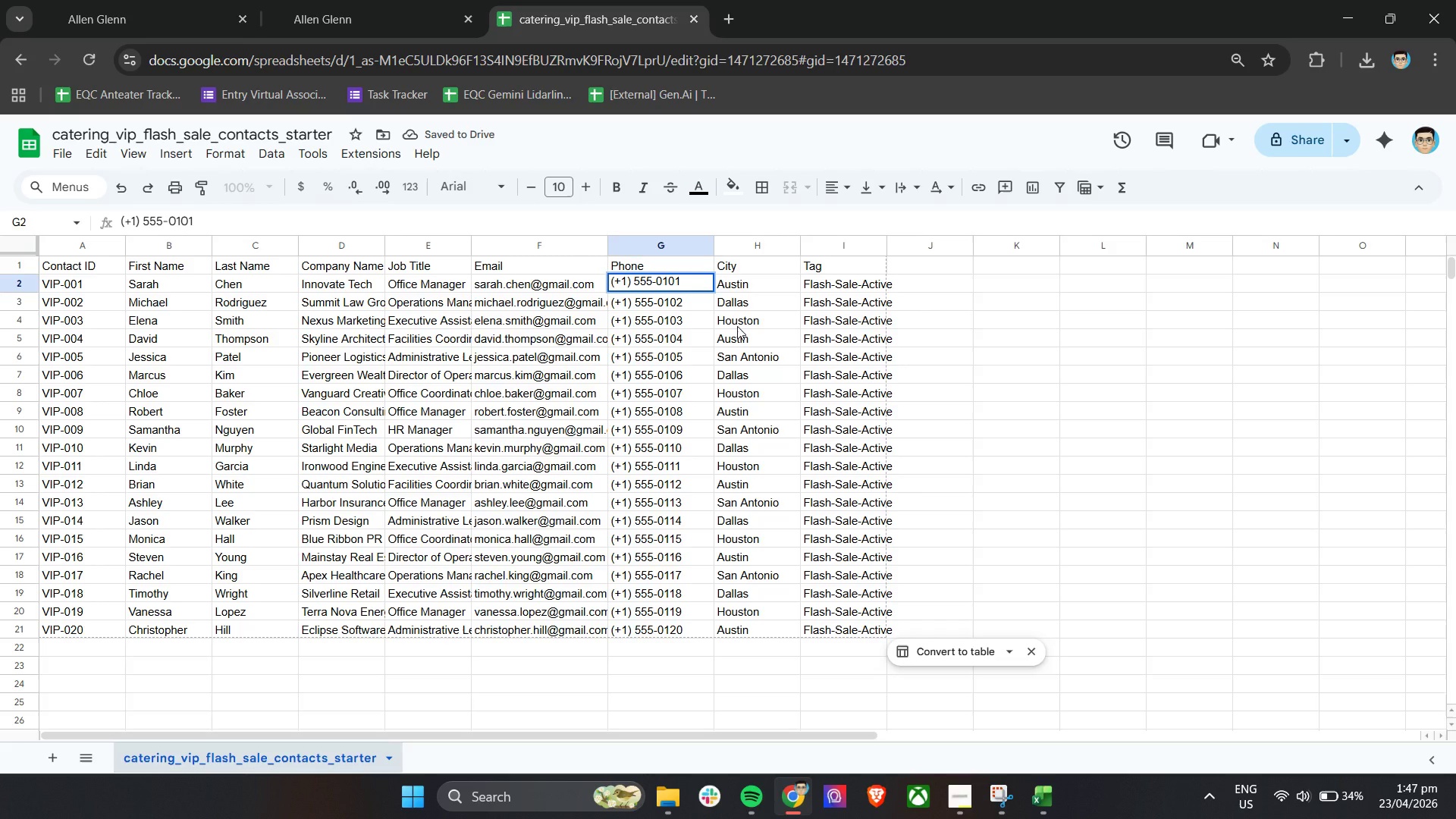 
key(Backspace)
 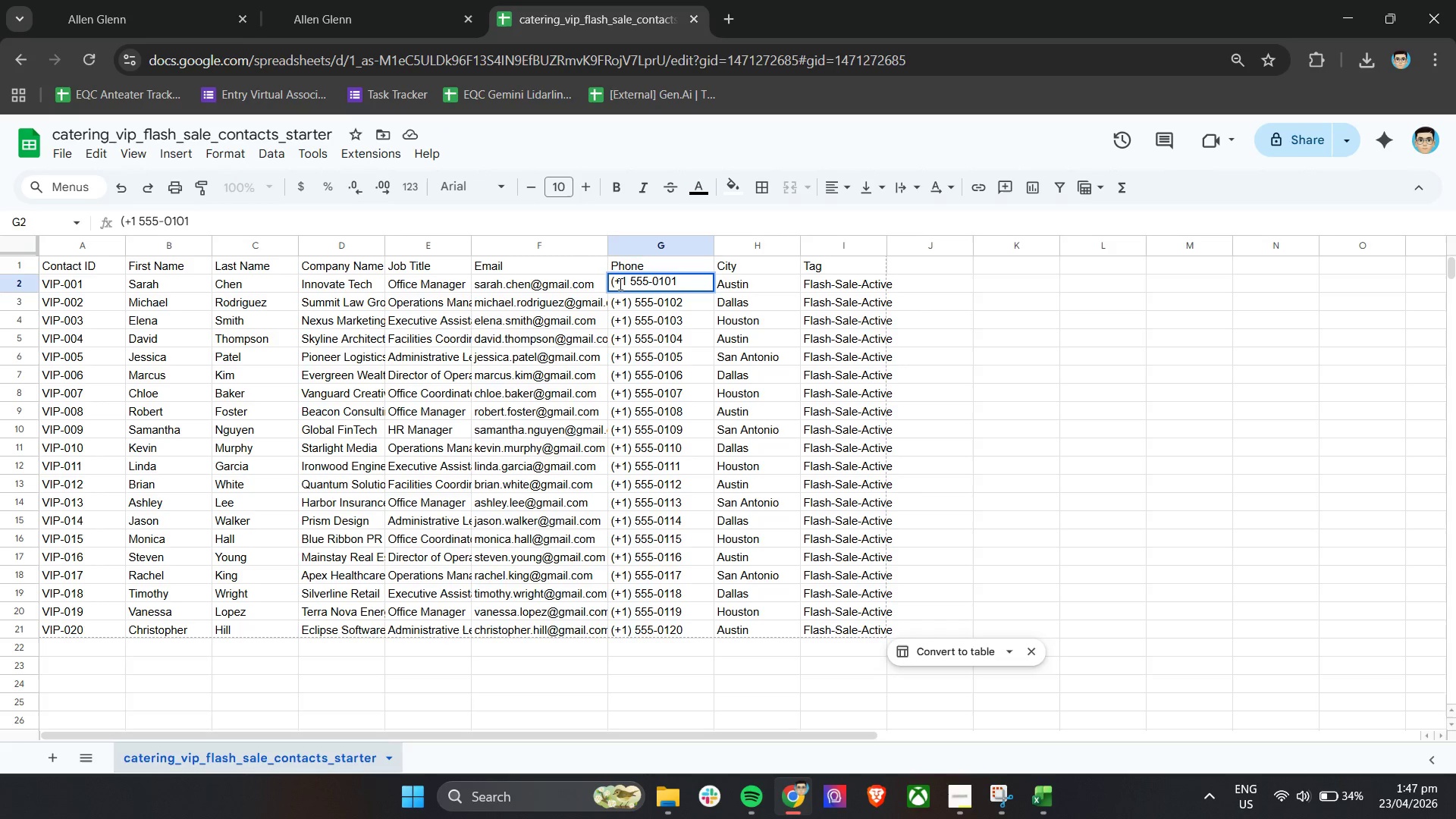 
left_click([615, 283])
 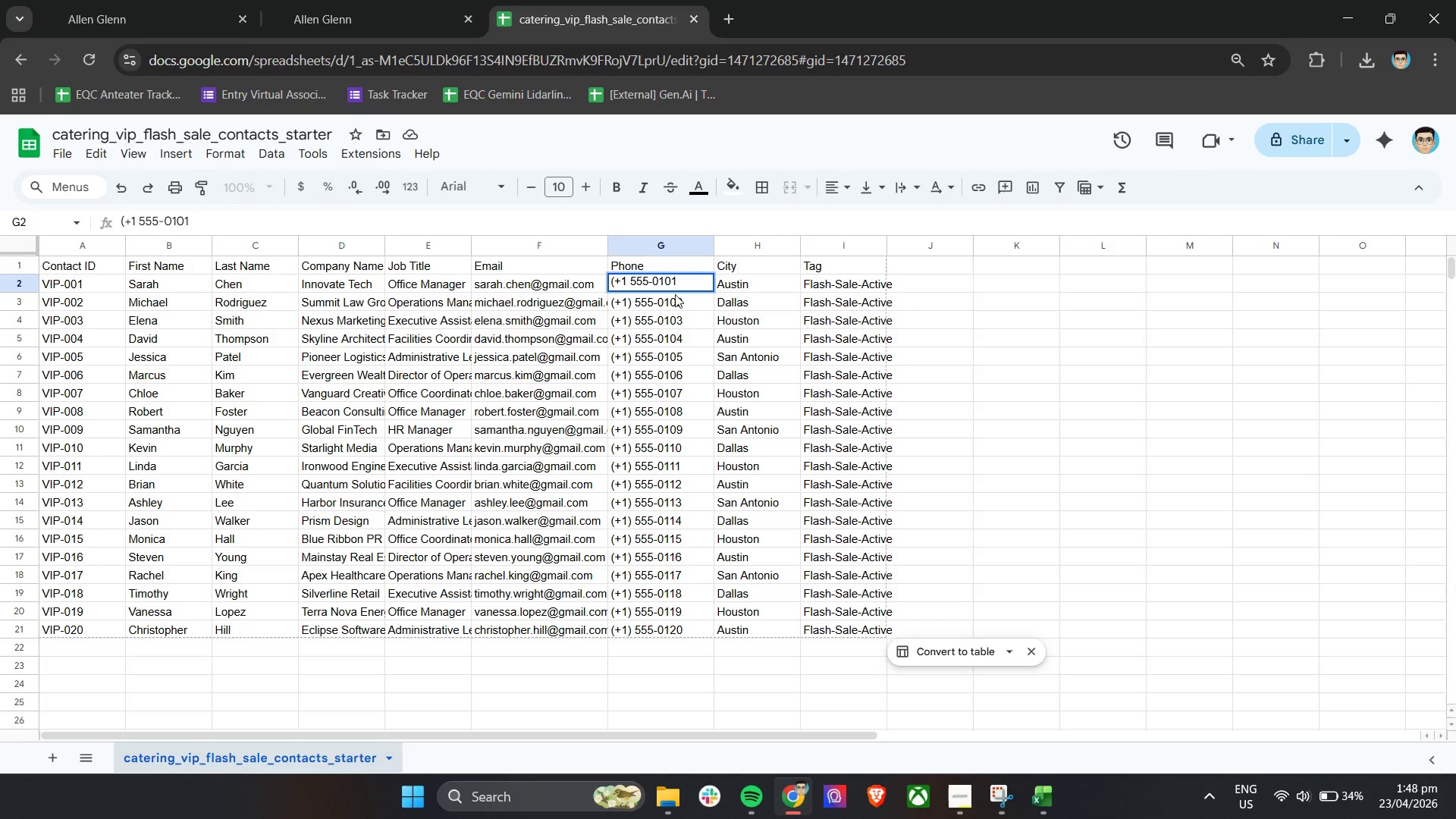 
key(Backspace)
 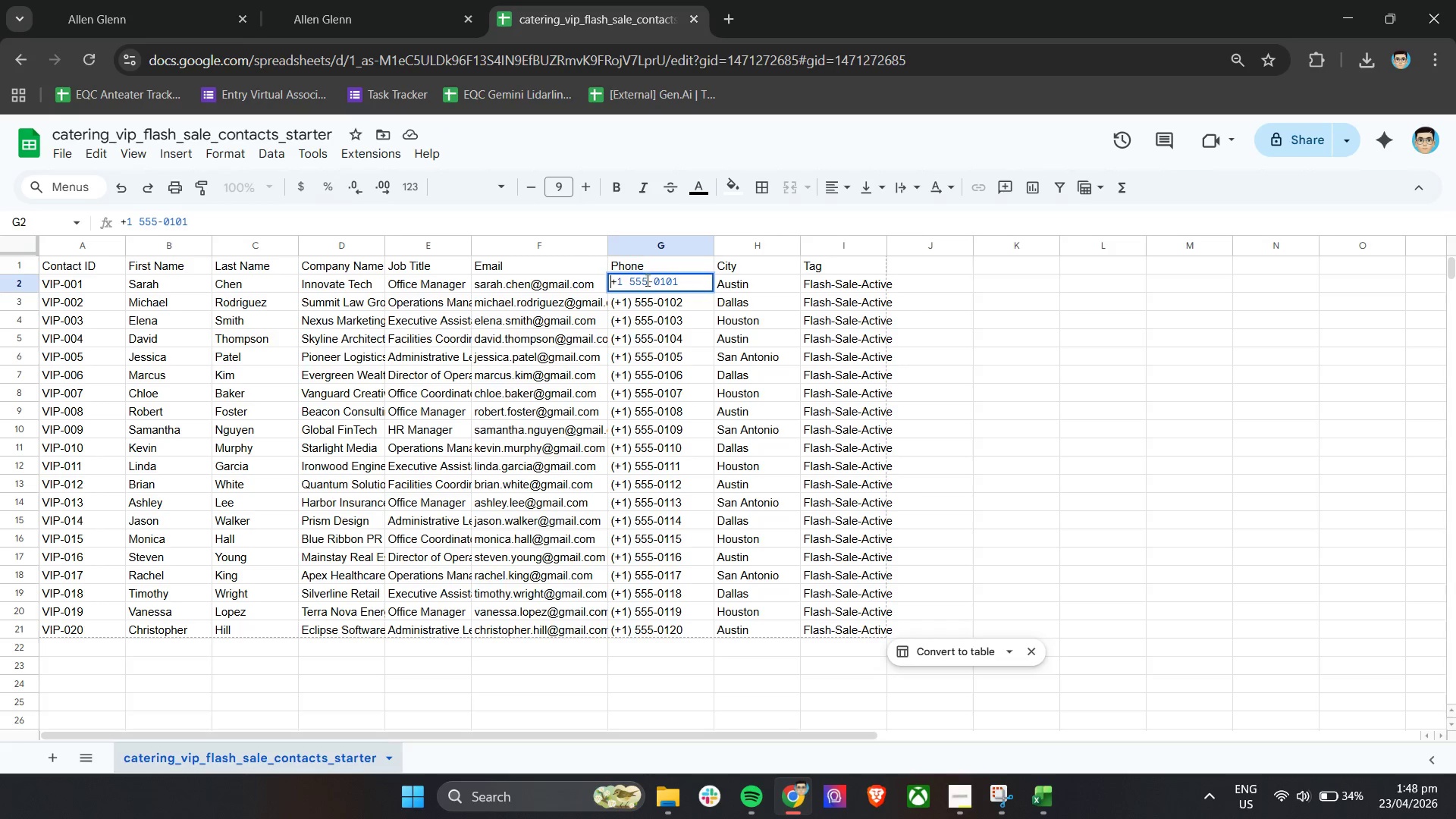 
left_click([653, 281])
 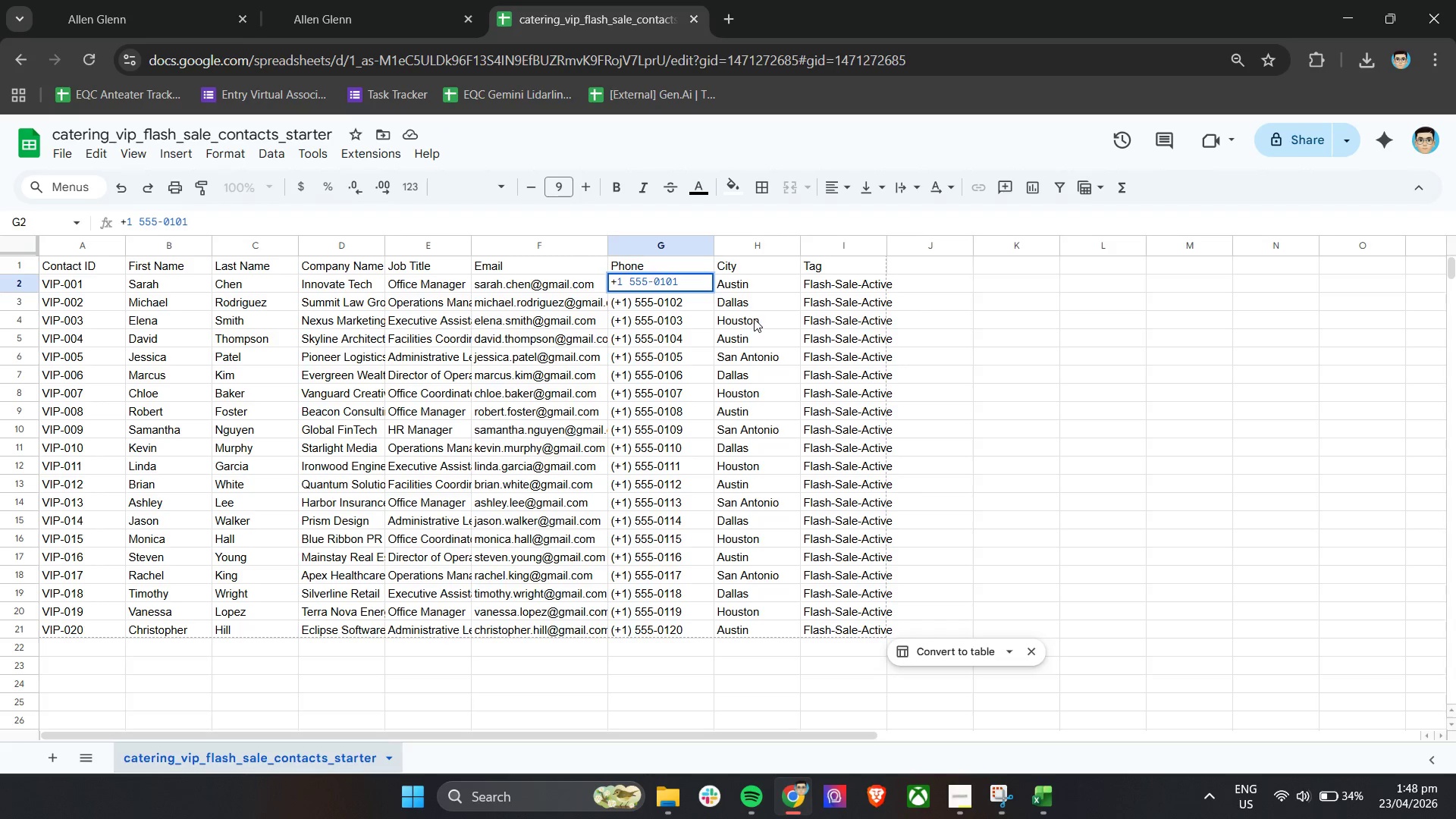 
key(Backspace)
 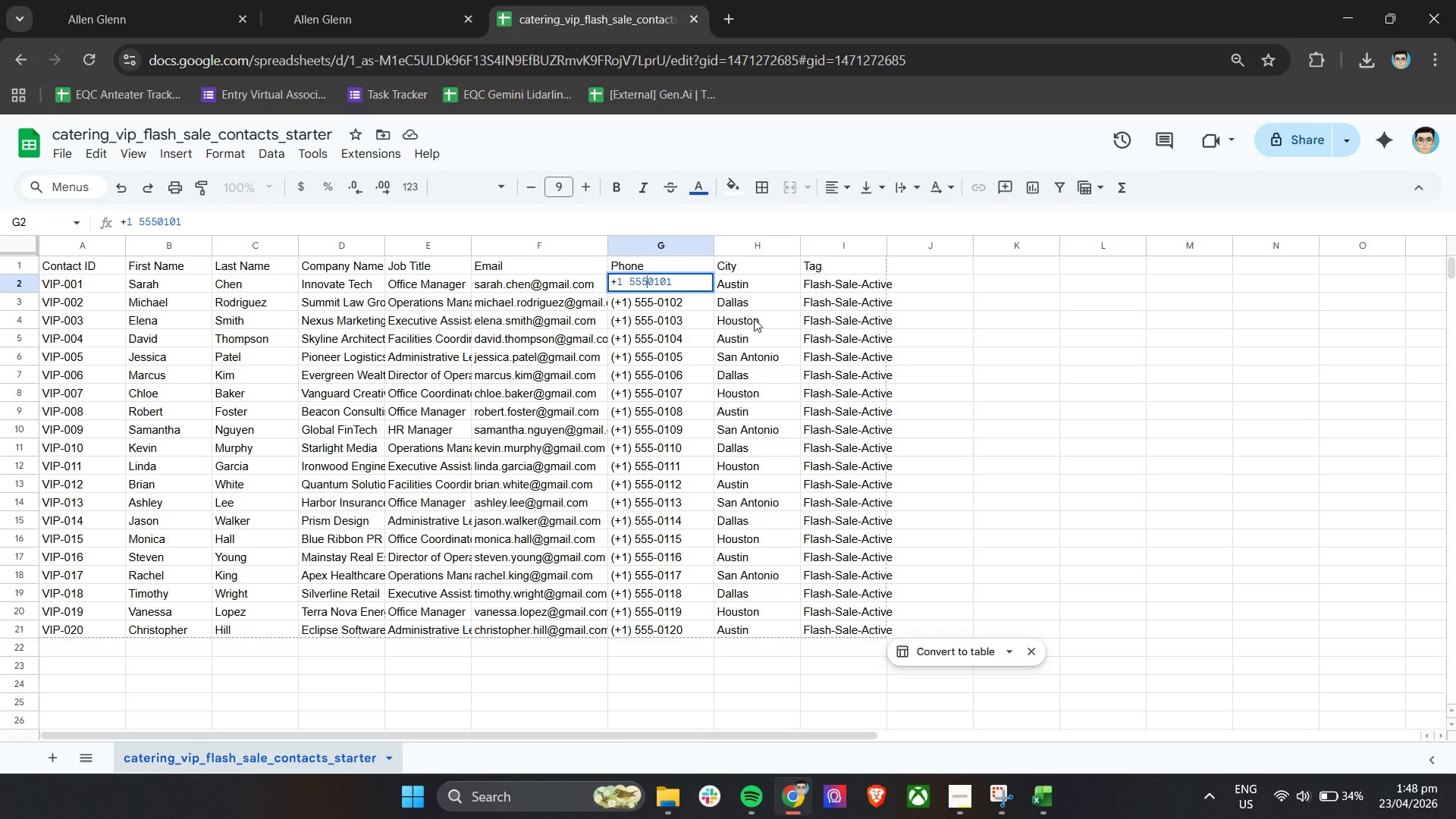 
key(Space)
 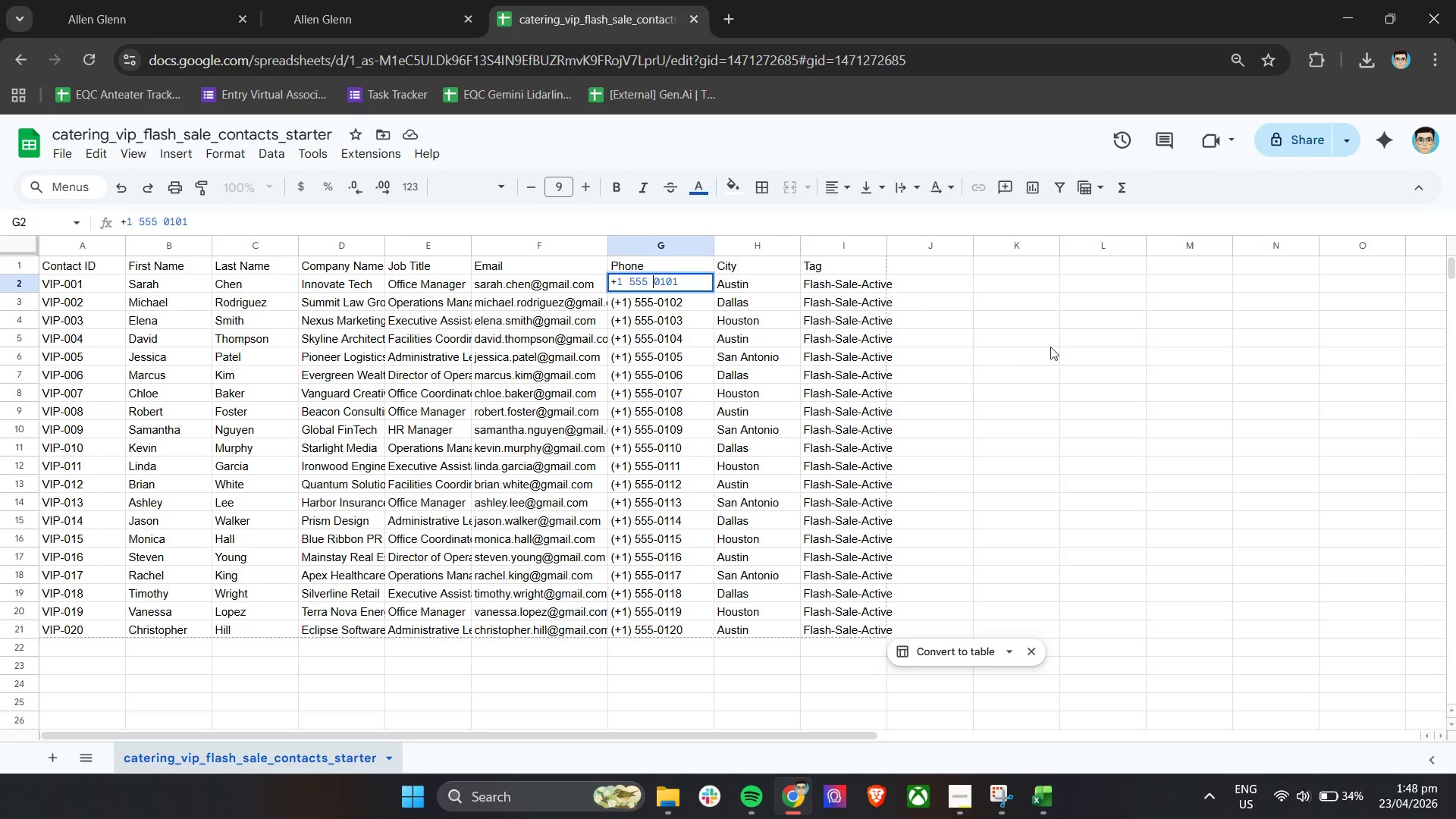 
left_click([1056, 345])
 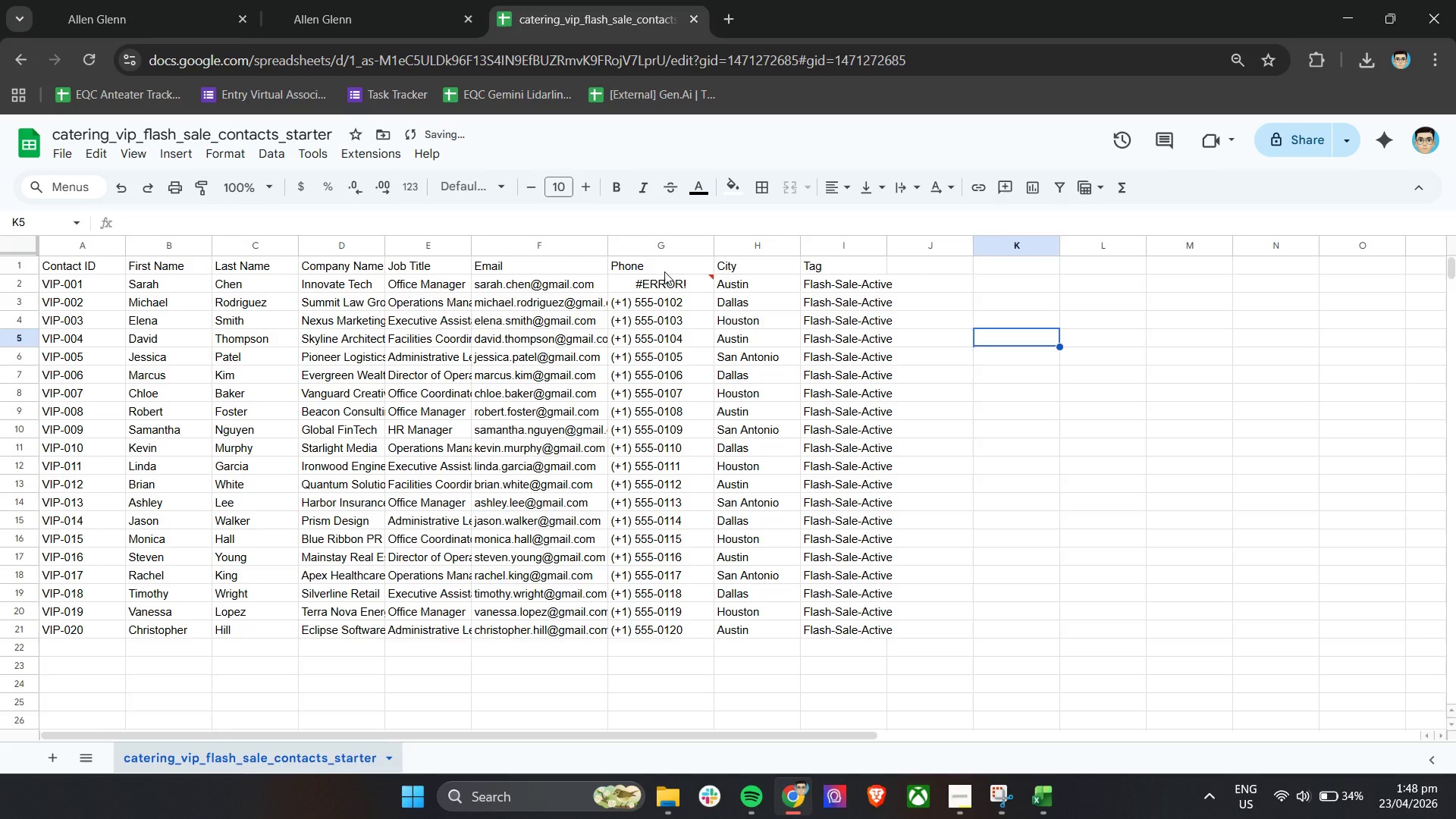 
double_click([668, 284])
 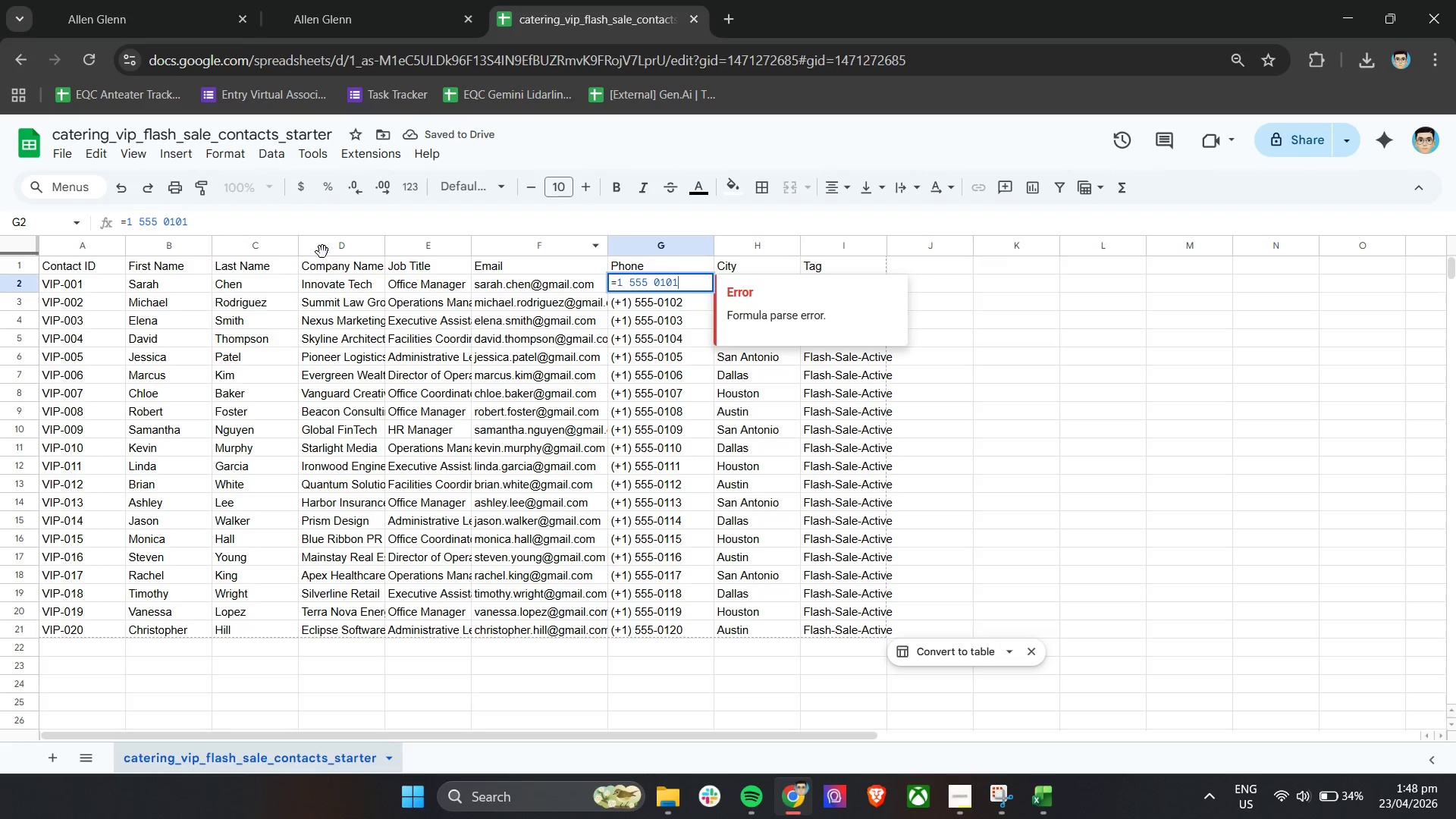 
key(Control+Z)
 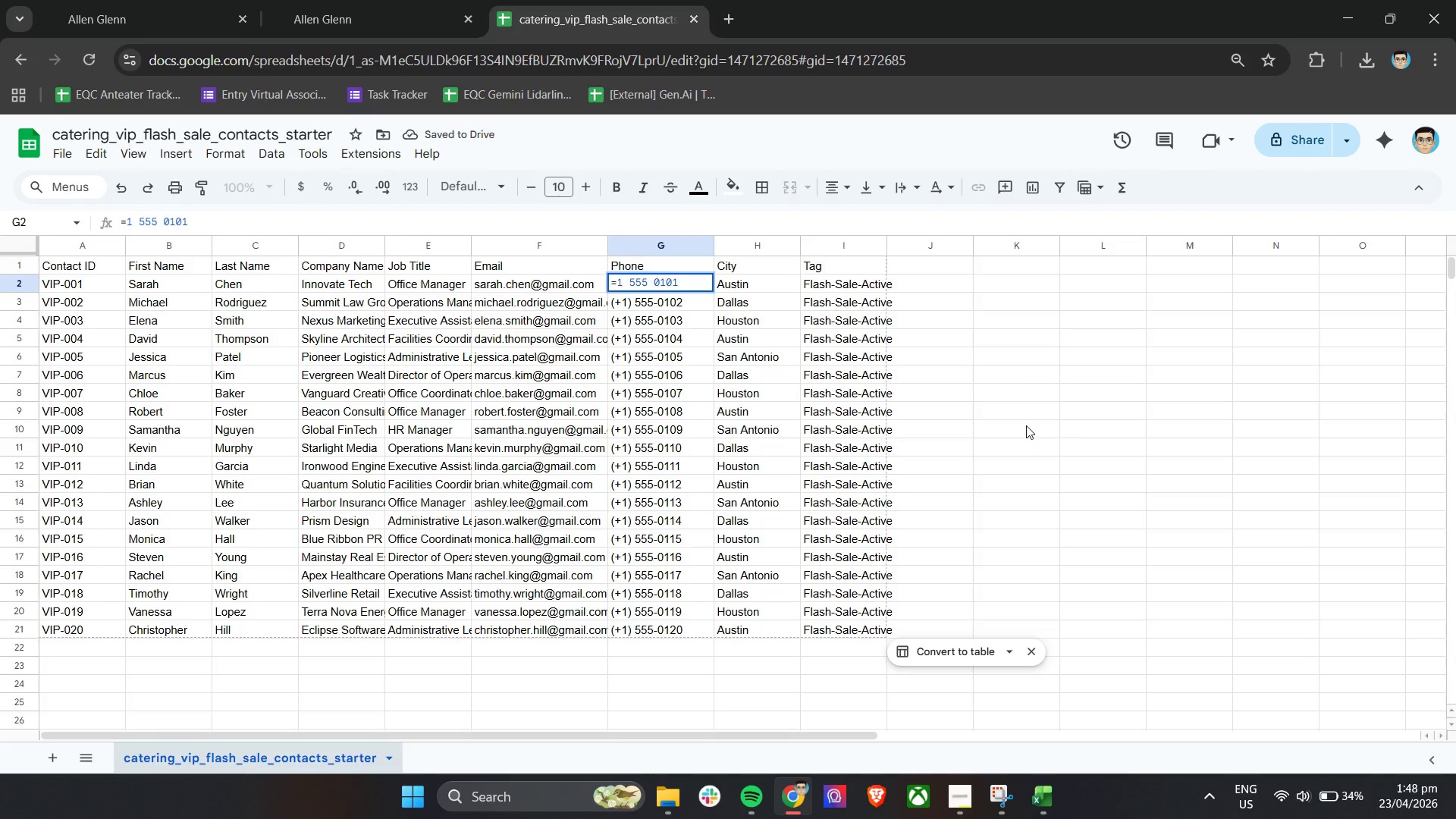 
left_click([1026, 425])
 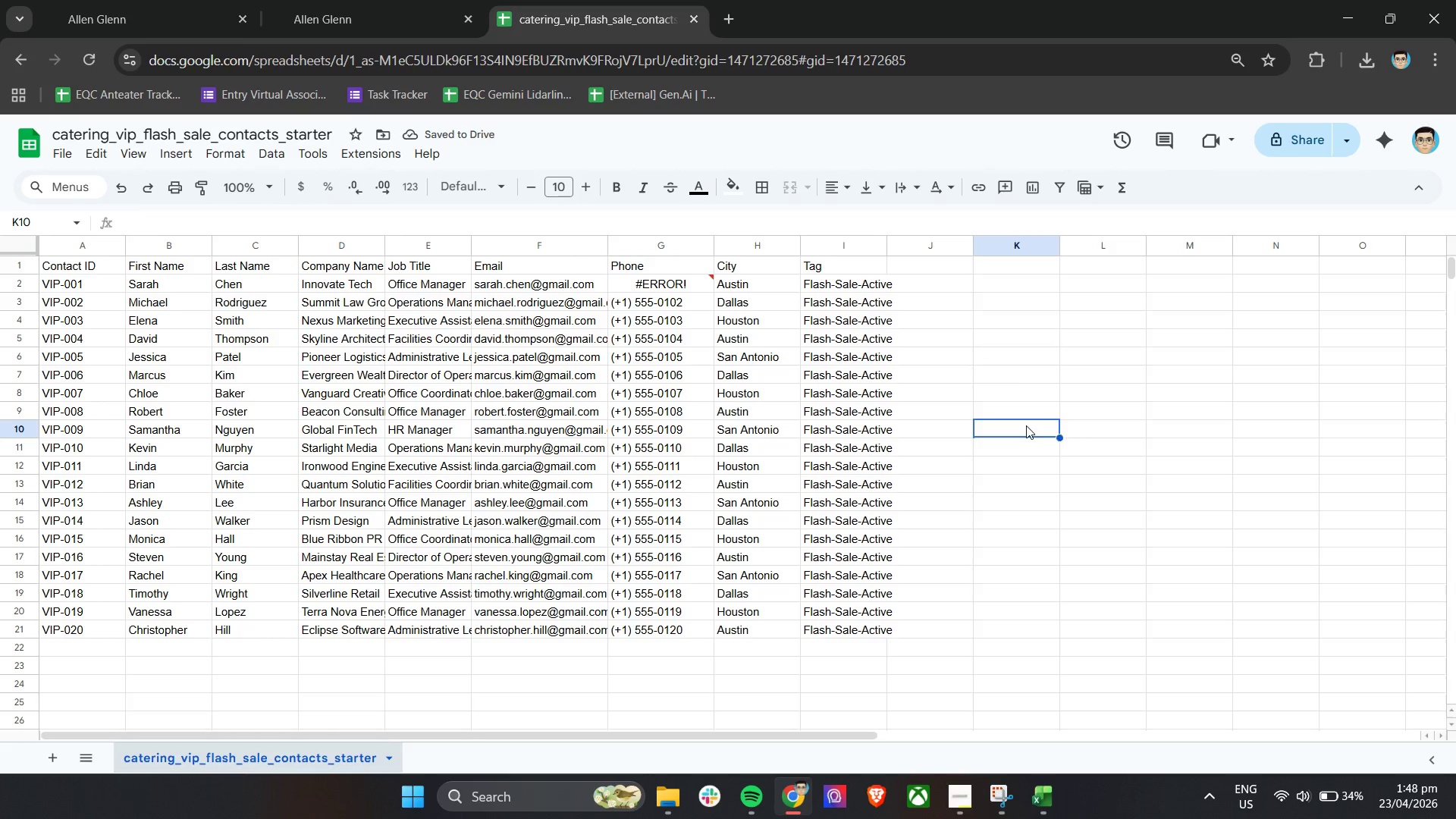 
key(Control+Z)
 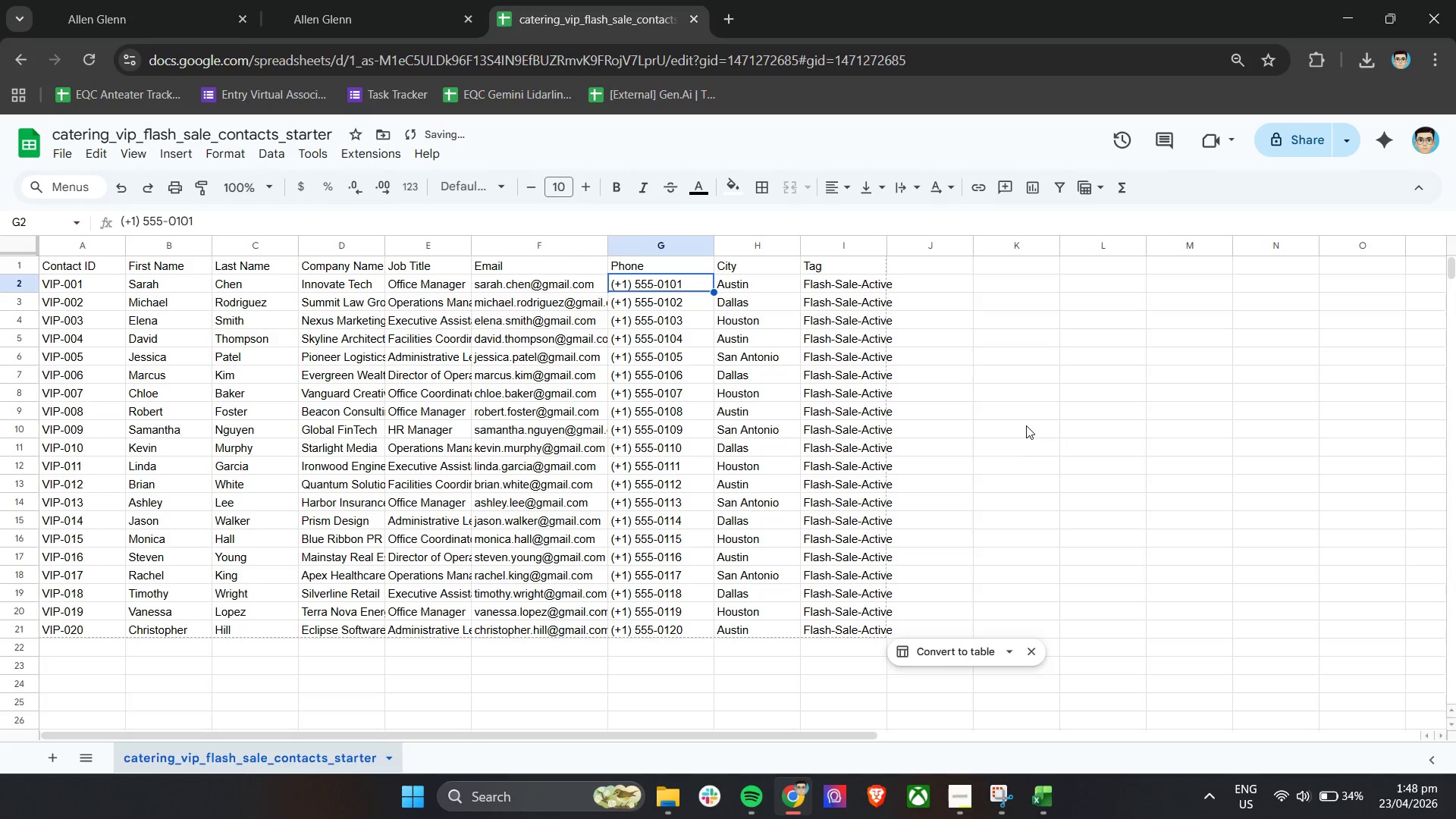 
key(Control+Z)
 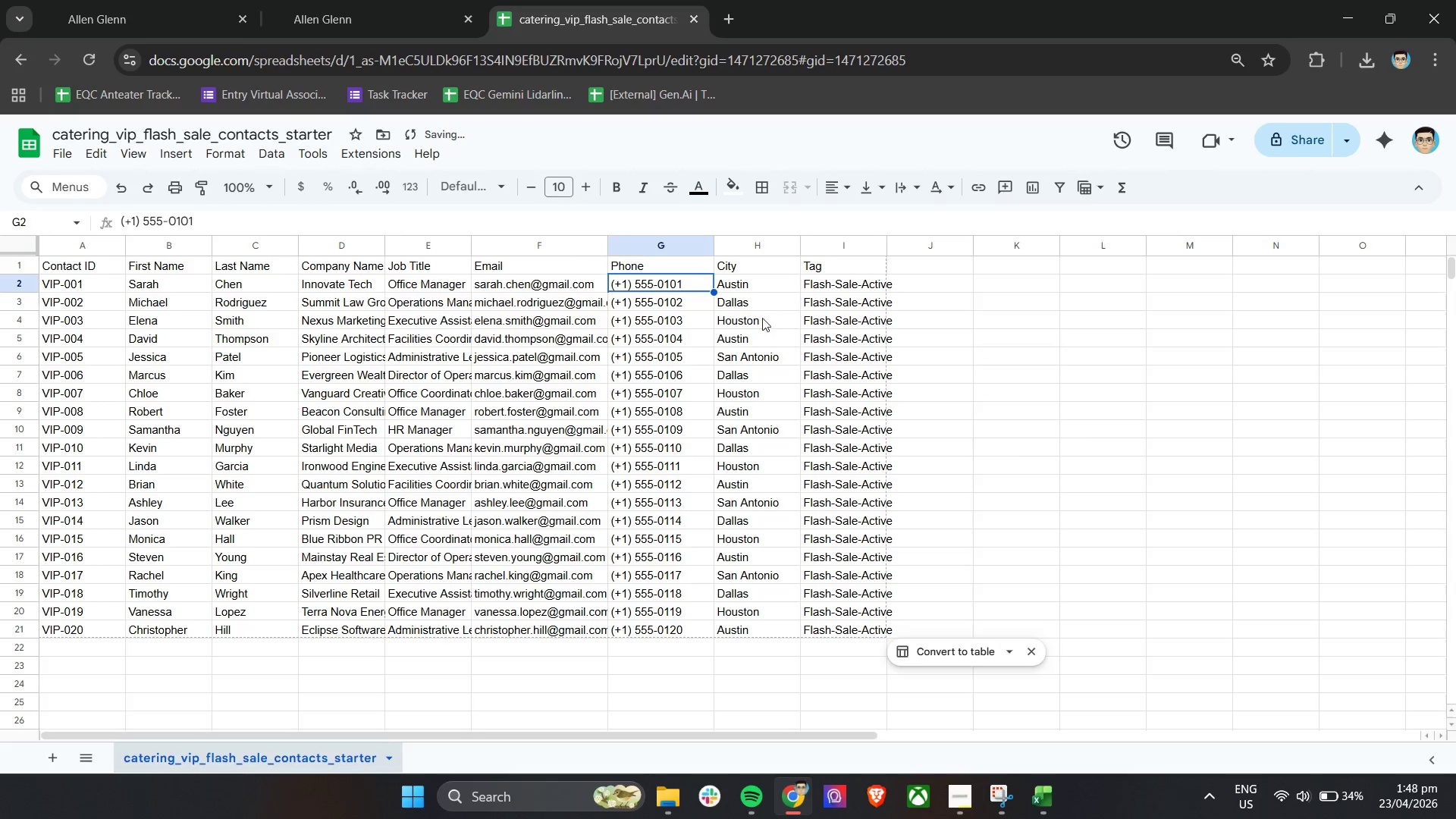 
key(Control+ControlLeft)
 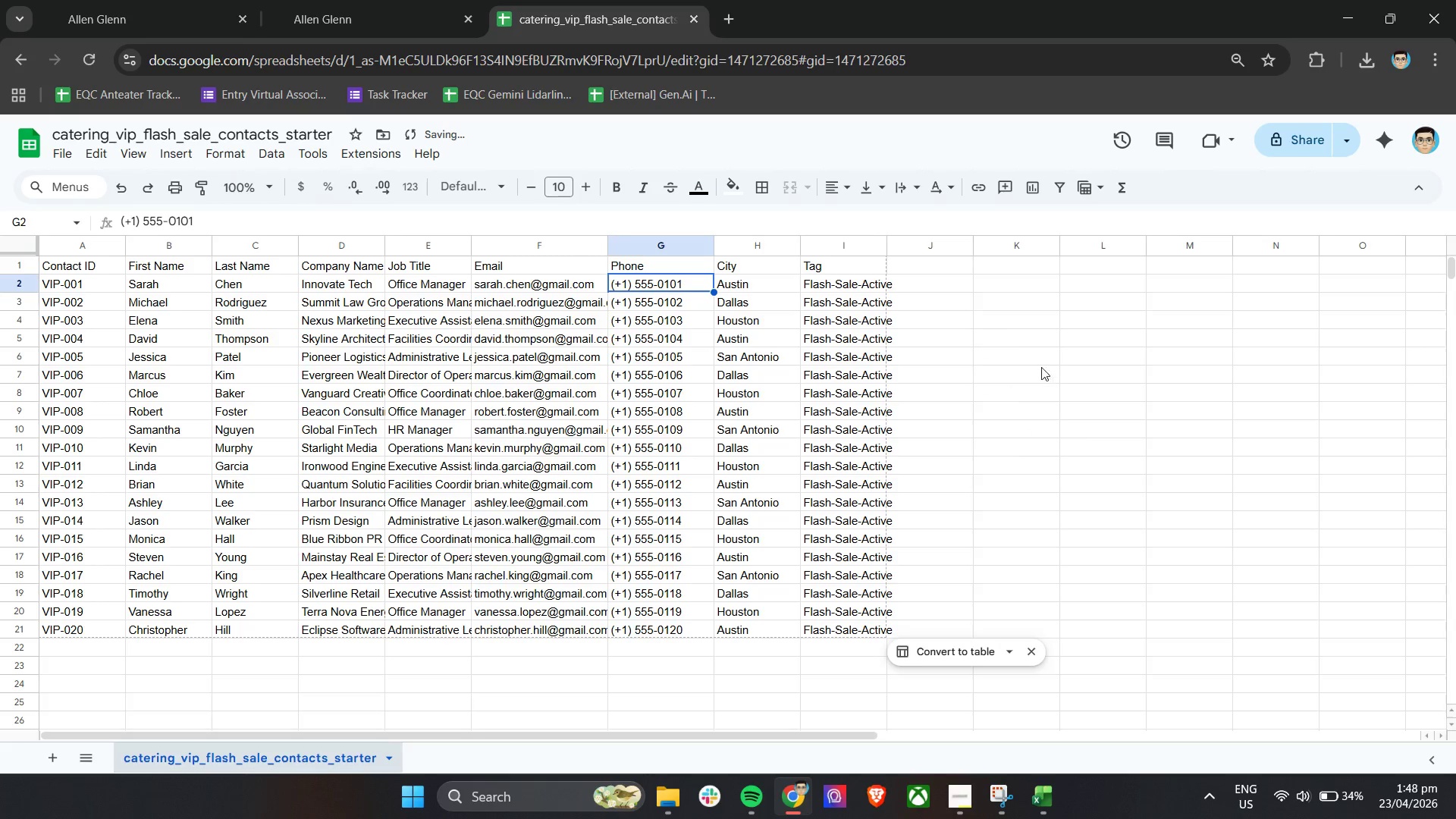 
key(Control+C)
 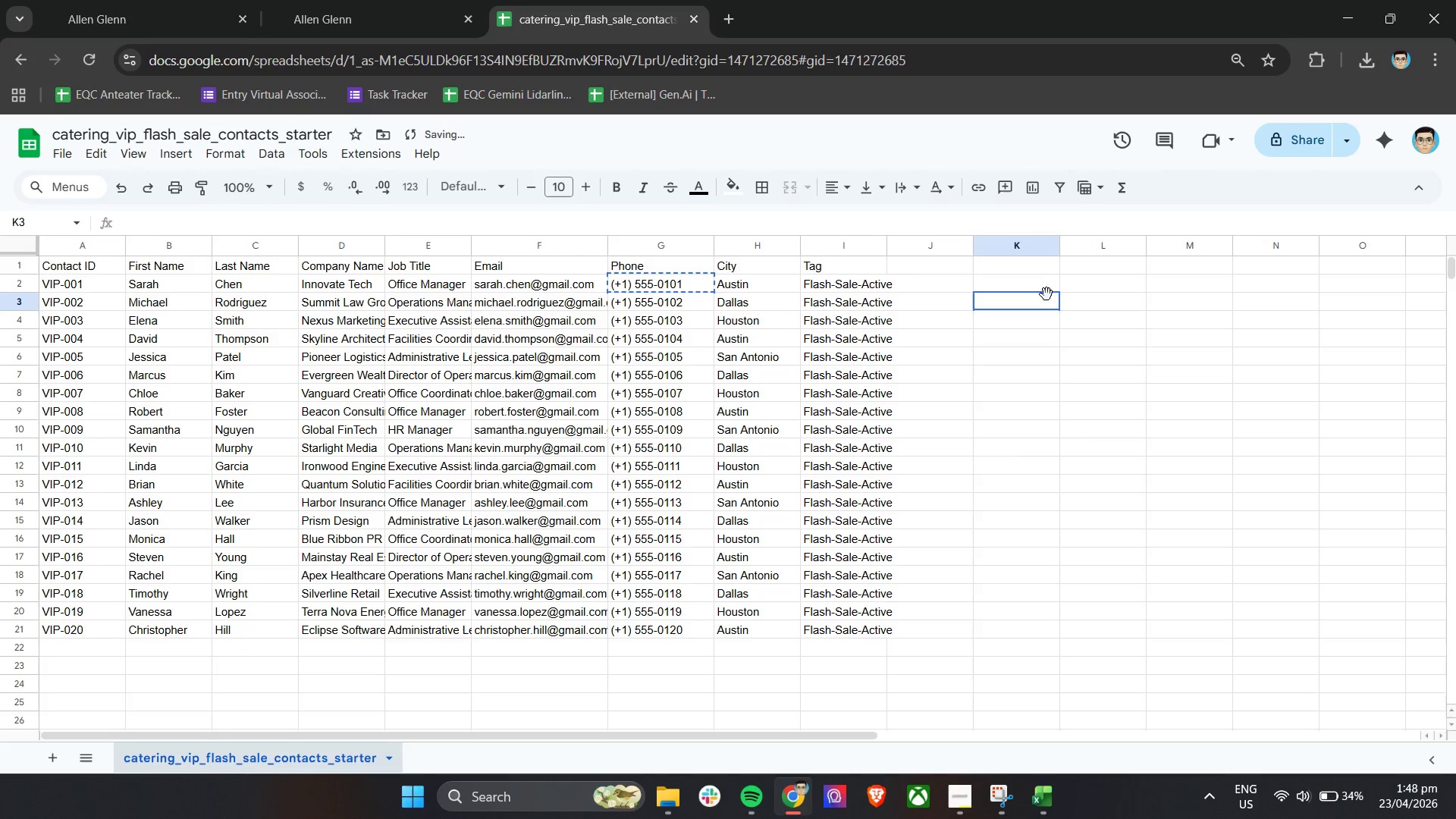 
double_click([1046, 294])
 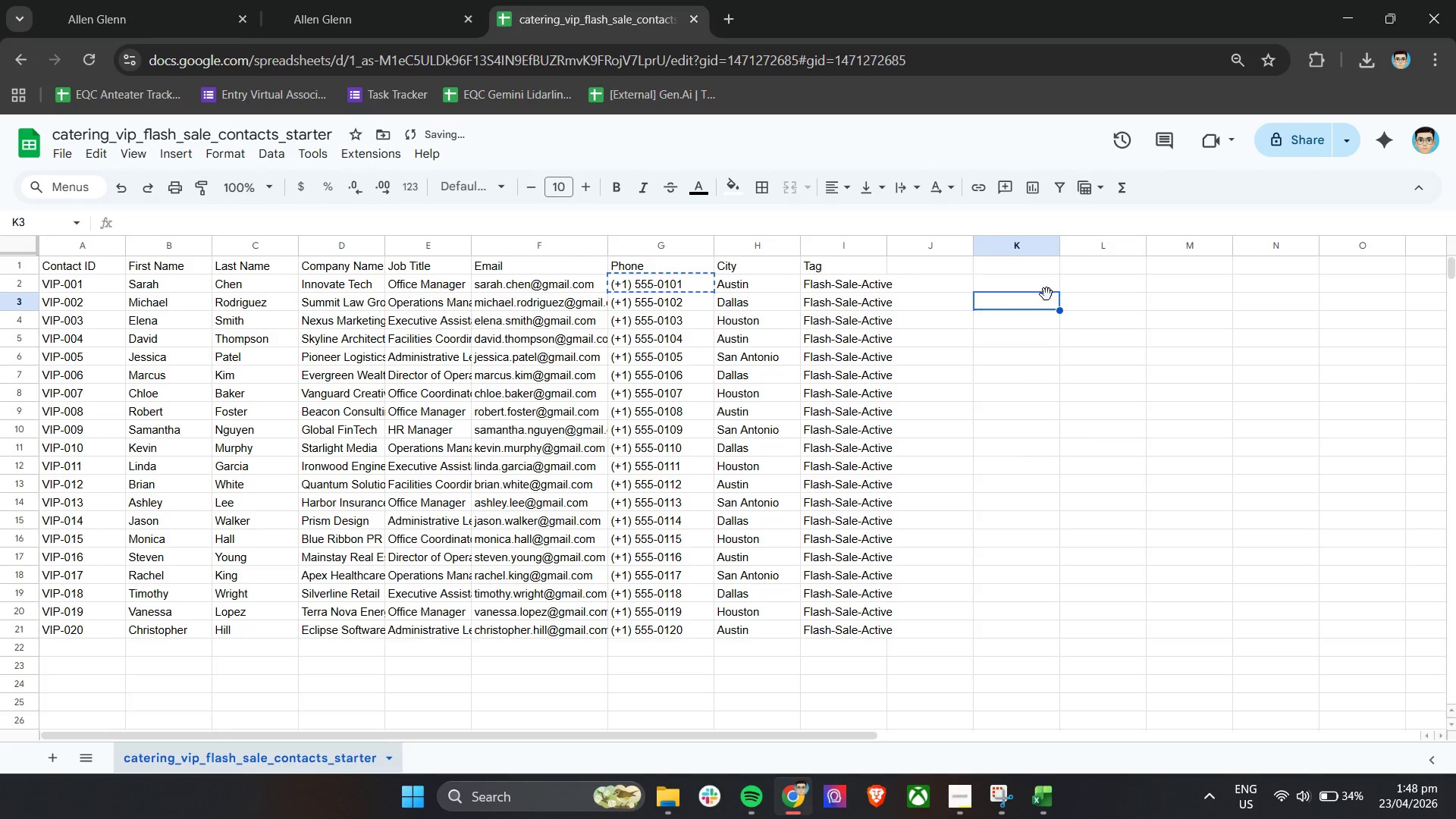 
hold_key(key=ControlLeft, duration=0.31)
 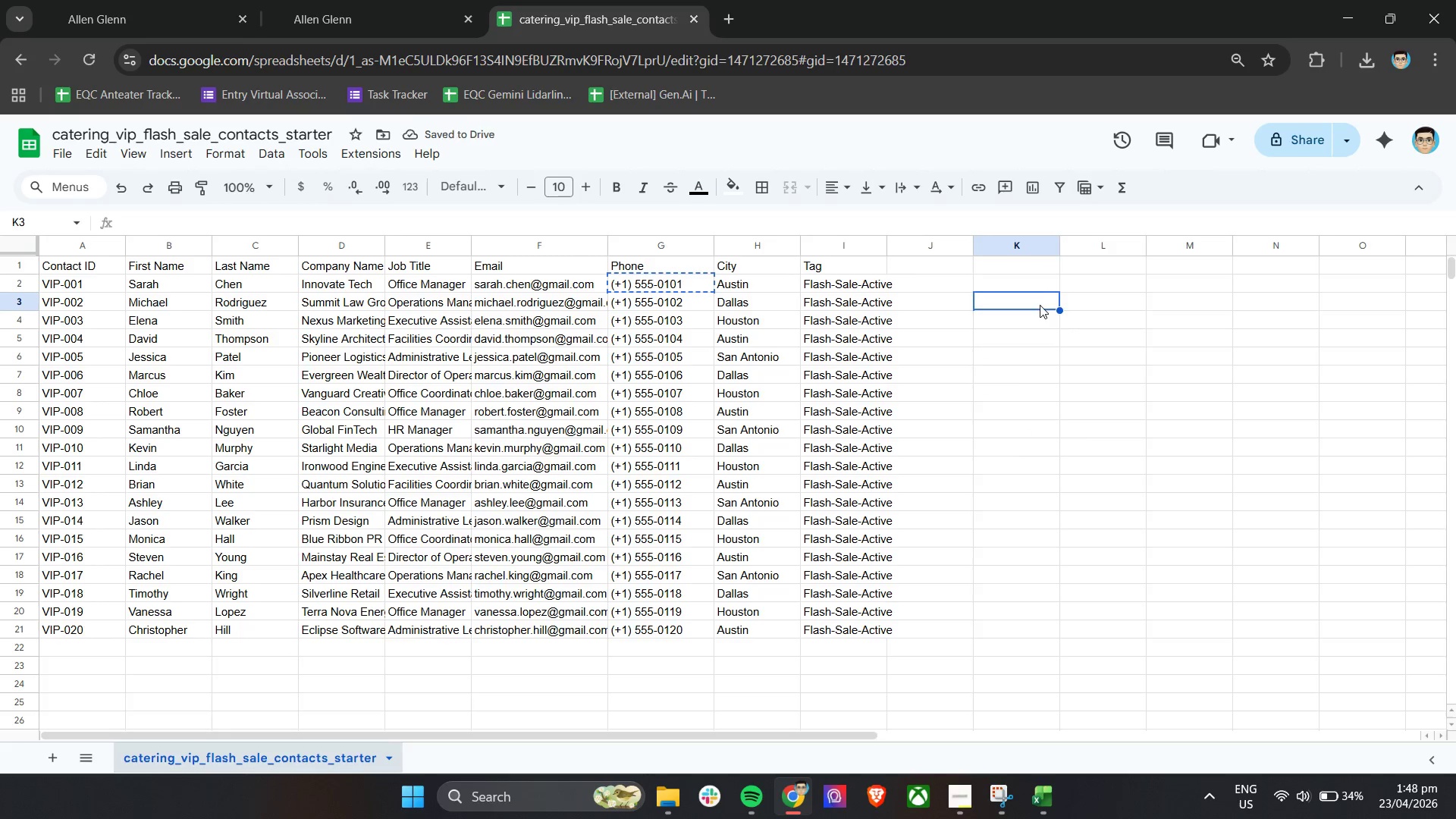 
double_click([1040, 305])
 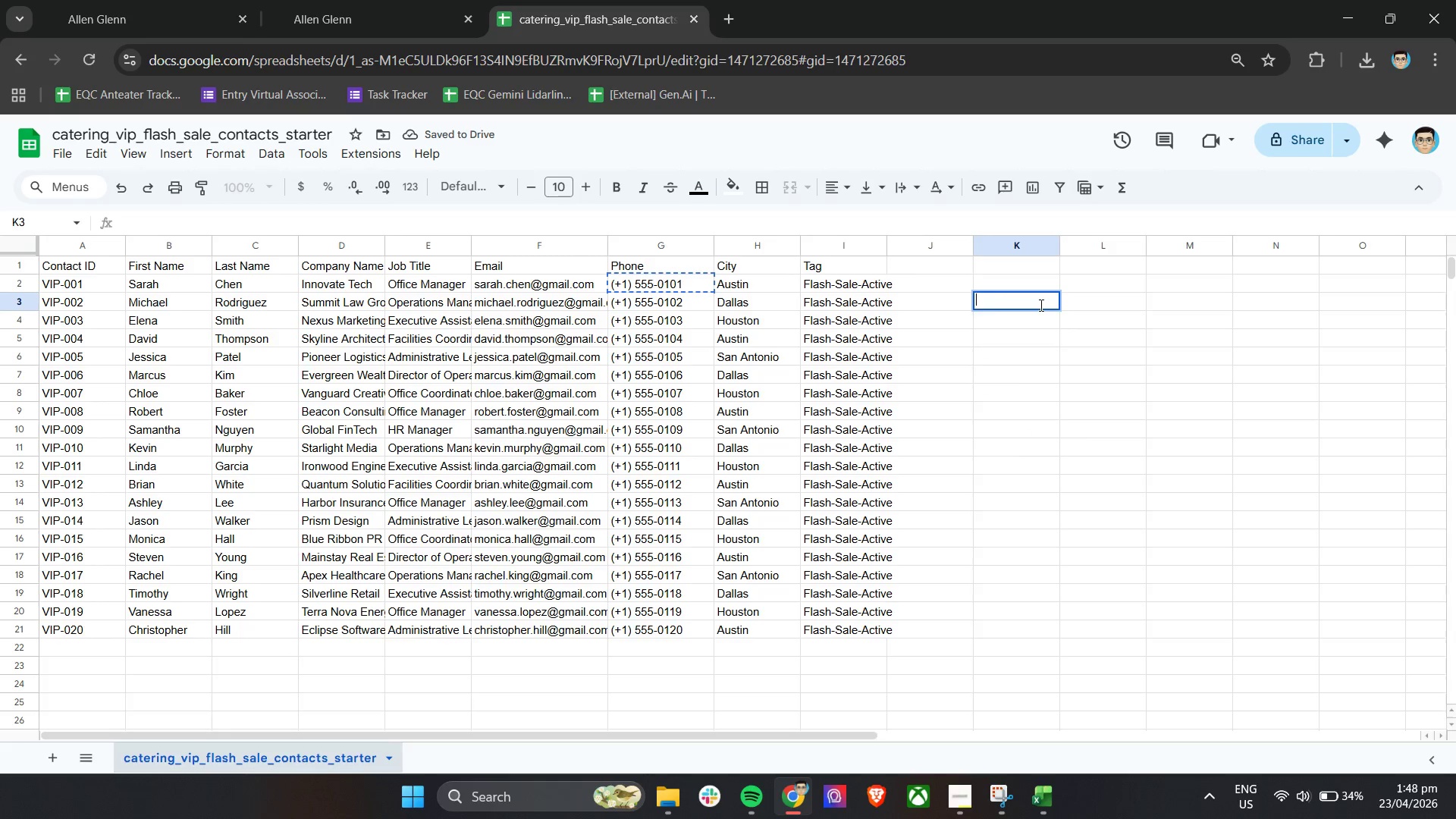 
key(Control+V)
 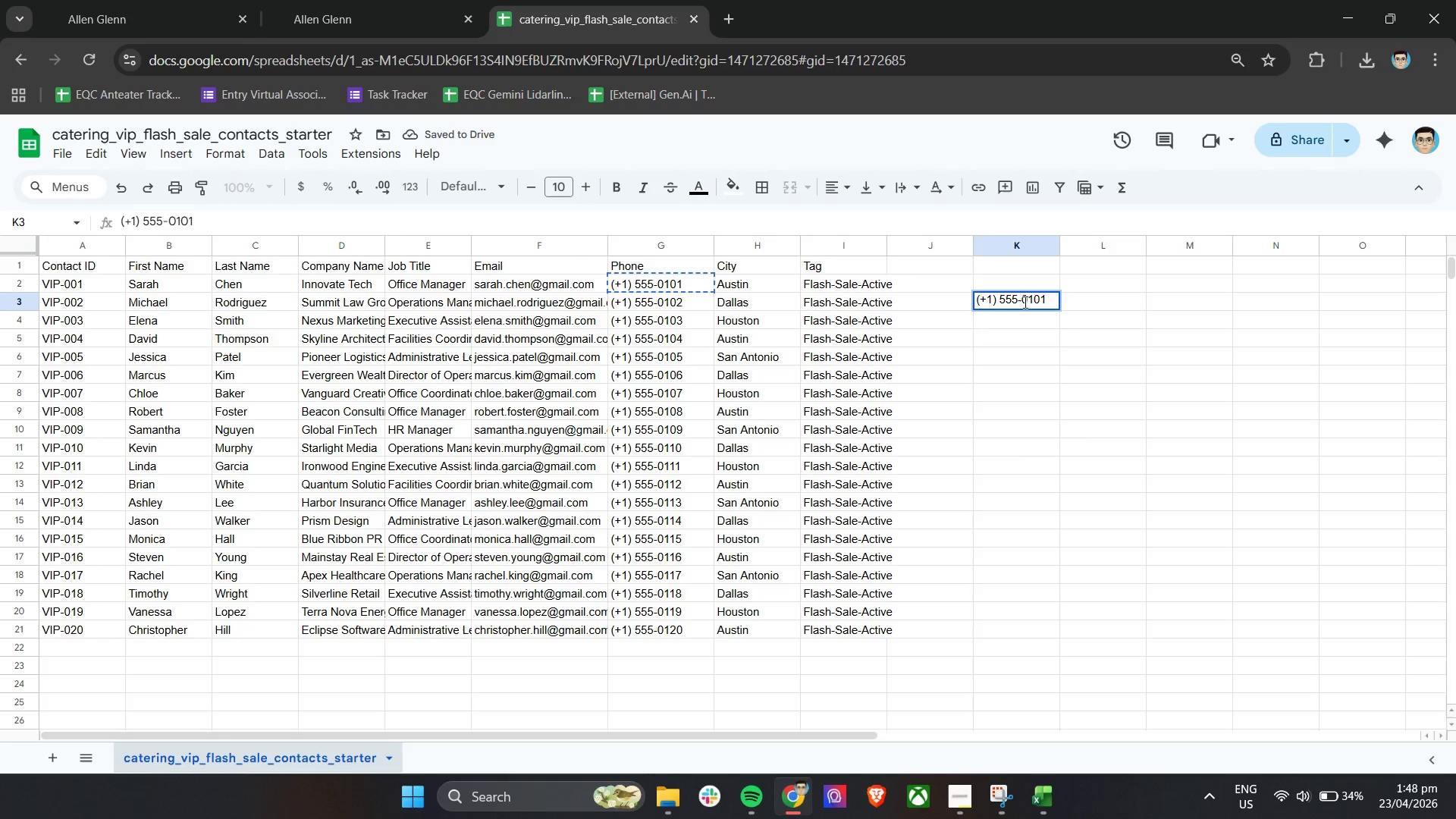 
left_click([1018, 301])
 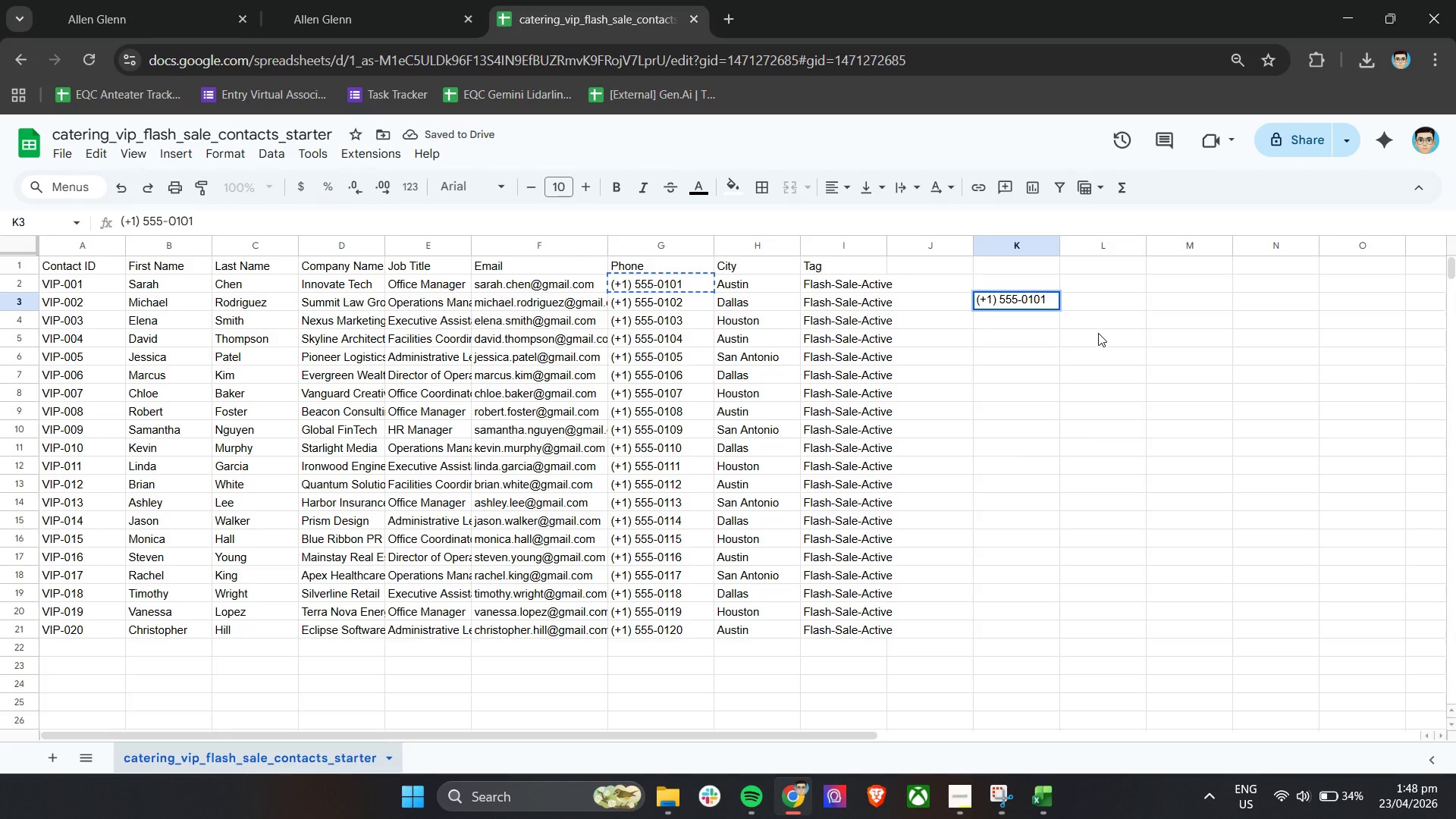 
key(ArrowRight)
 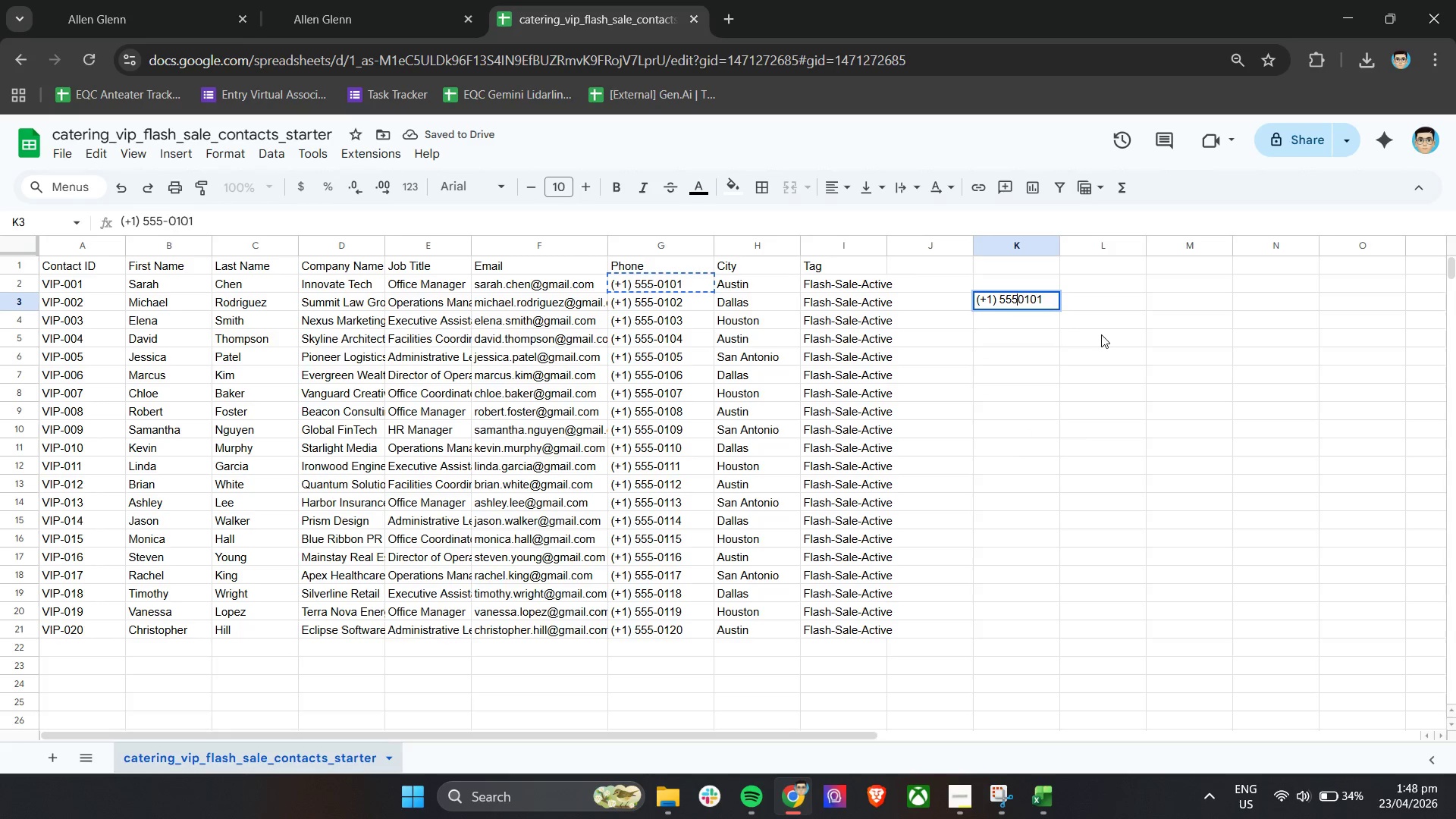 
key(Backspace)
 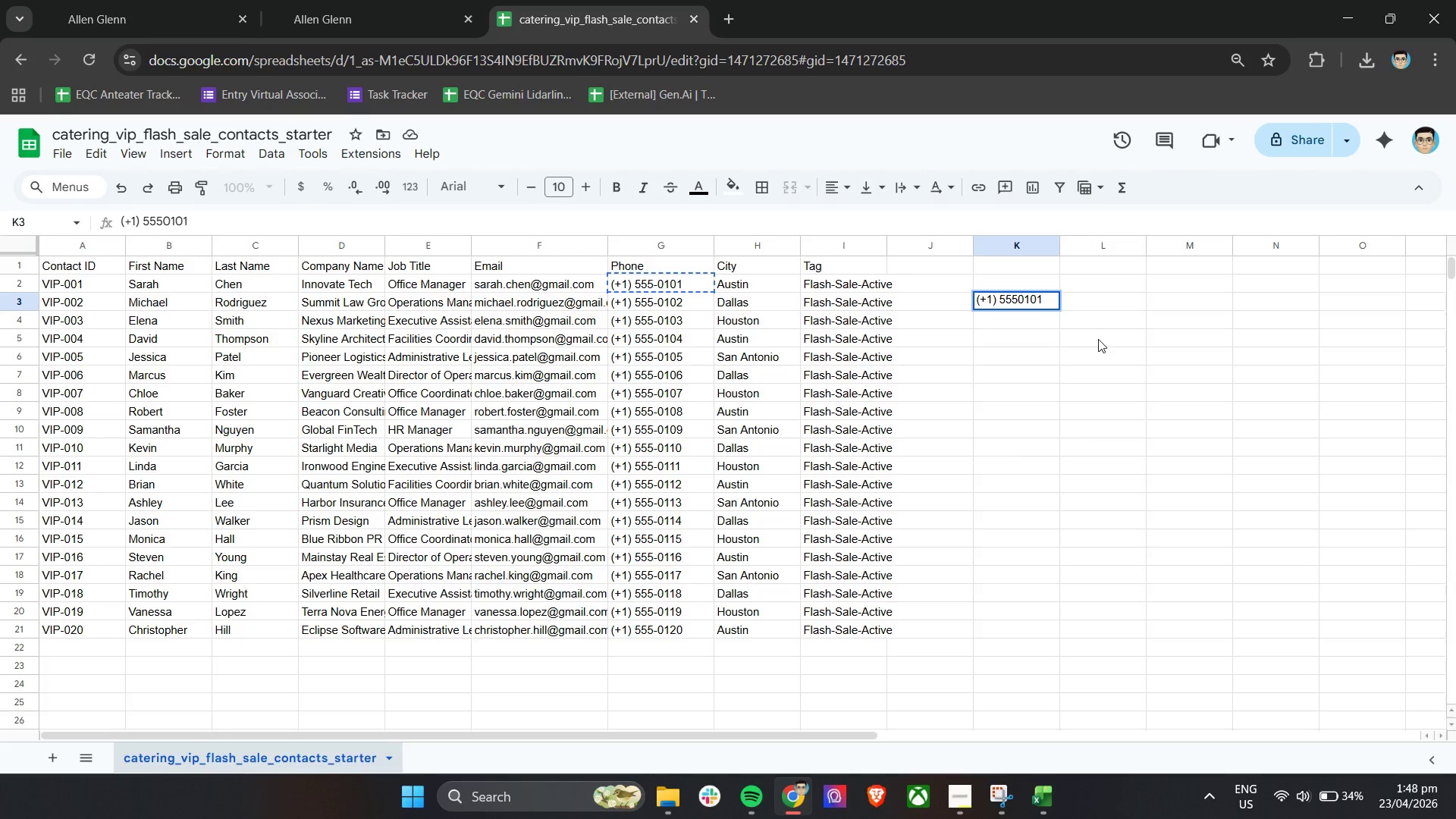 
key(Space)
 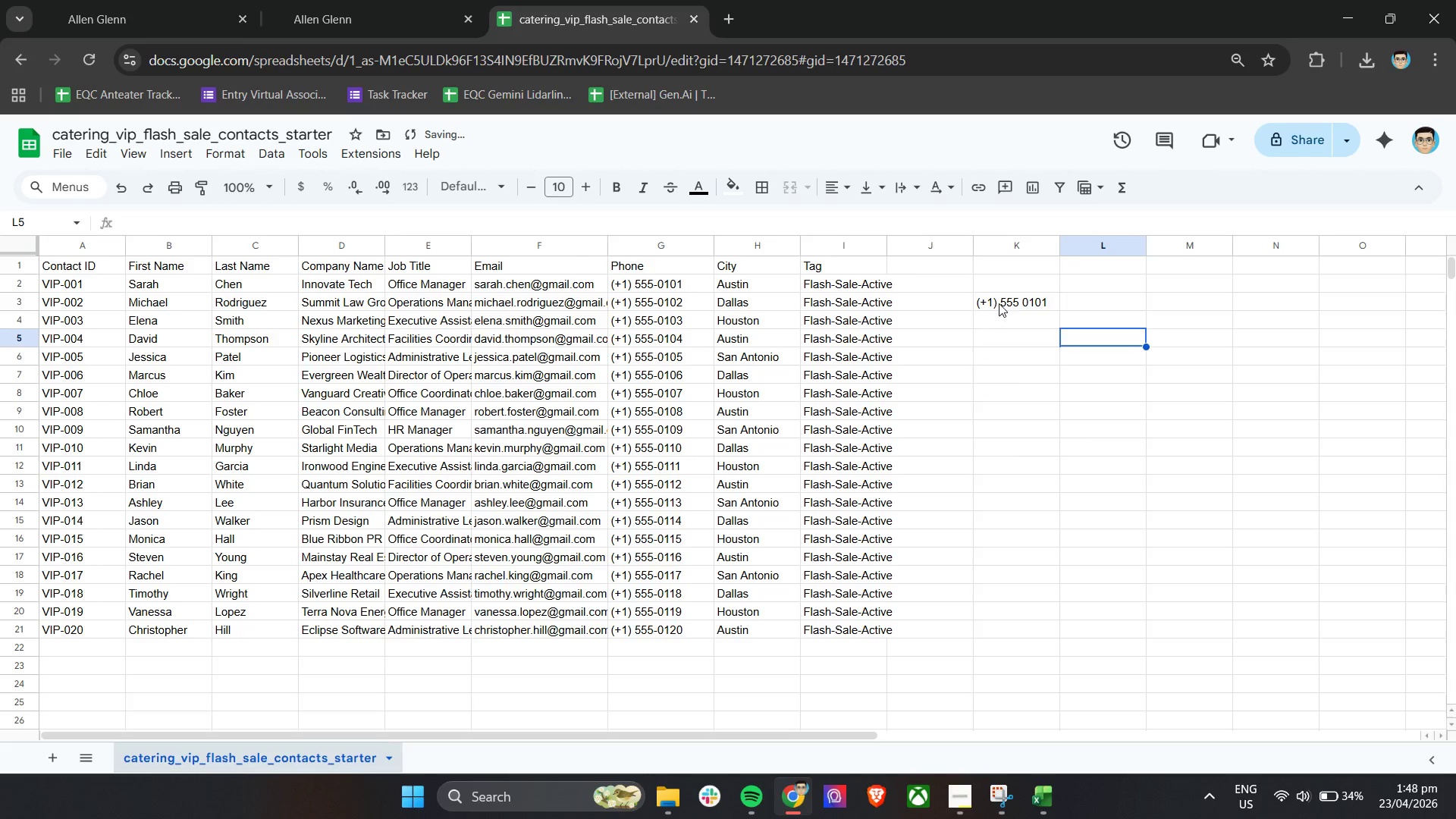 
double_click([998, 303])
 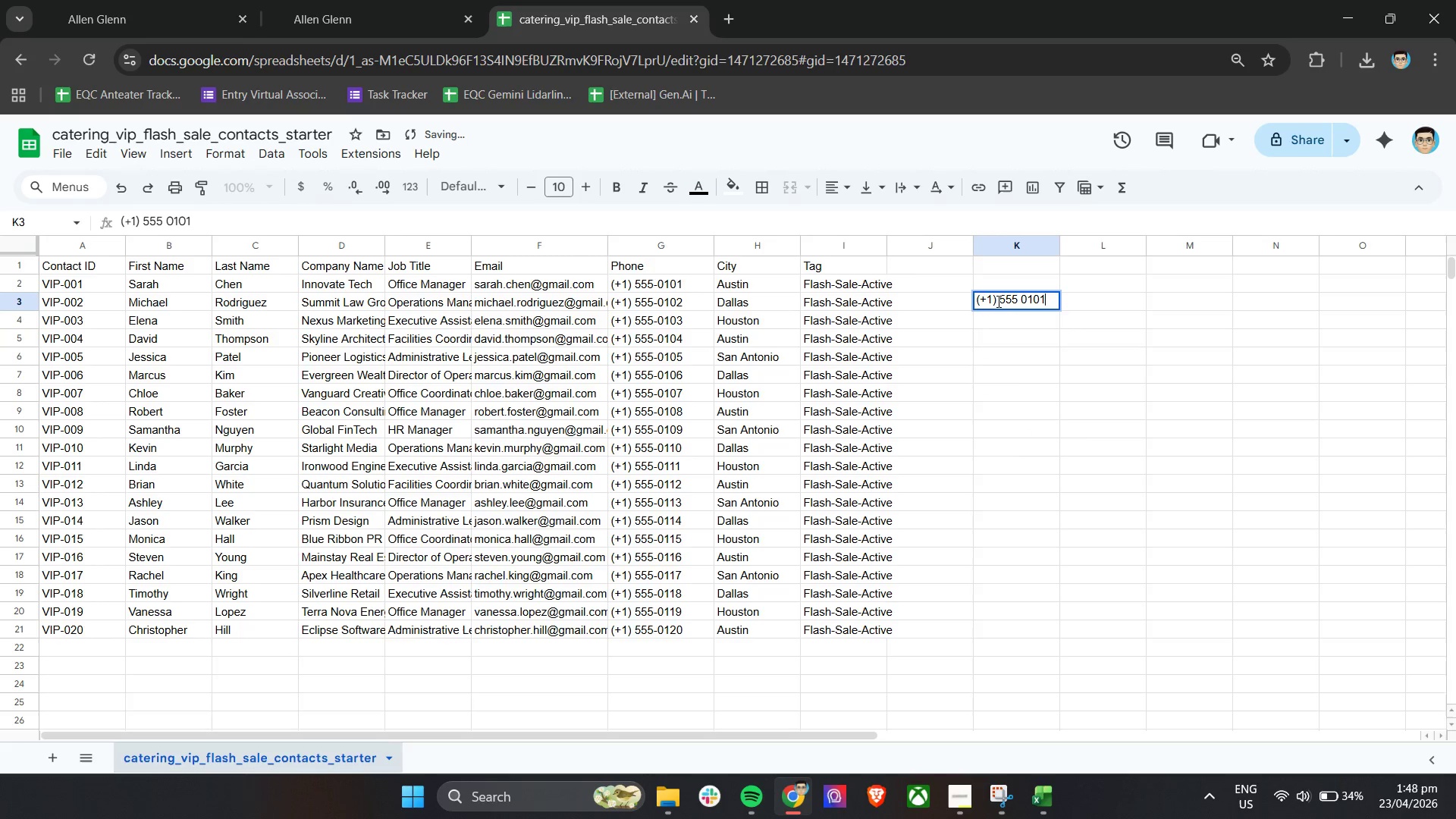 
triple_click([997, 301])
 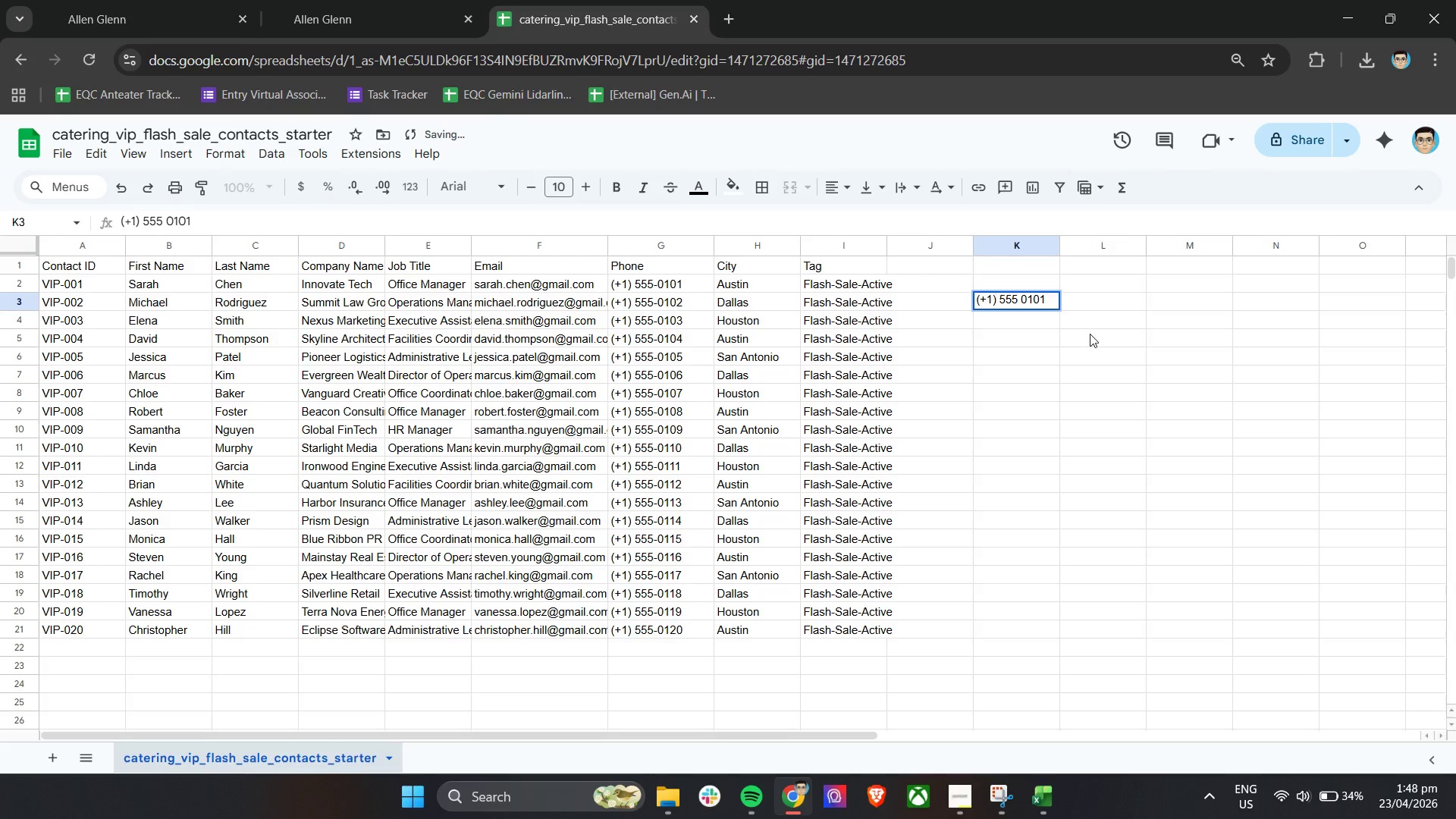 
key(Backspace)
 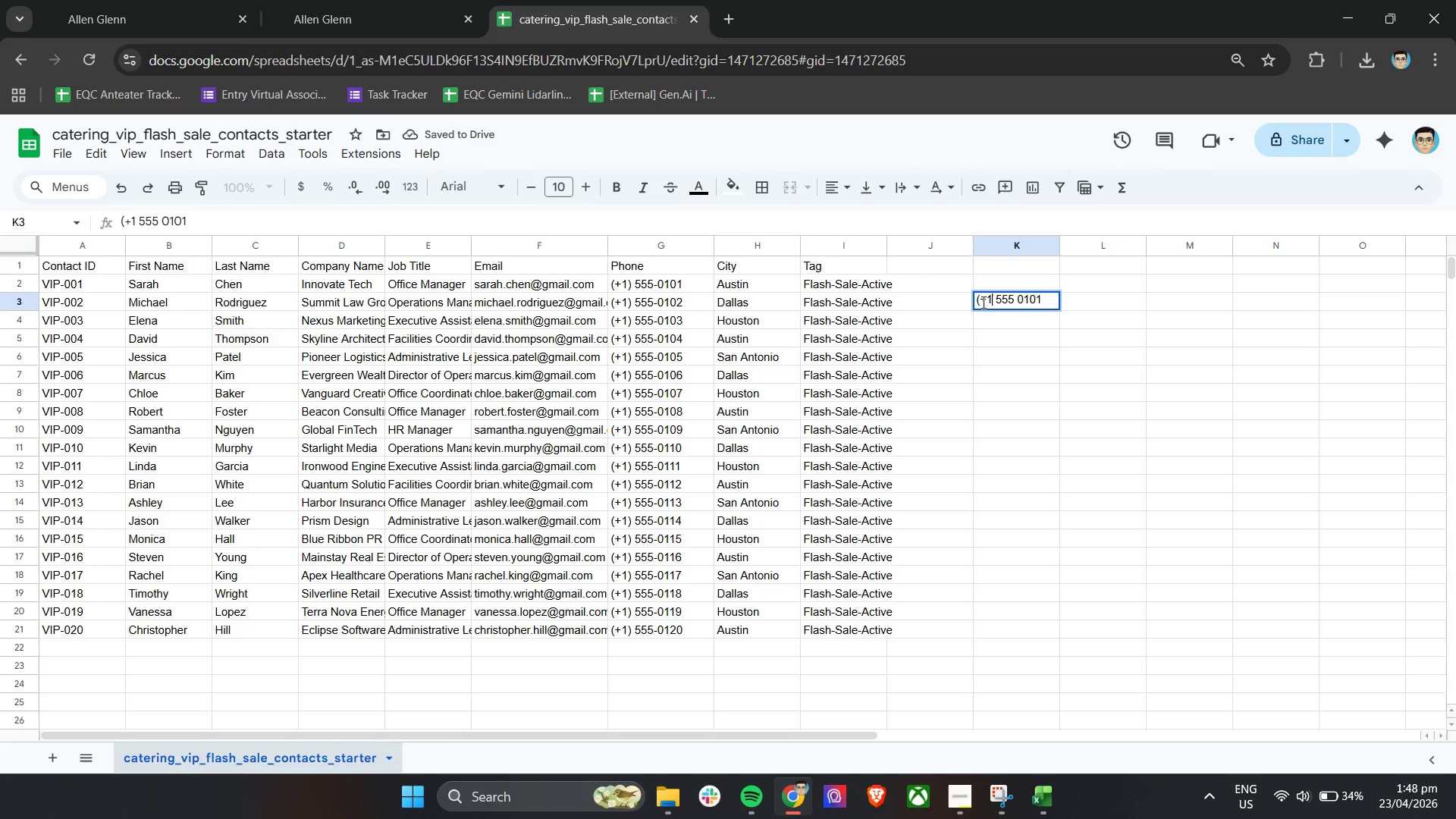 
left_click([981, 302])
 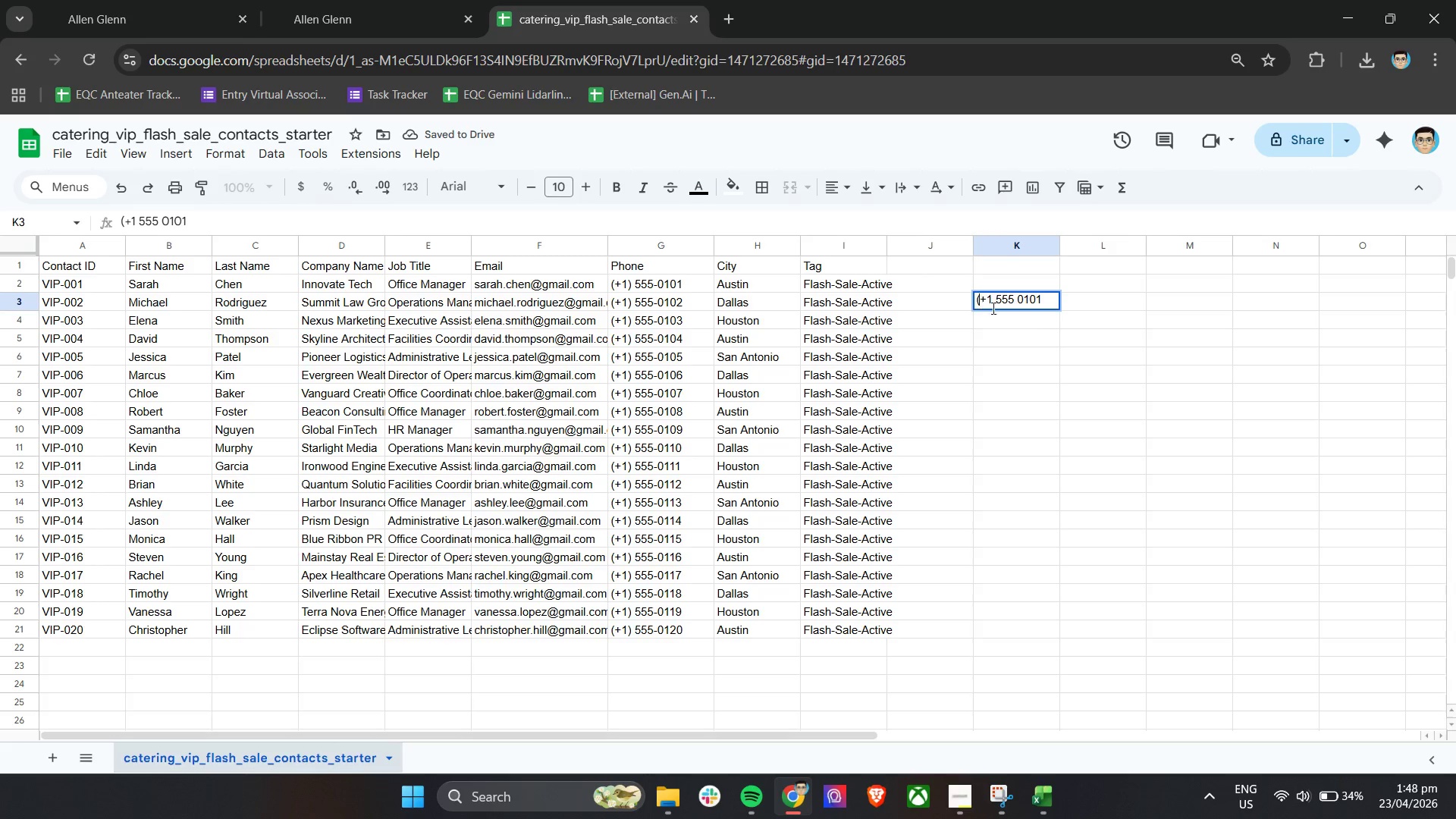 
key(Backspace)
 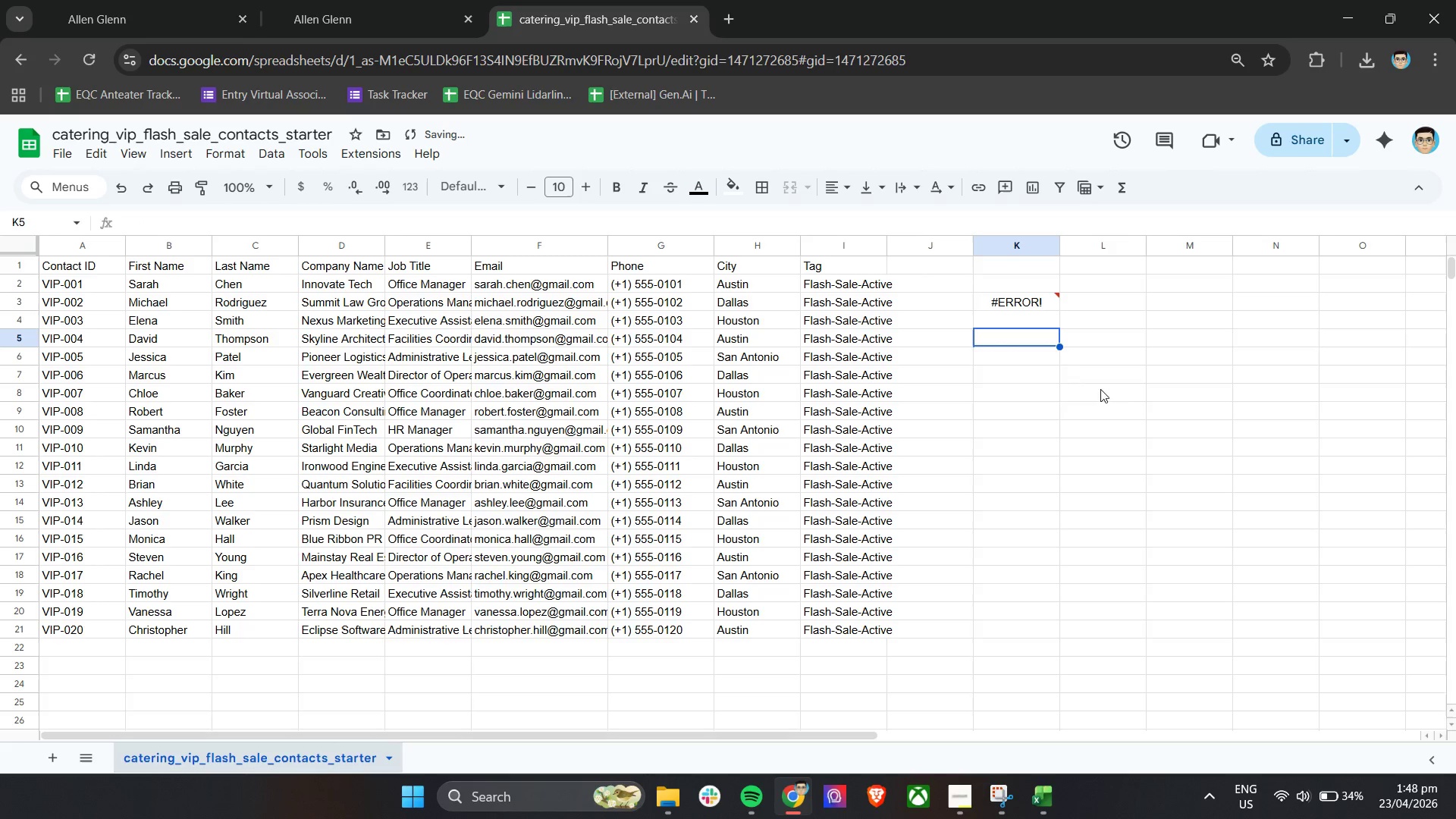 
double_click([1050, 301])
 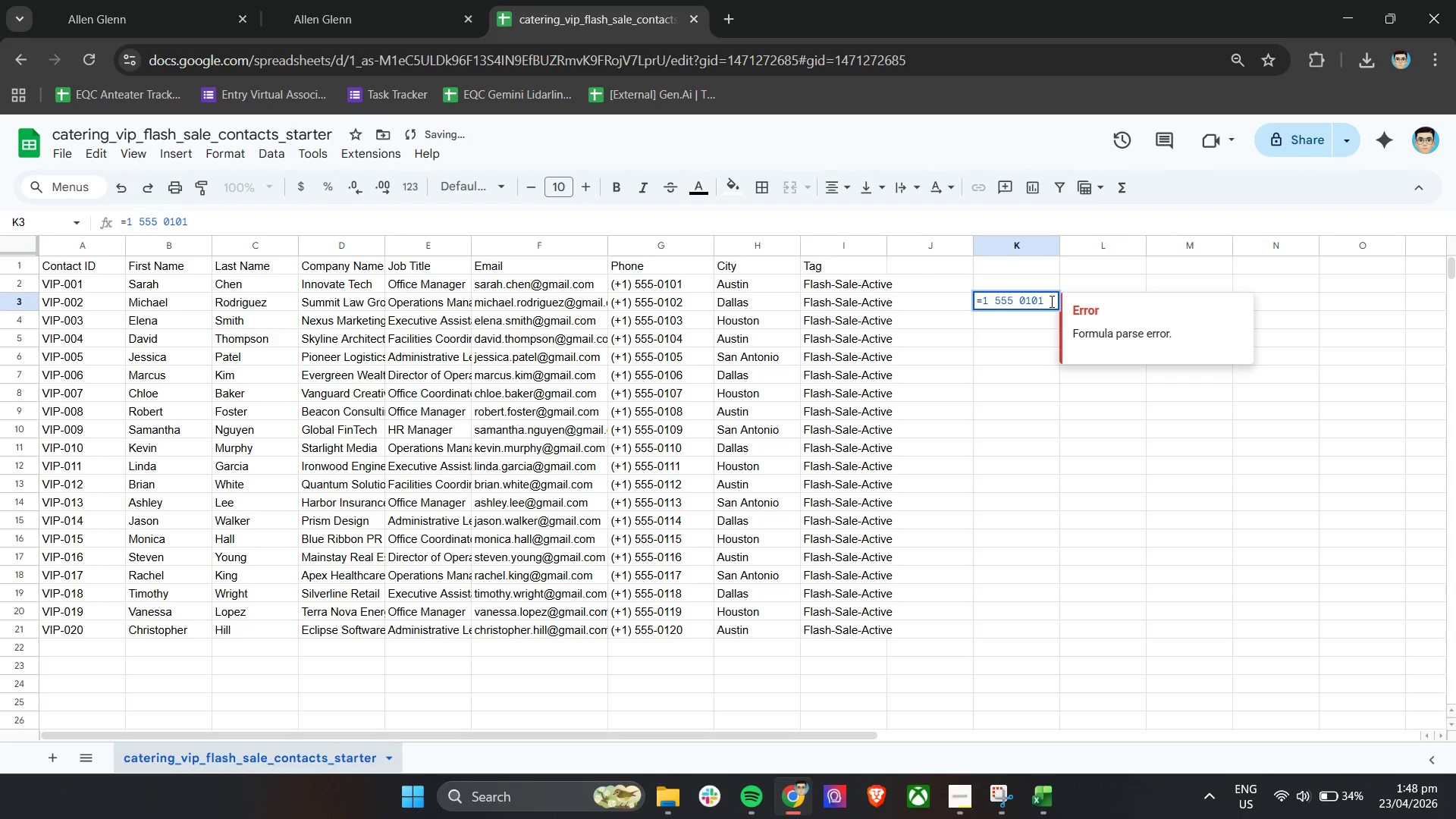 
key(Control+A)
 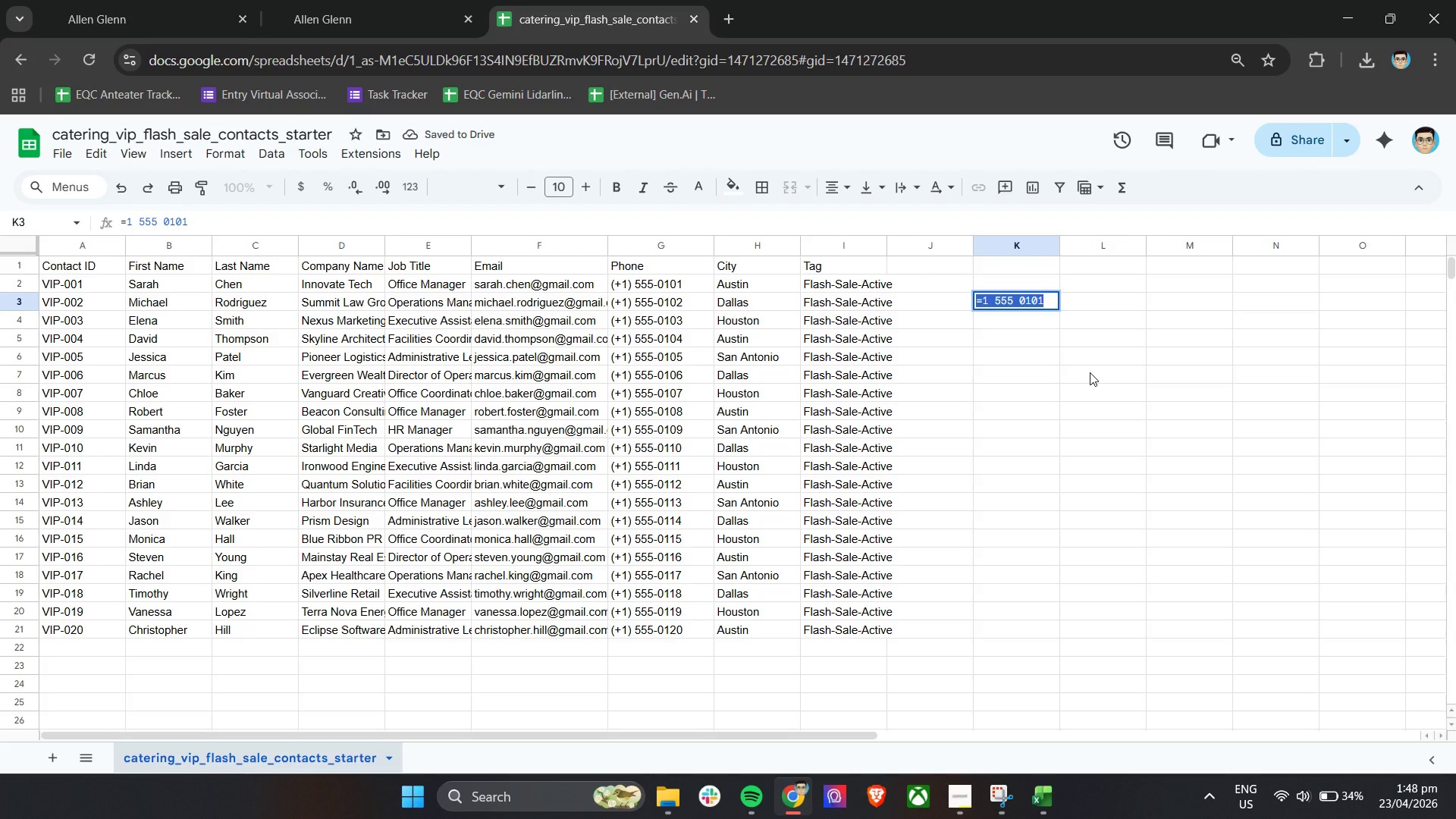 
left_click([1043, 340])
 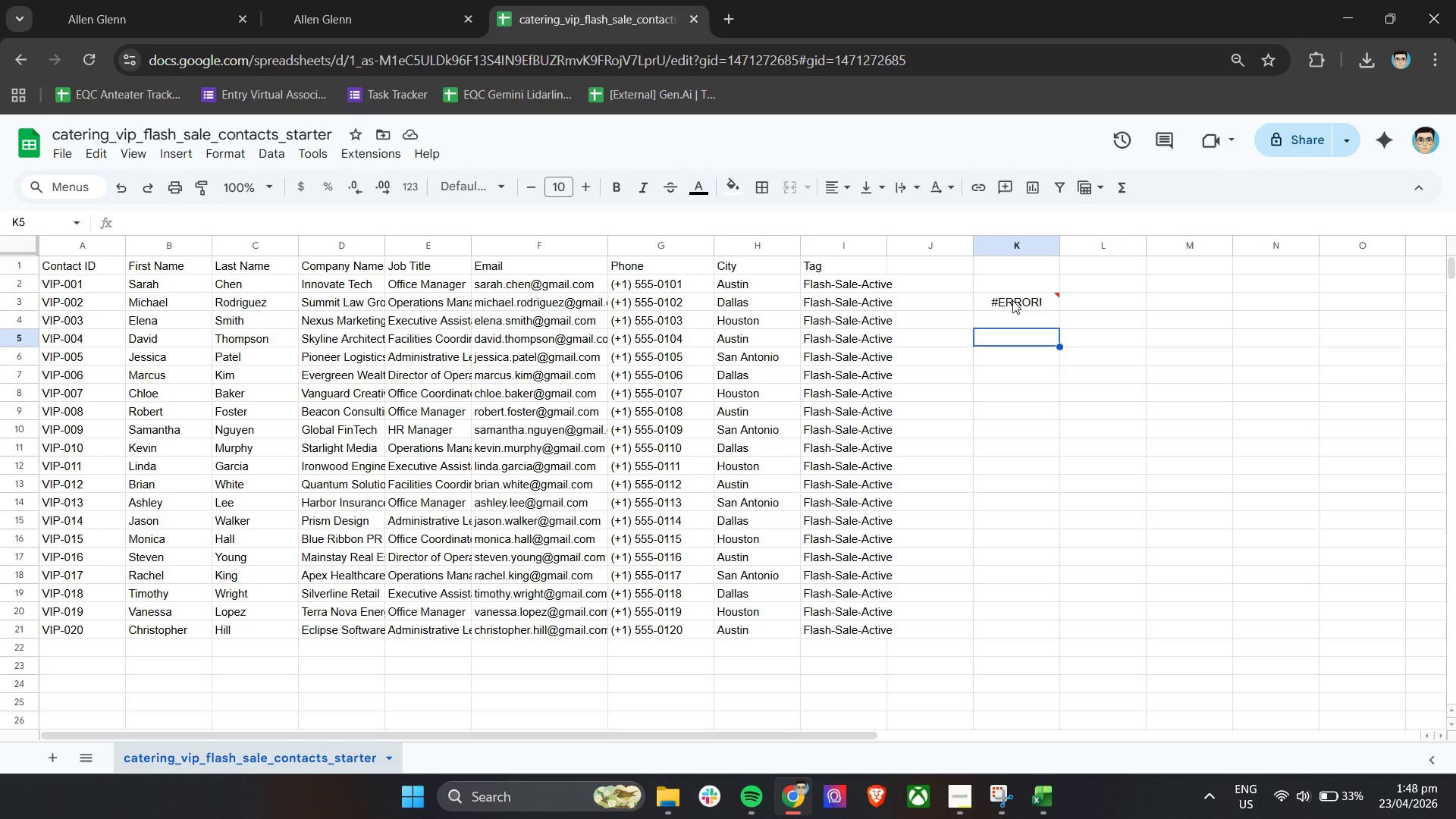 
double_click([1012, 300])
 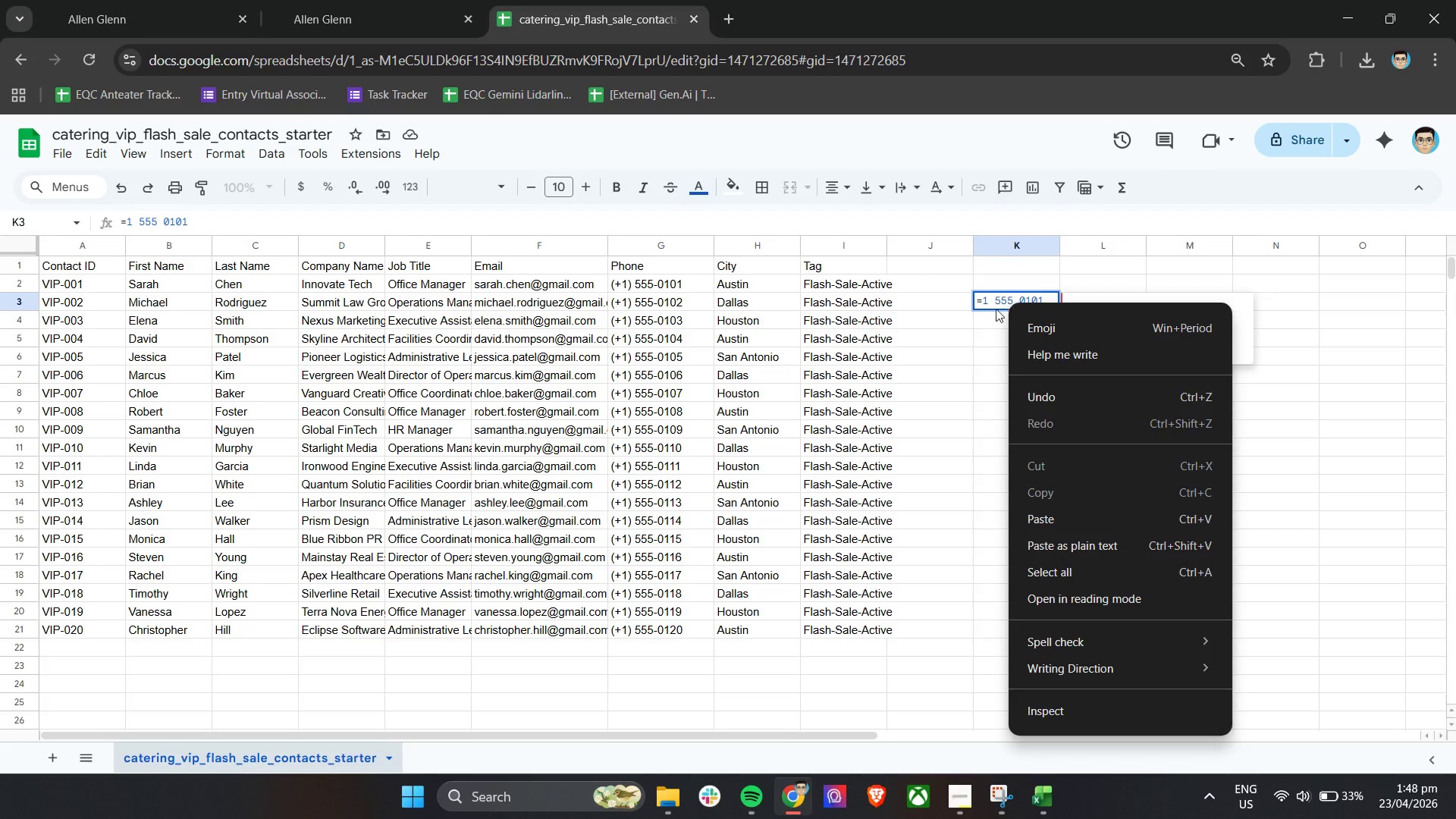 
left_click([1002, 245])
 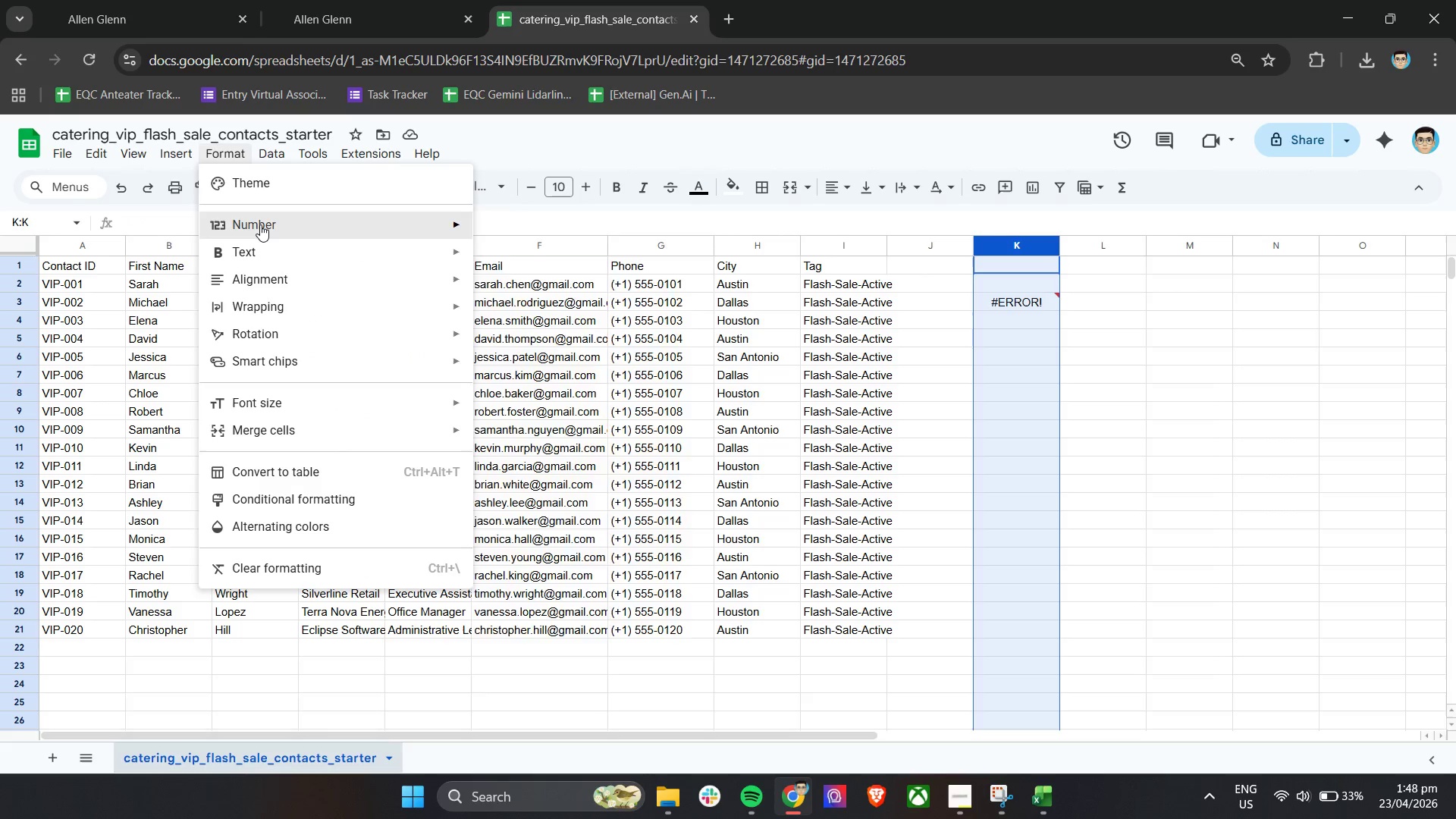 
left_click([526, 259])
 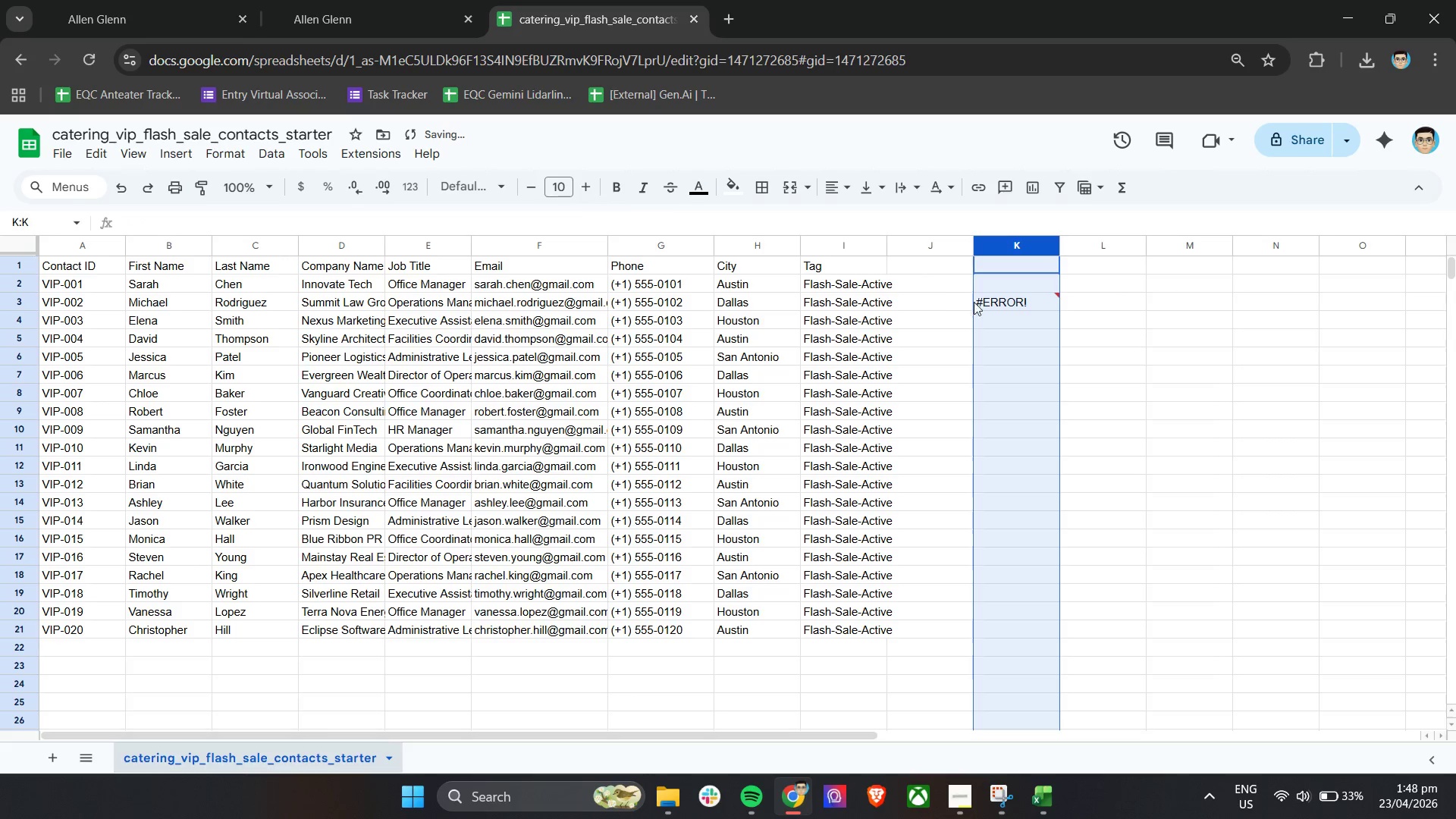 
double_click([1012, 302])
 